 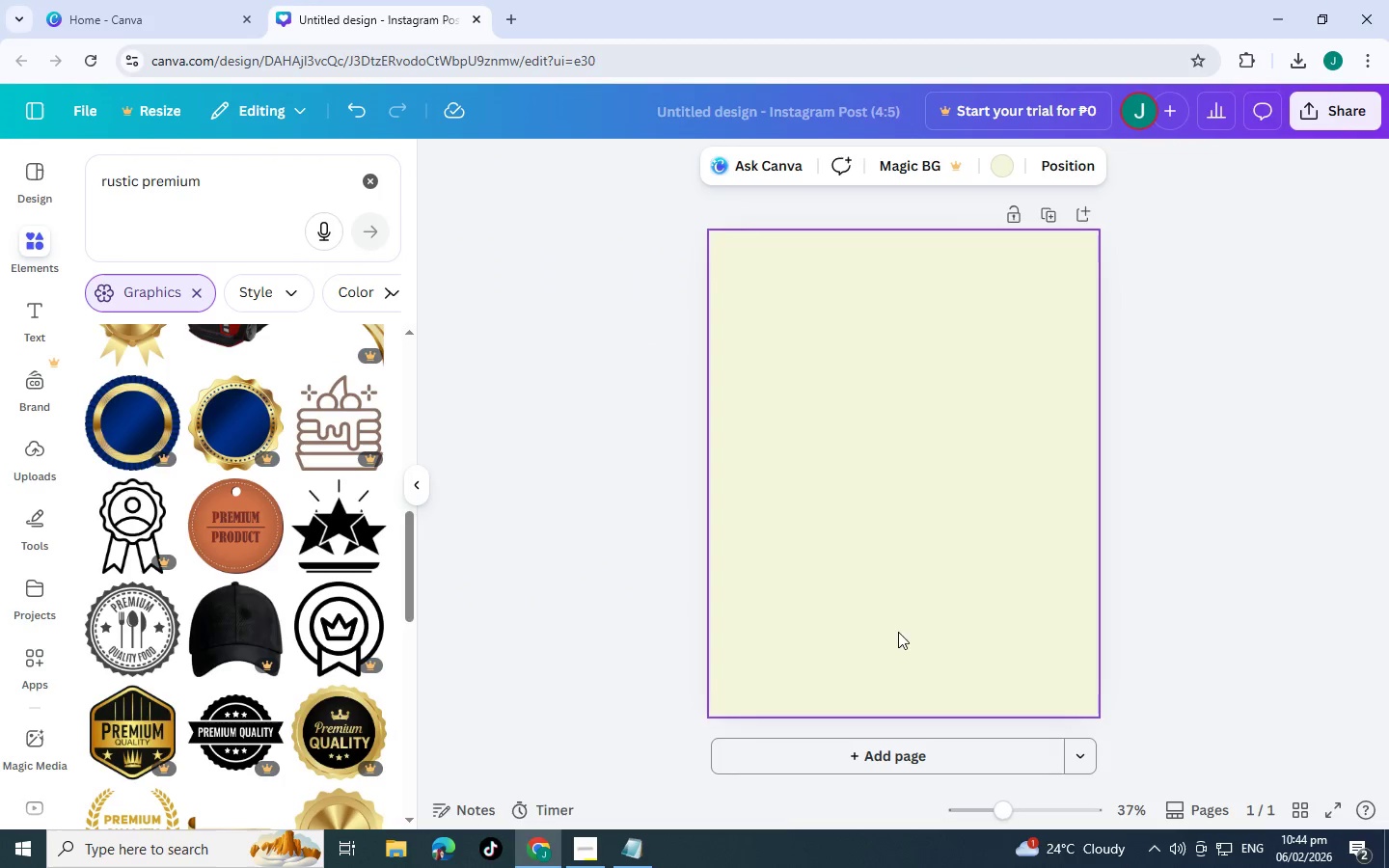 
key(Tab)
key(Tab)
type(beverage themed color p[a)
key(Backspace)
key(Backspace)
type(alette )
key(Backspace)
type(. )
 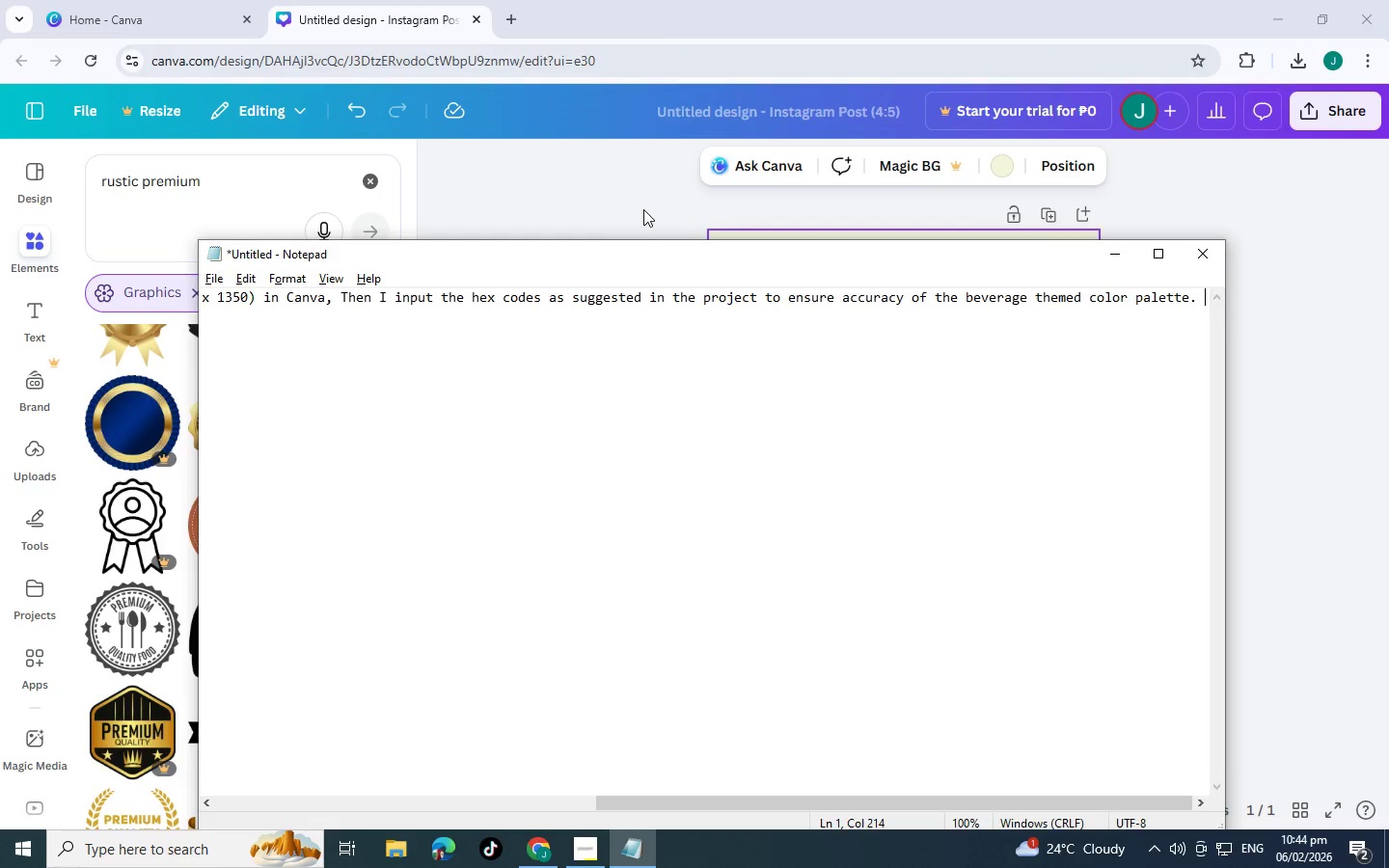 
wait(9.24)
 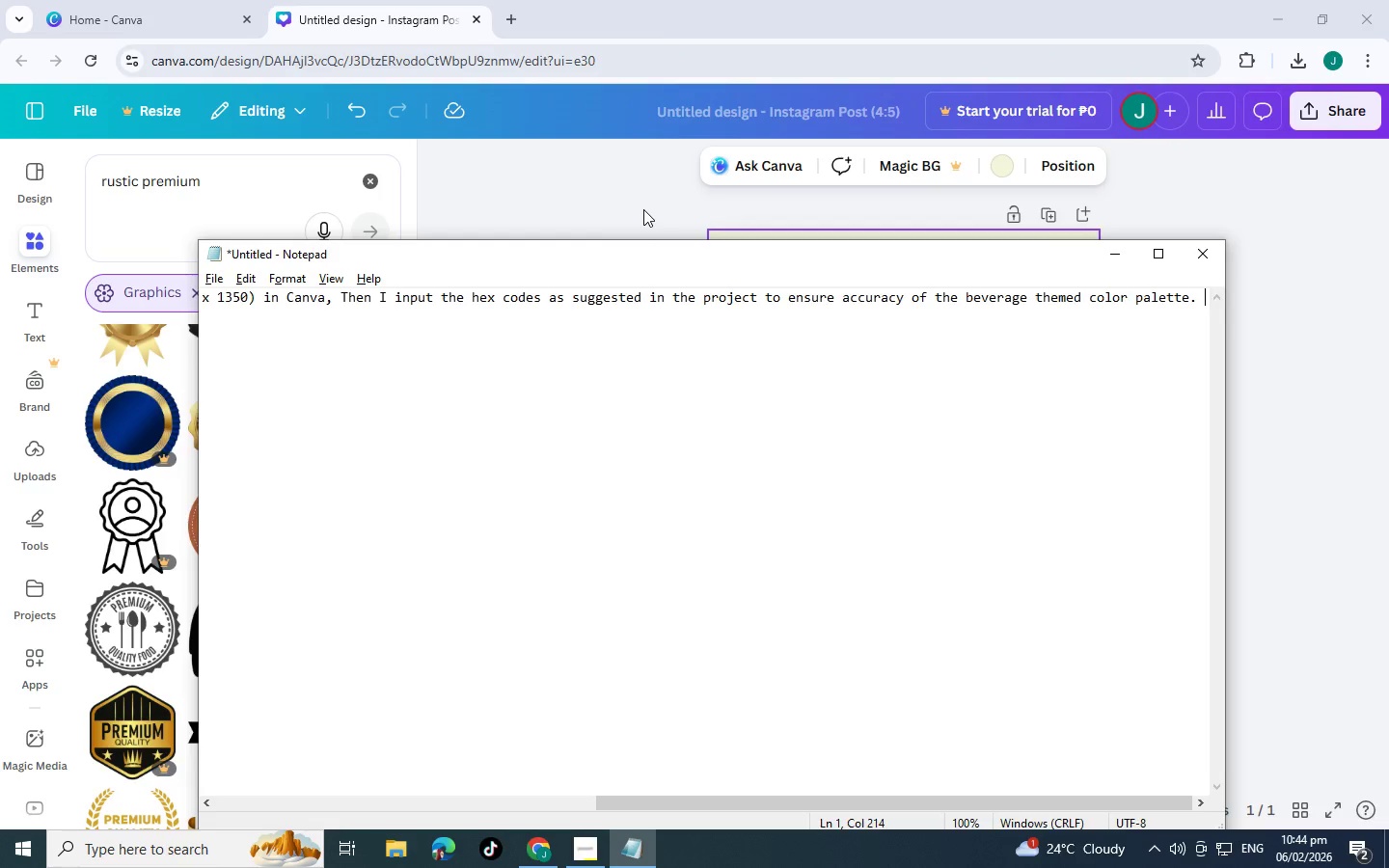 
left_click([904, 298])
 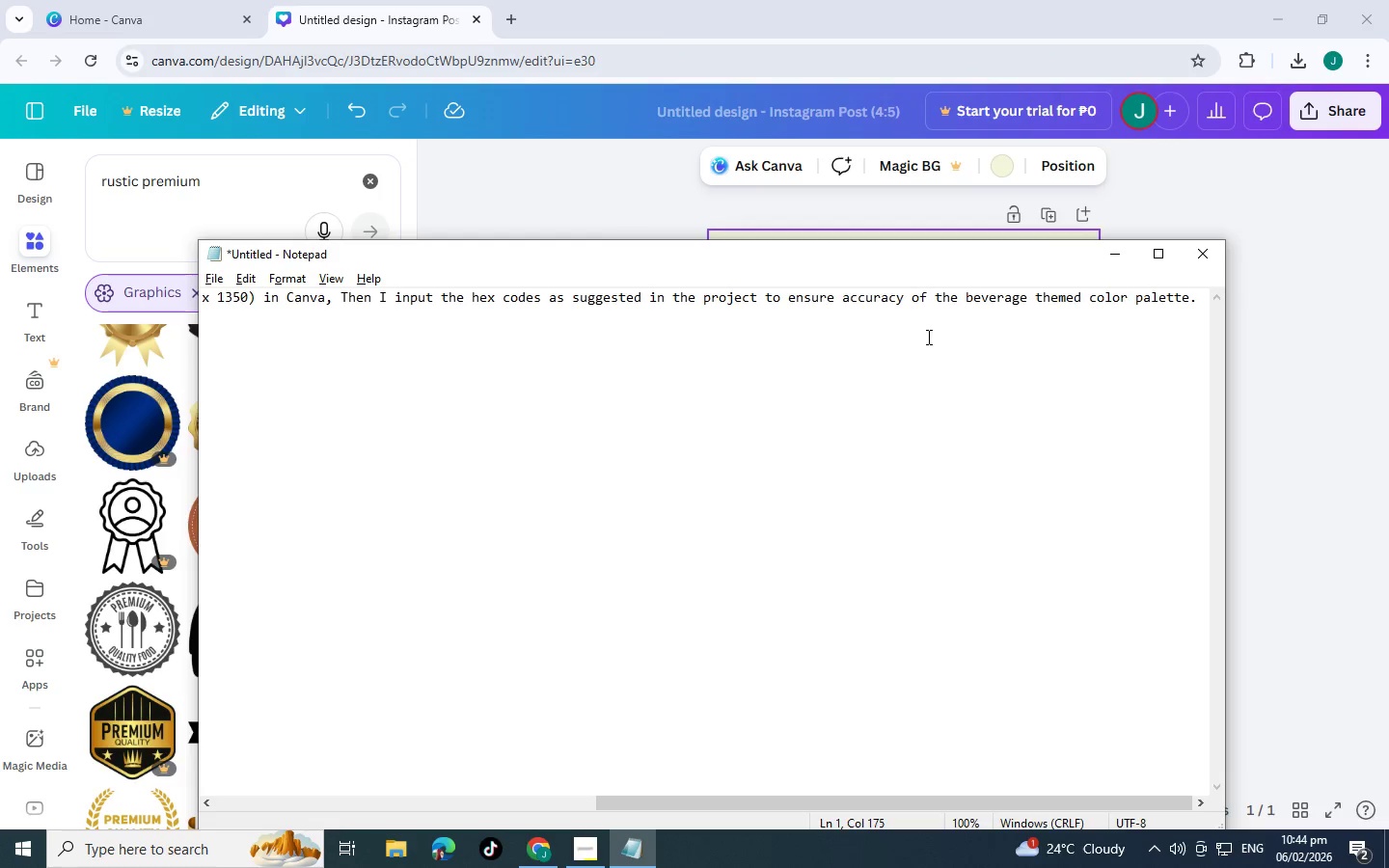 
left_click([613, 210])
 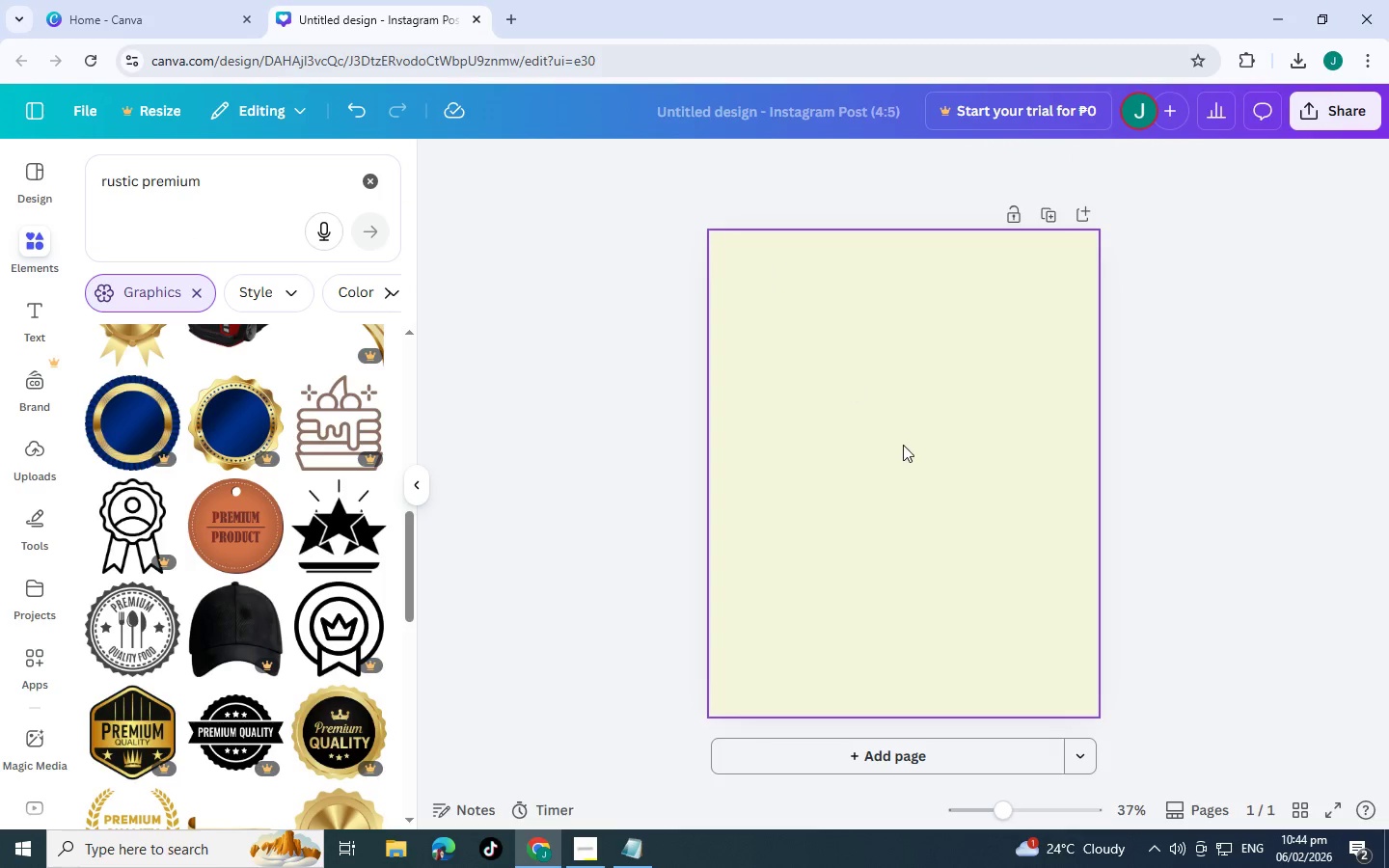 
left_click([904, 446])
 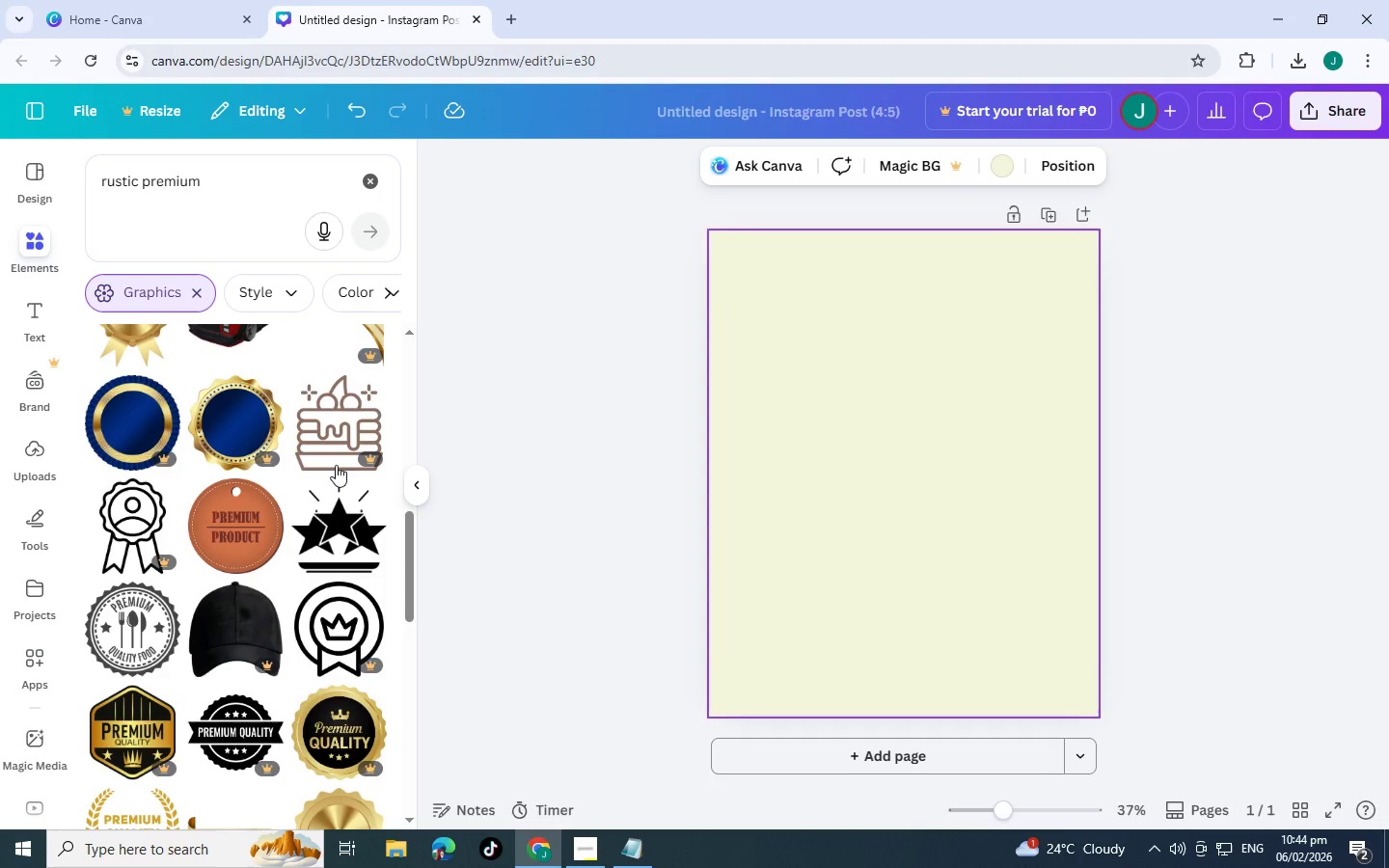 
key(Alt+AltLeft)
 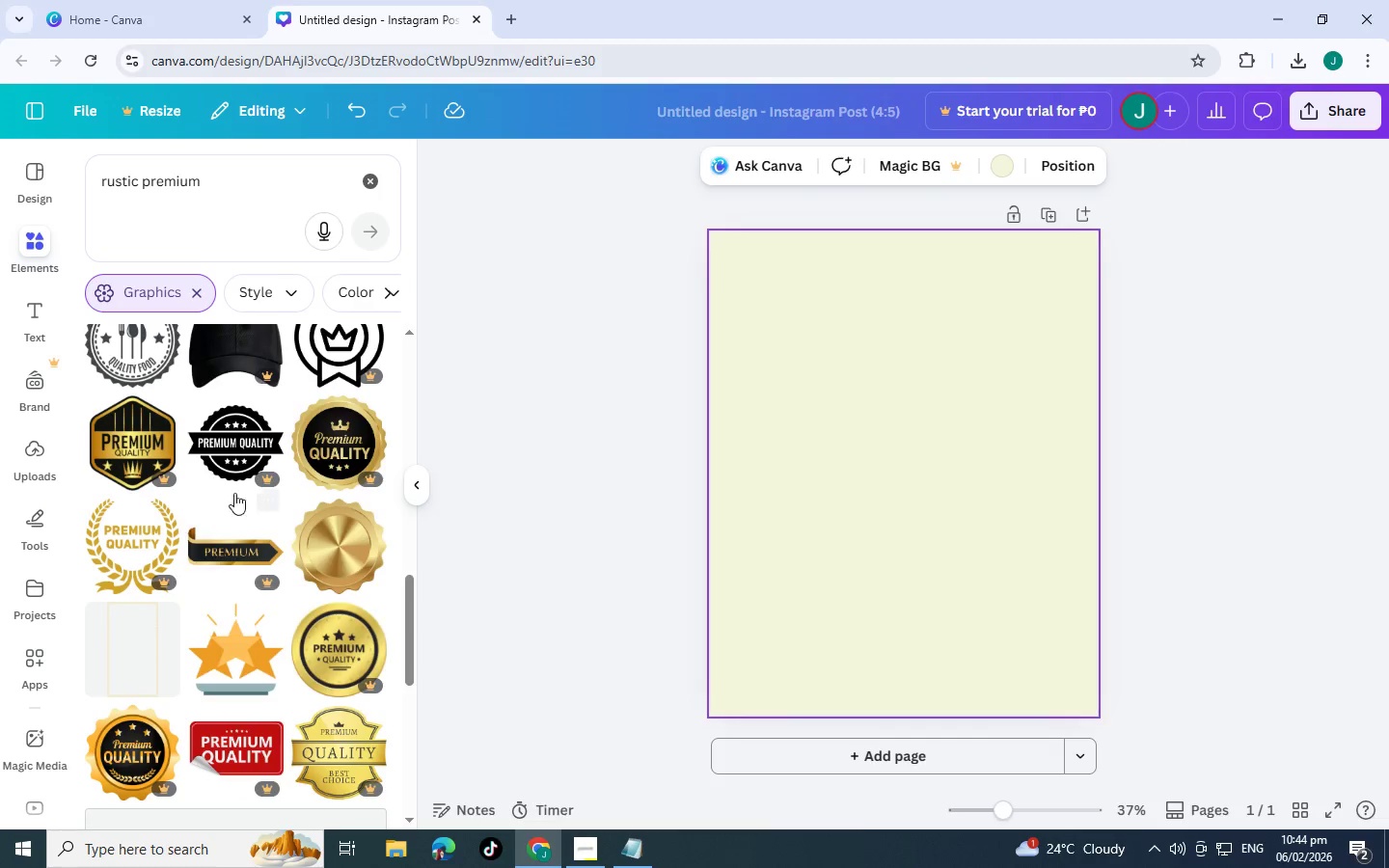 
key(Alt+Tab)
 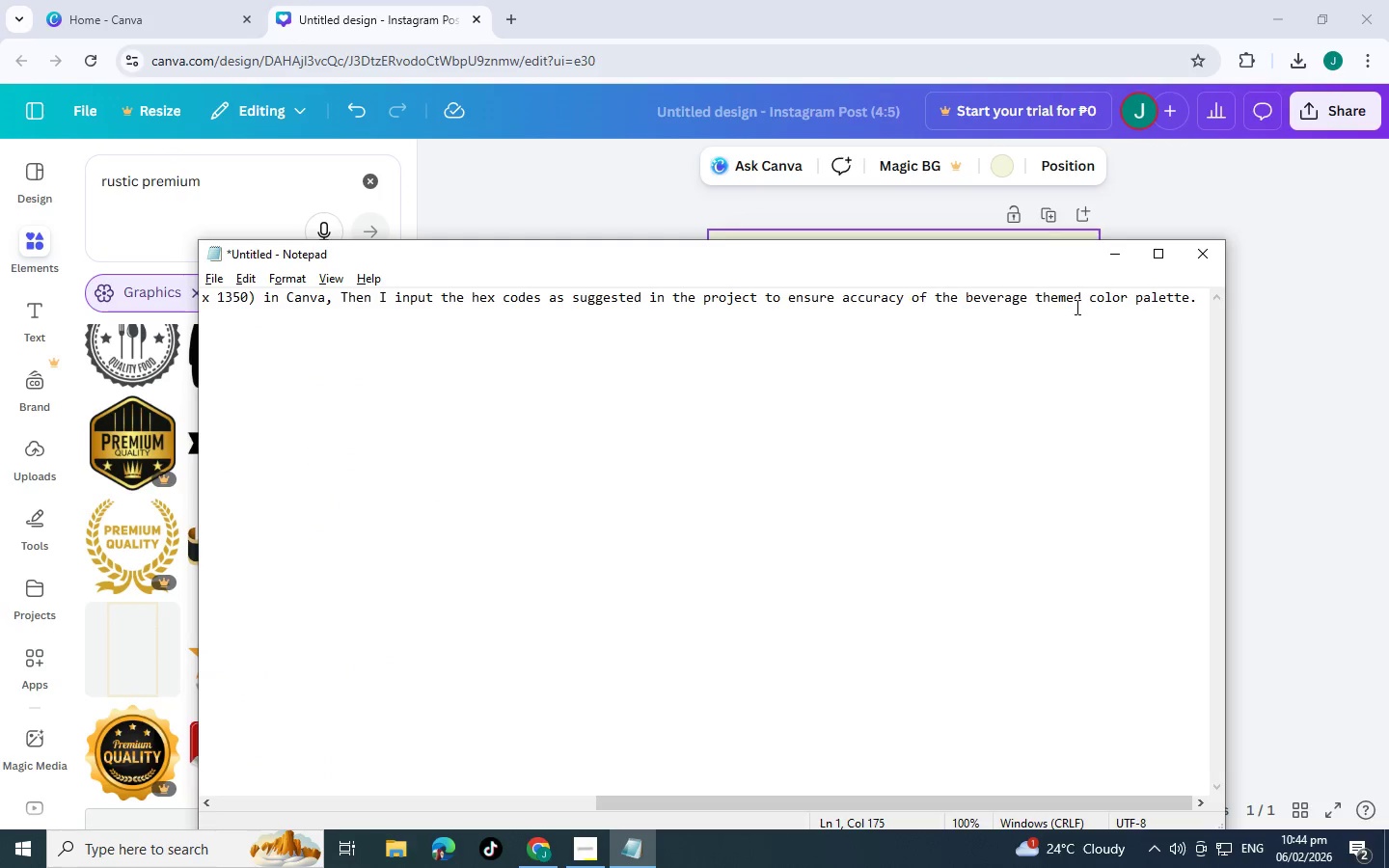 
scroll: coordinate [179, 537], scroll_direction: down, amount: 3.0
 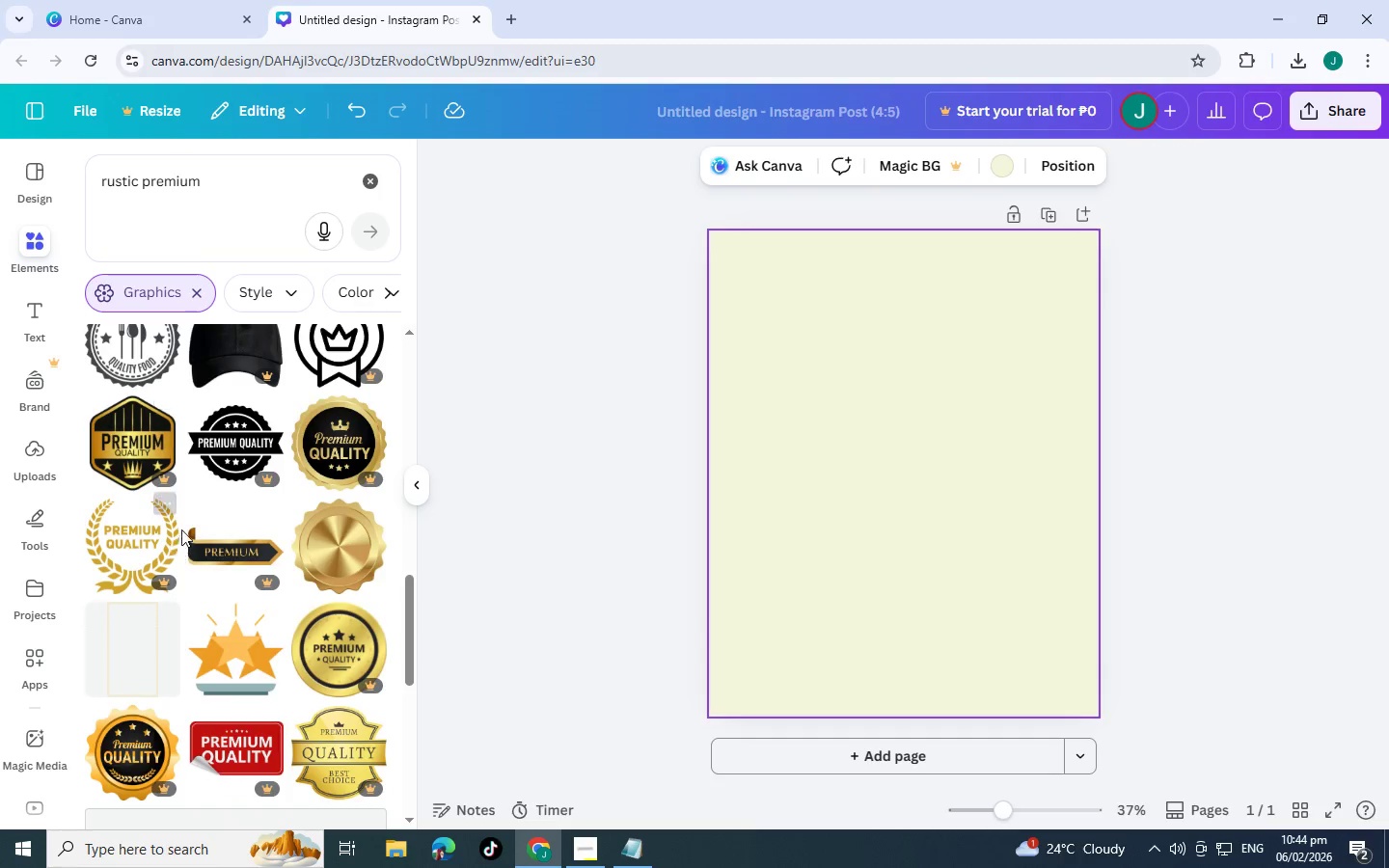 
left_click_drag(start_coordinate=[1081, 308], to_coordinate=[1207, 312])
 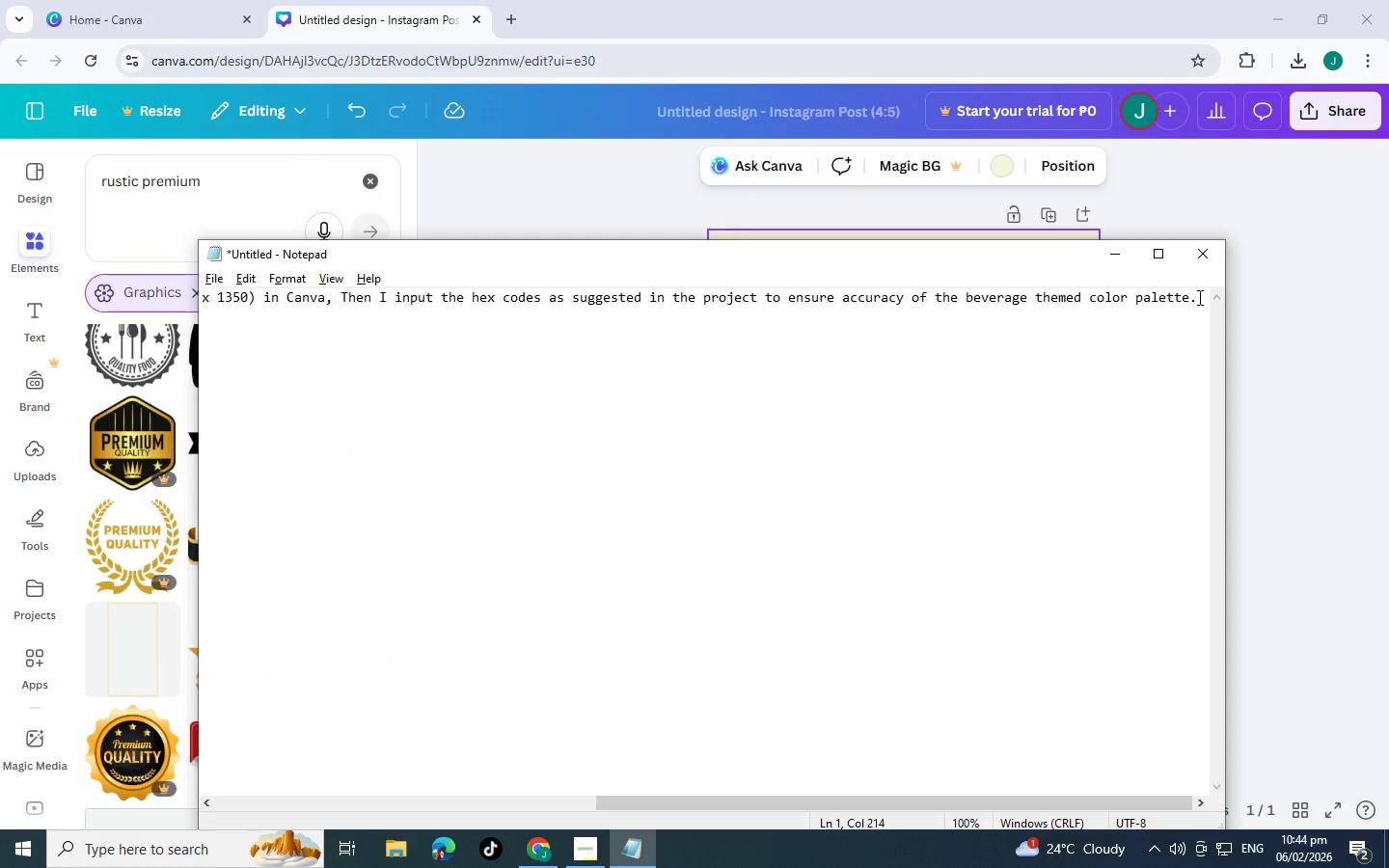 
double_click([1198, 296])
 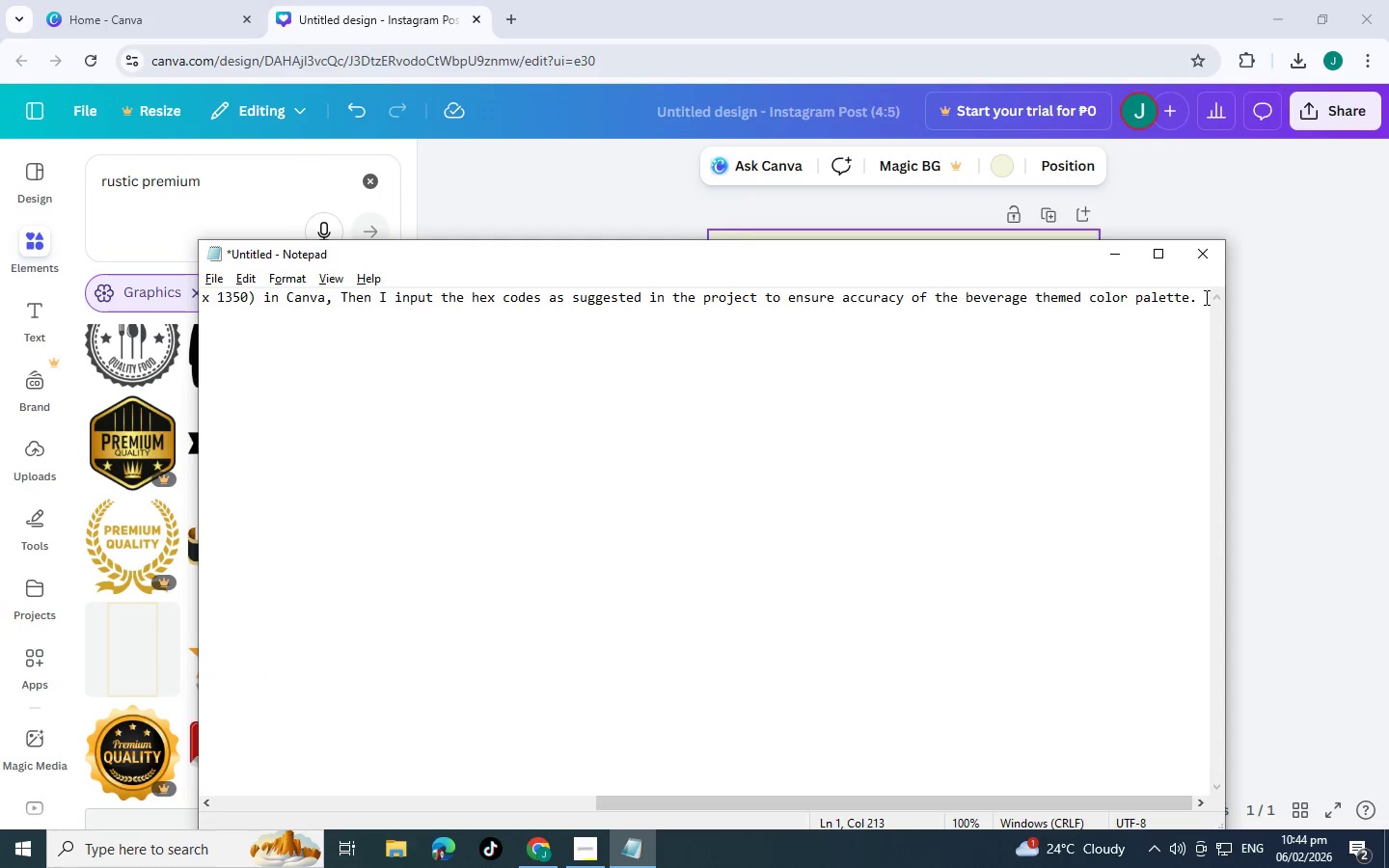 
left_click_drag(start_coordinate=[1204, 297], to_coordinate=[1217, 297])
 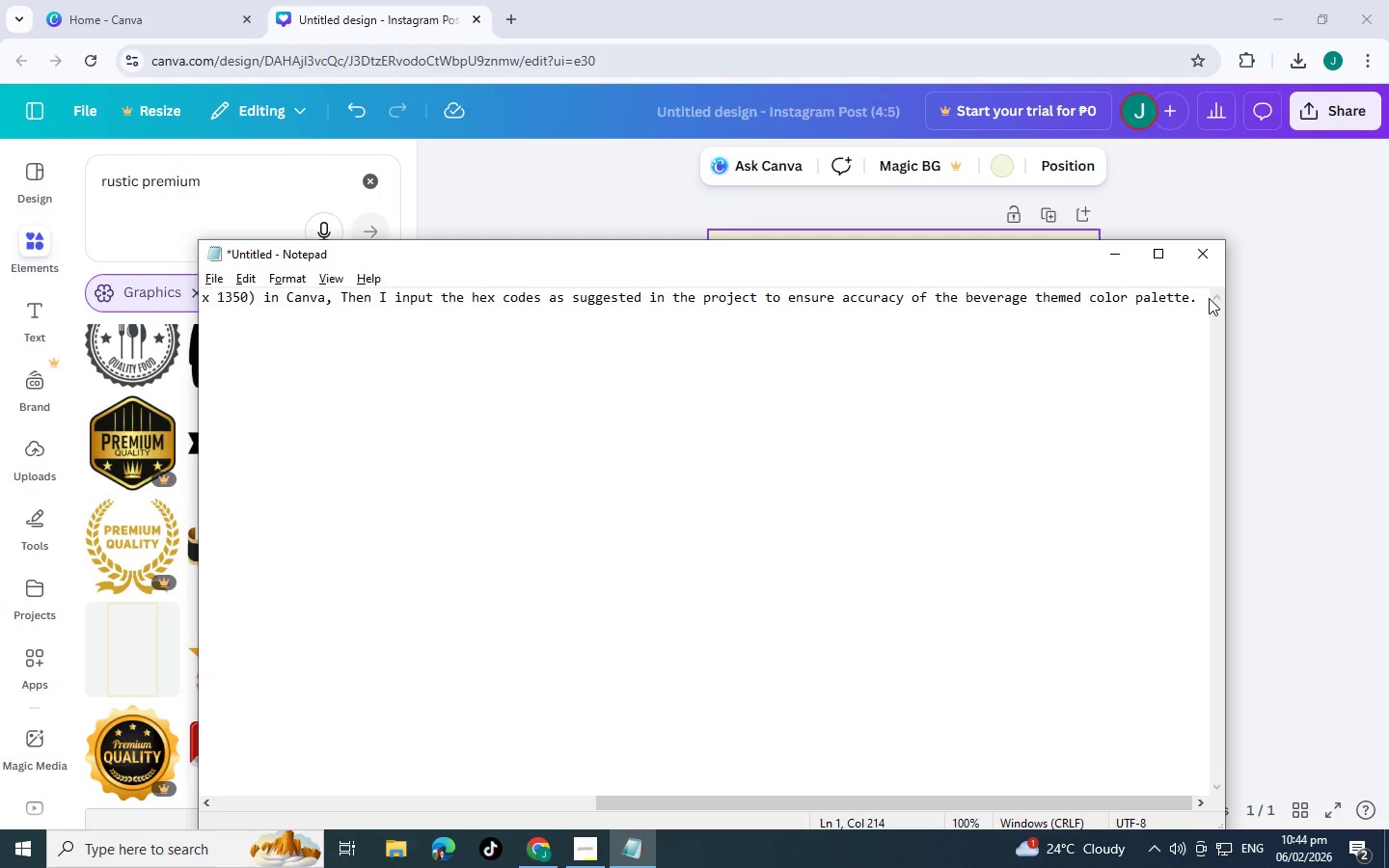 
type(Then I s)
key(Backspace)
type(w)
key(Backspace)
type(will )
key(Backspace)
key(Backspace)
key(Backspace)
key(Backspace)
key(Backspace)
type(browse the elements library for th)
key(Backspace)
key(Backspace)
type(the in)
key(Backspace)
type(con an)
key(Backspace)
key(Backspace)
type(I can use in this project)
 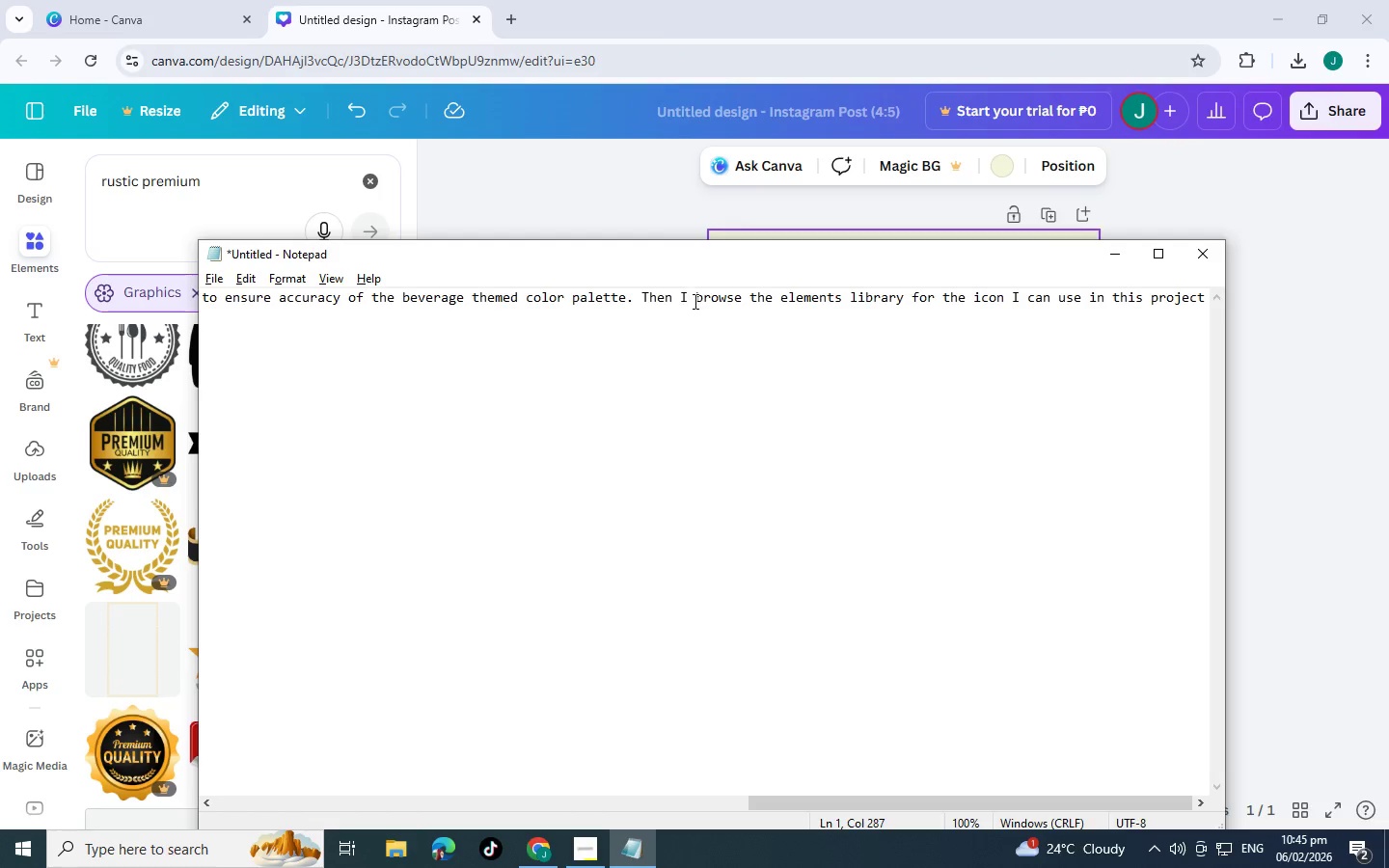 
left_click([596, 201])
 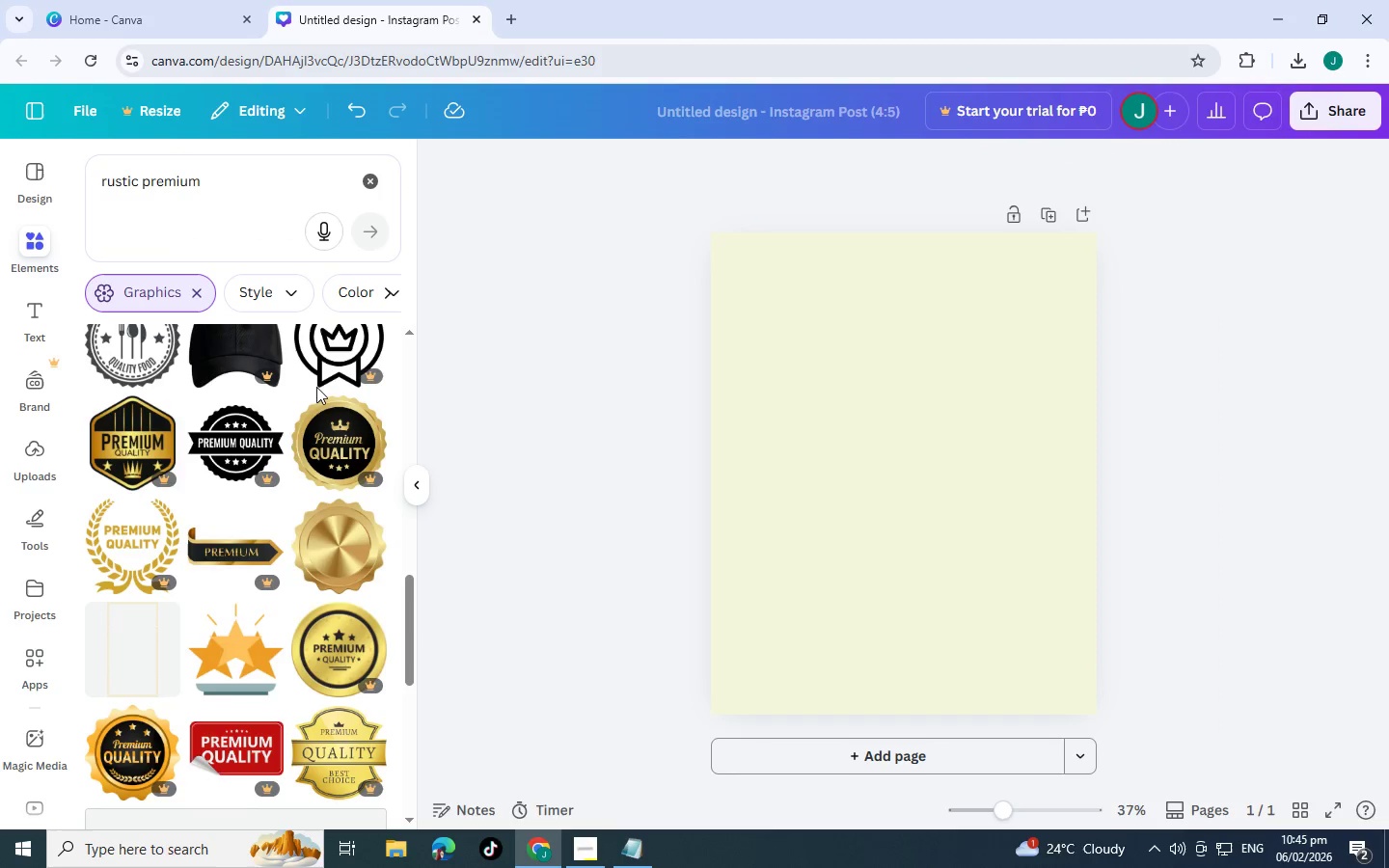 
scroll: coordinate [208, 409], scroll_direction: down, amount: 17.0
 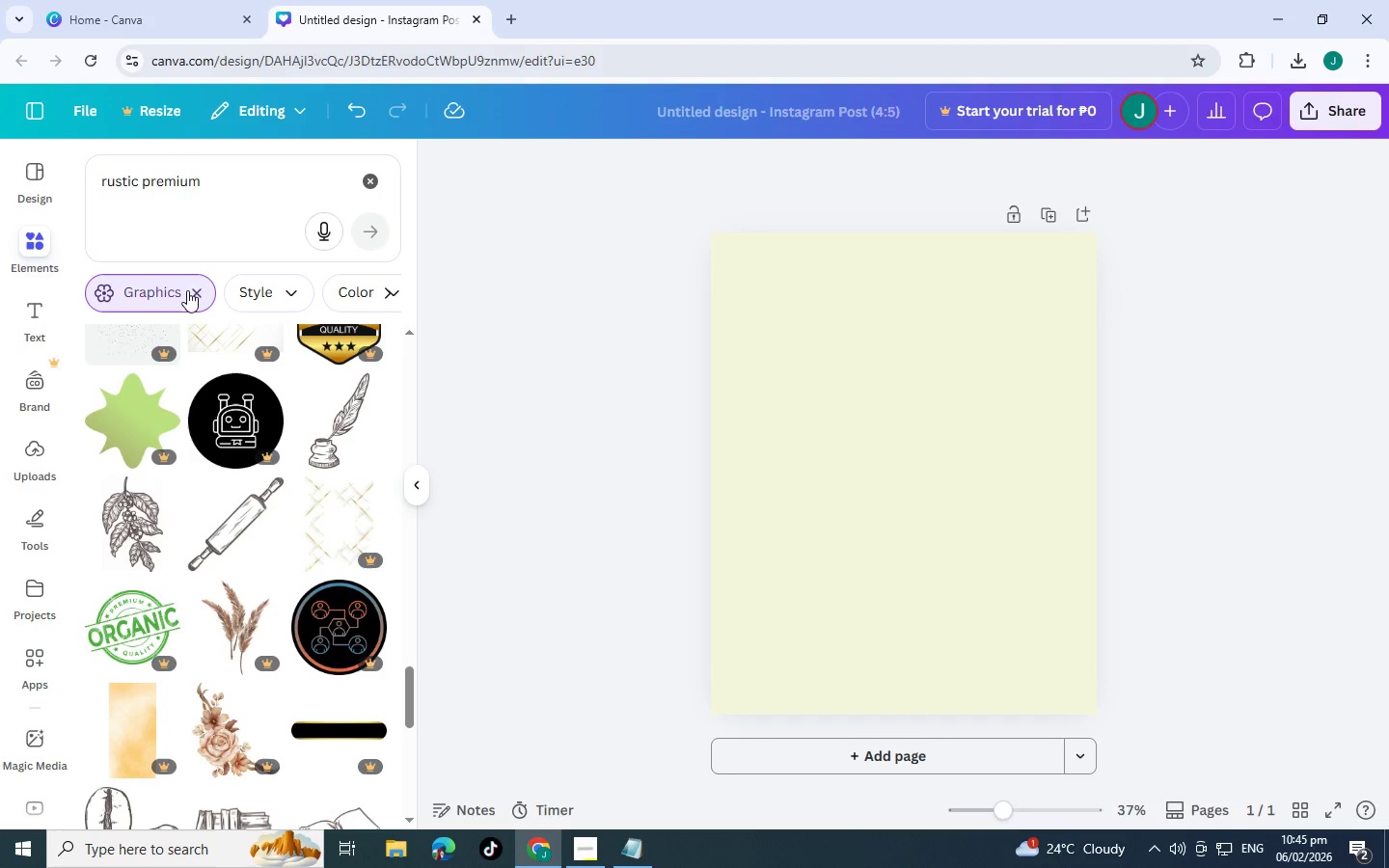 
left_click([194, 290])
 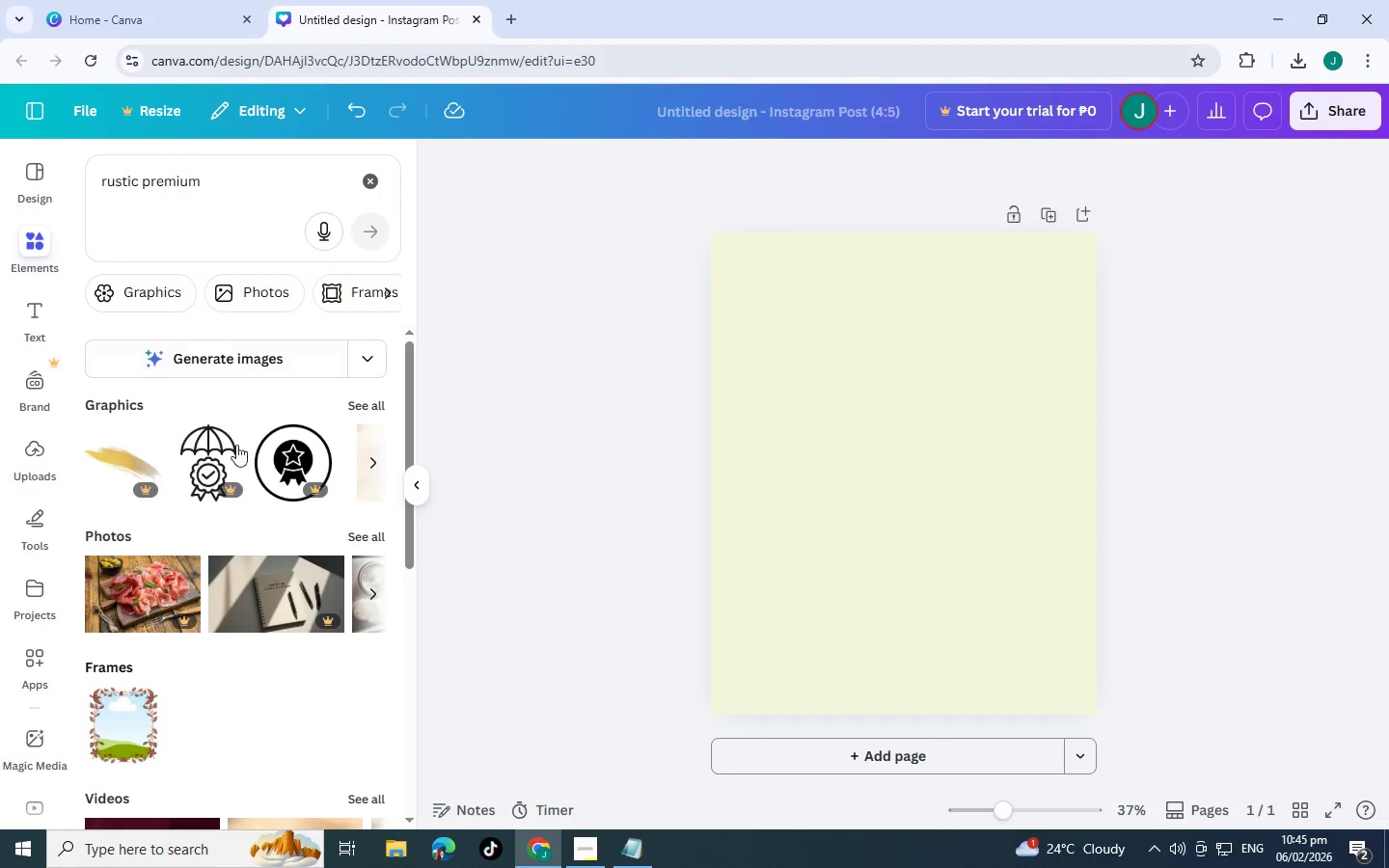 
scroll: coordinate [302, 427], scroll_direction: down, amount: 2.0
 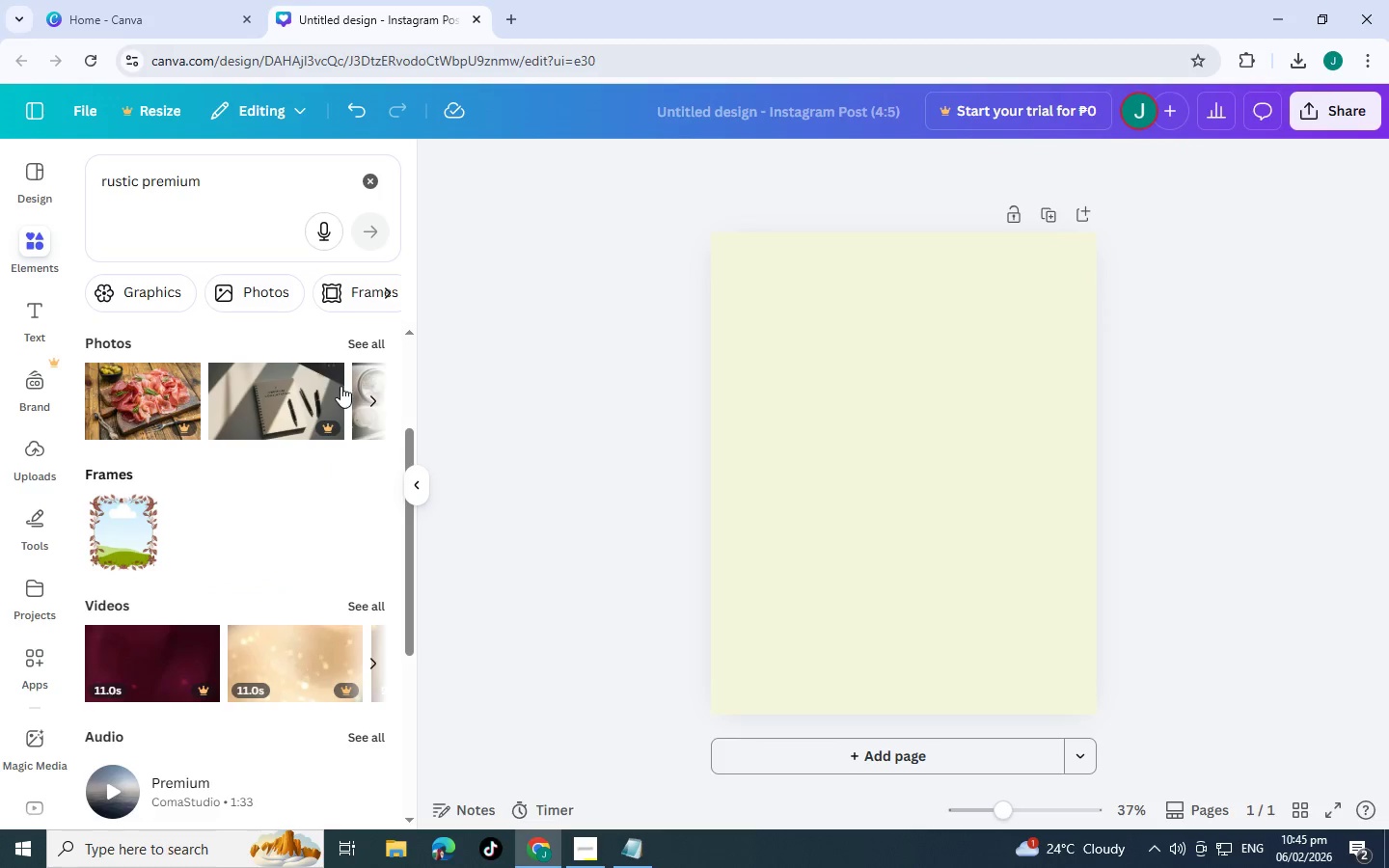 
scroll: coordinate [355, 424], scroll_direction: up, amount: 2.0
 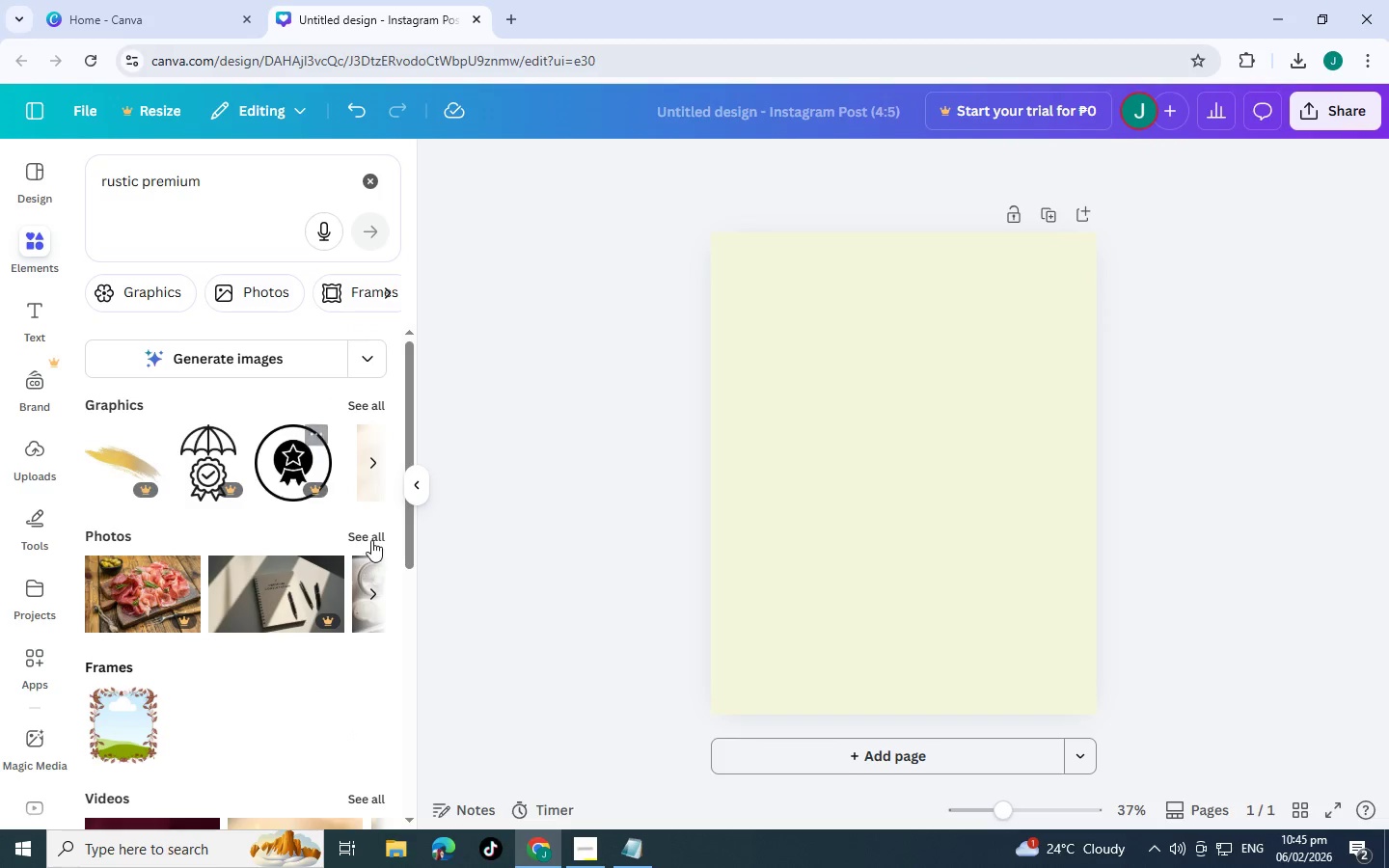 
left_click([371, 537])
 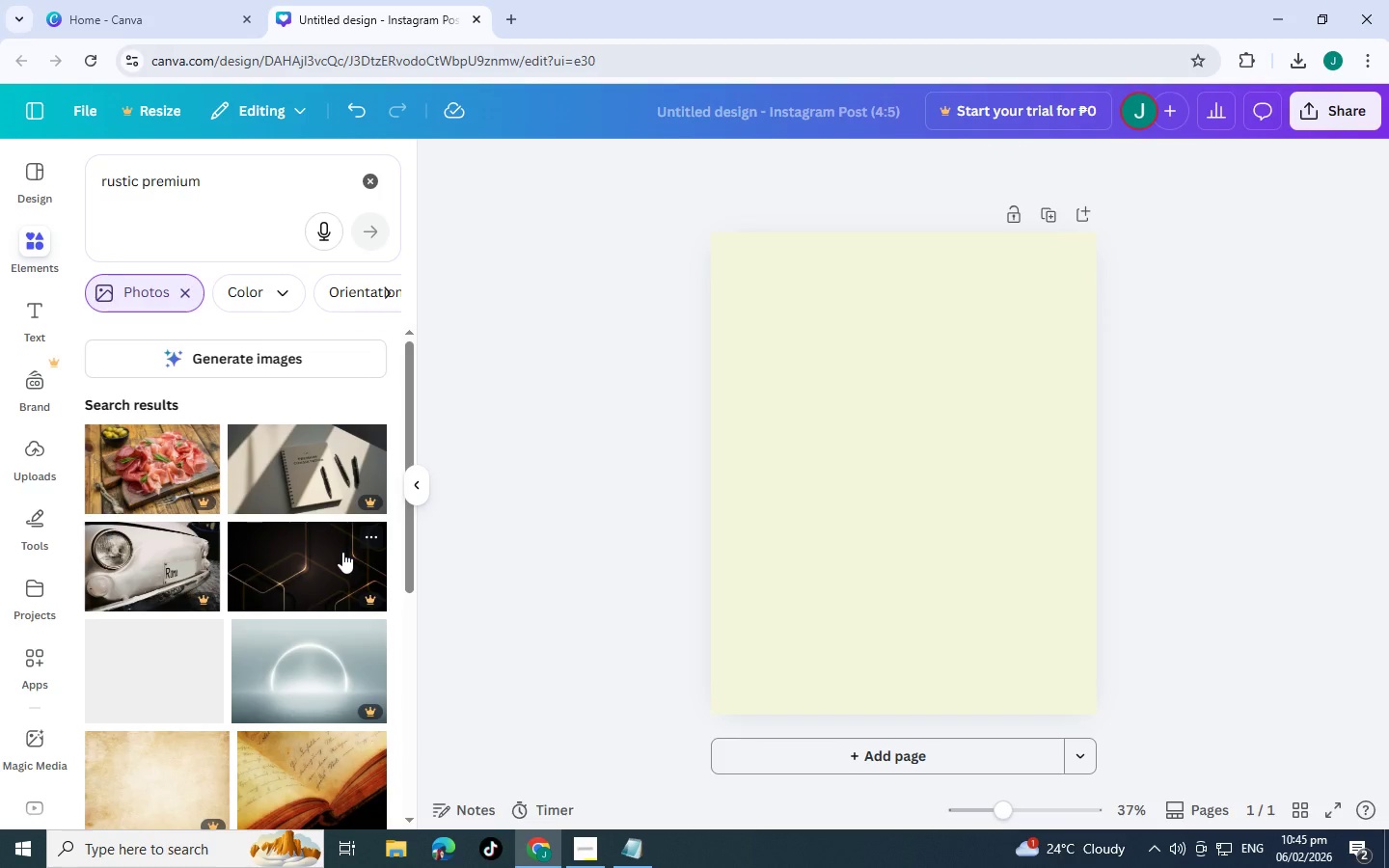 
scroll: coordinate [203, 577], scroll_direction: down, amount: 11.0
 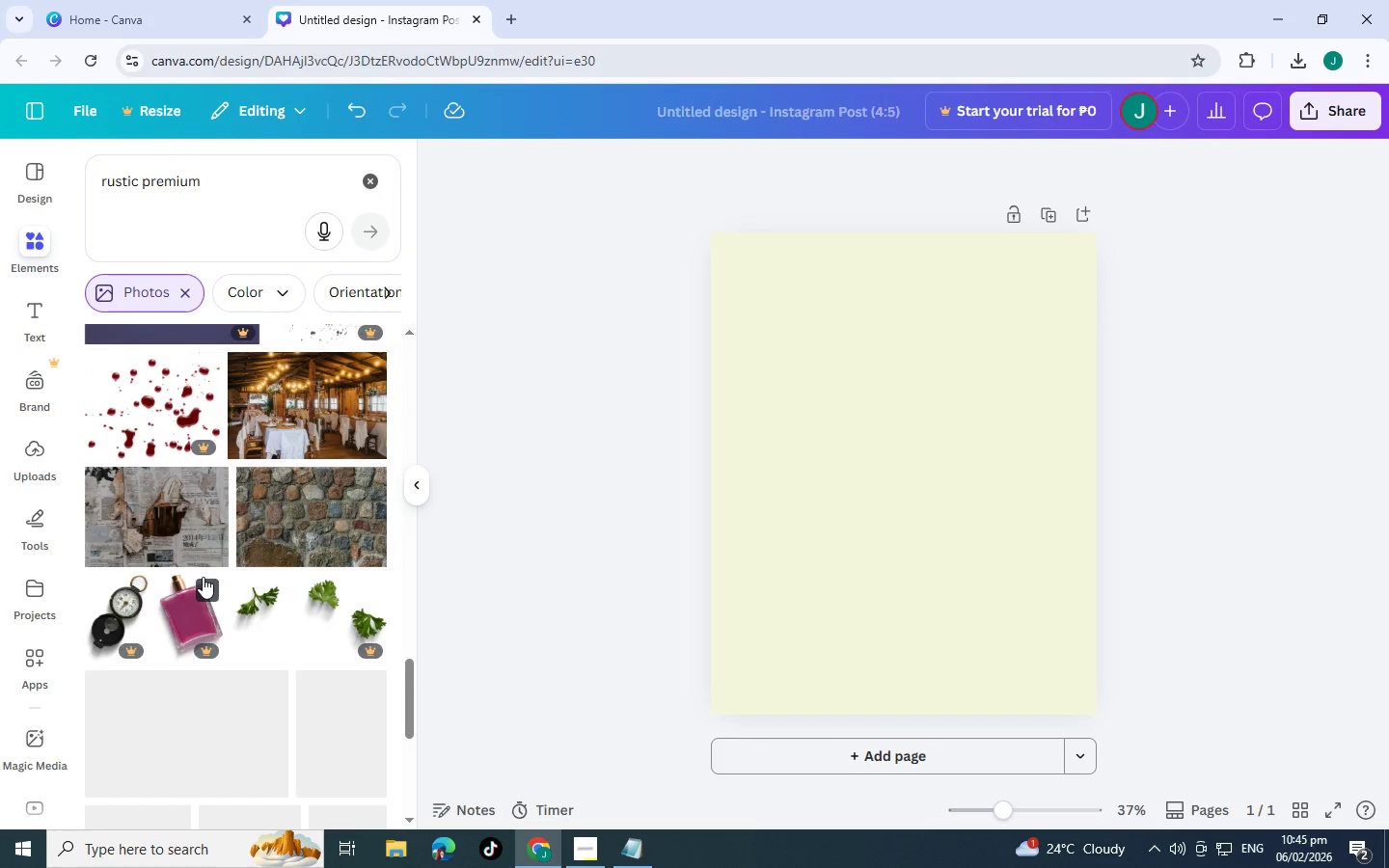 
scroll: coordinate [205, 575], scroll_direction: down, amount: 9.0
 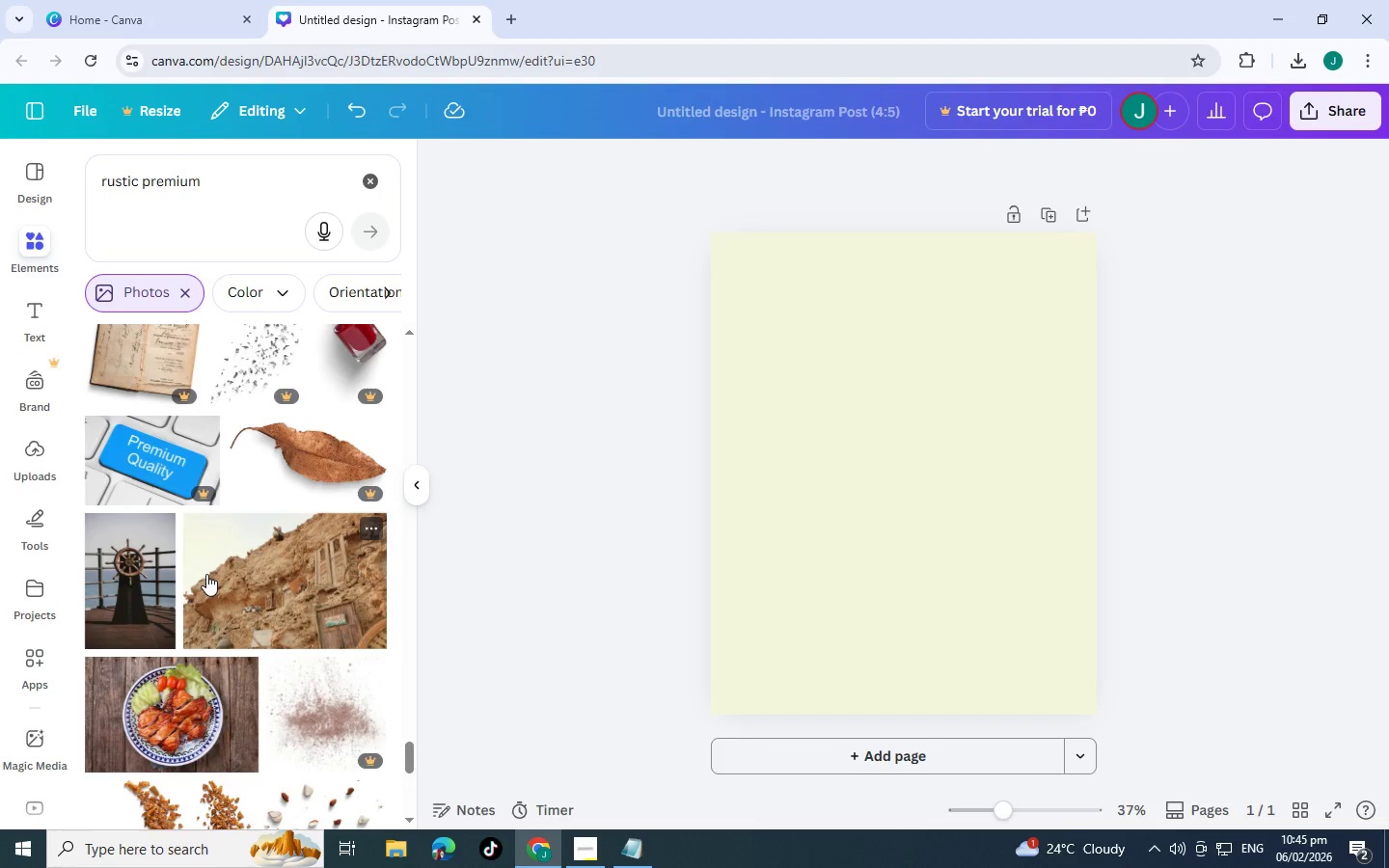 
scroll: coordinate [209, 572], scroll_direction: down, amount: 5.0
 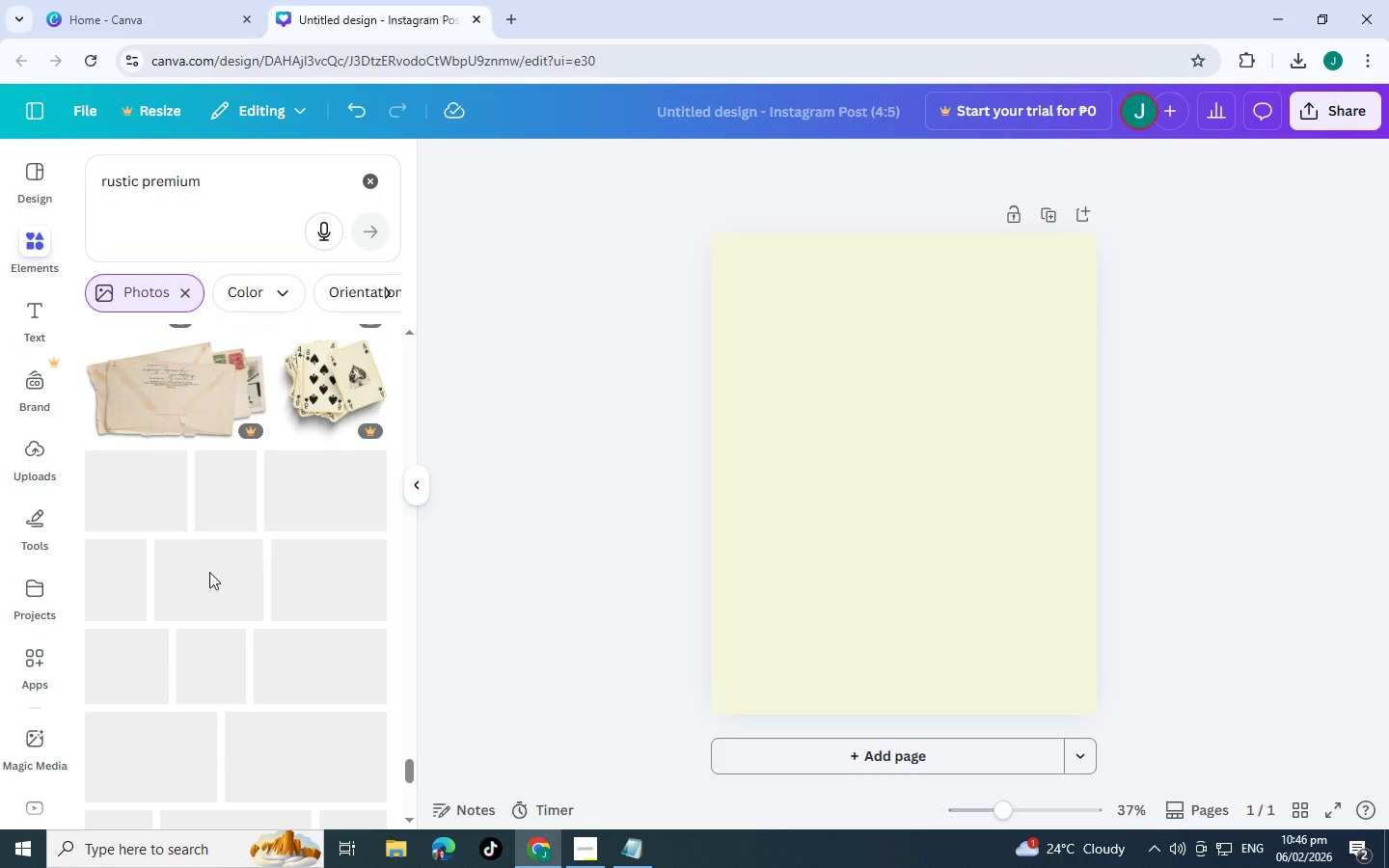 
scroll: coordinate [209, 572], scroll_direction: up, amount: 3.0
 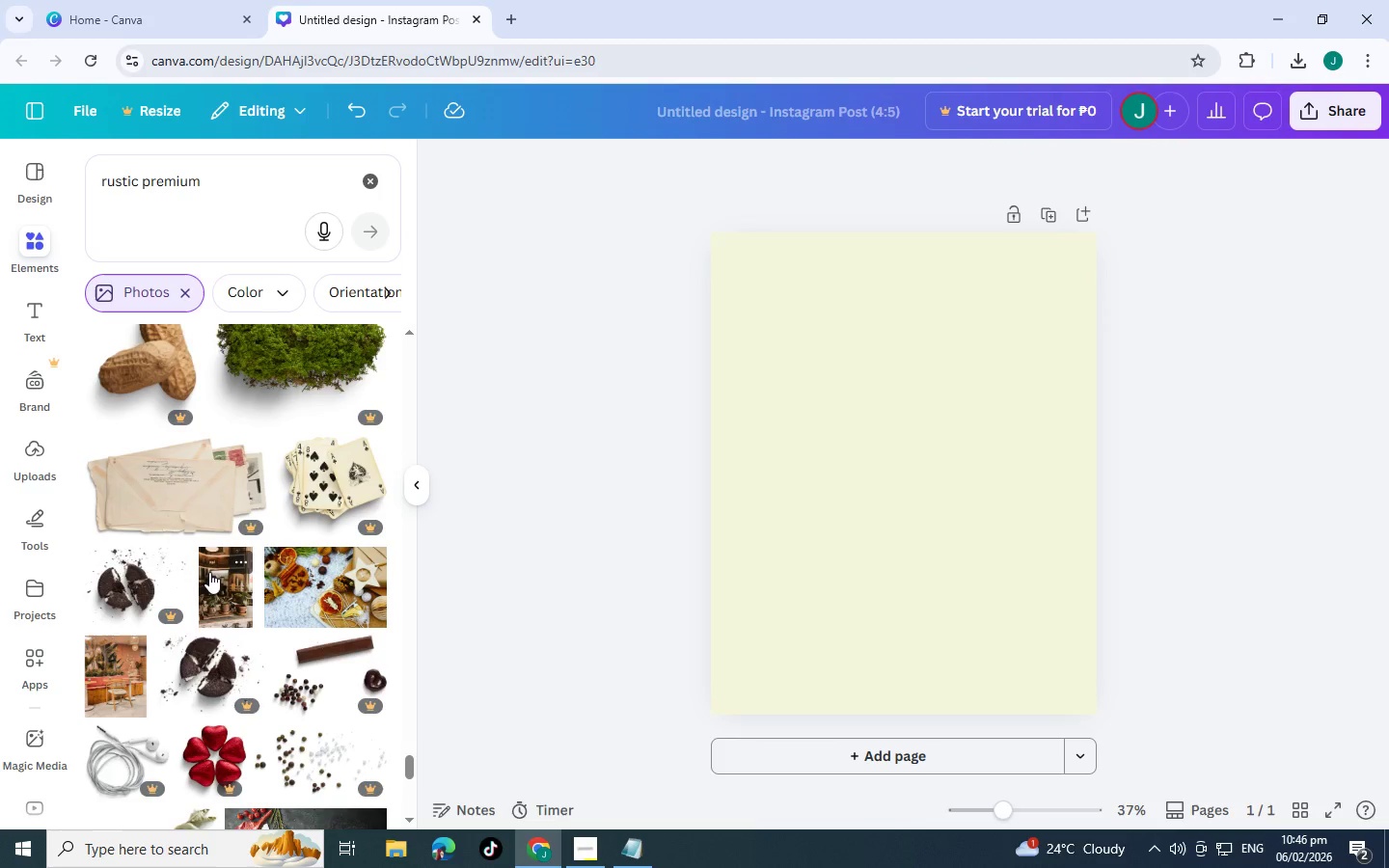 
scroll: coordinate [214, 566], scroll_direction: down, amount: 15.0
 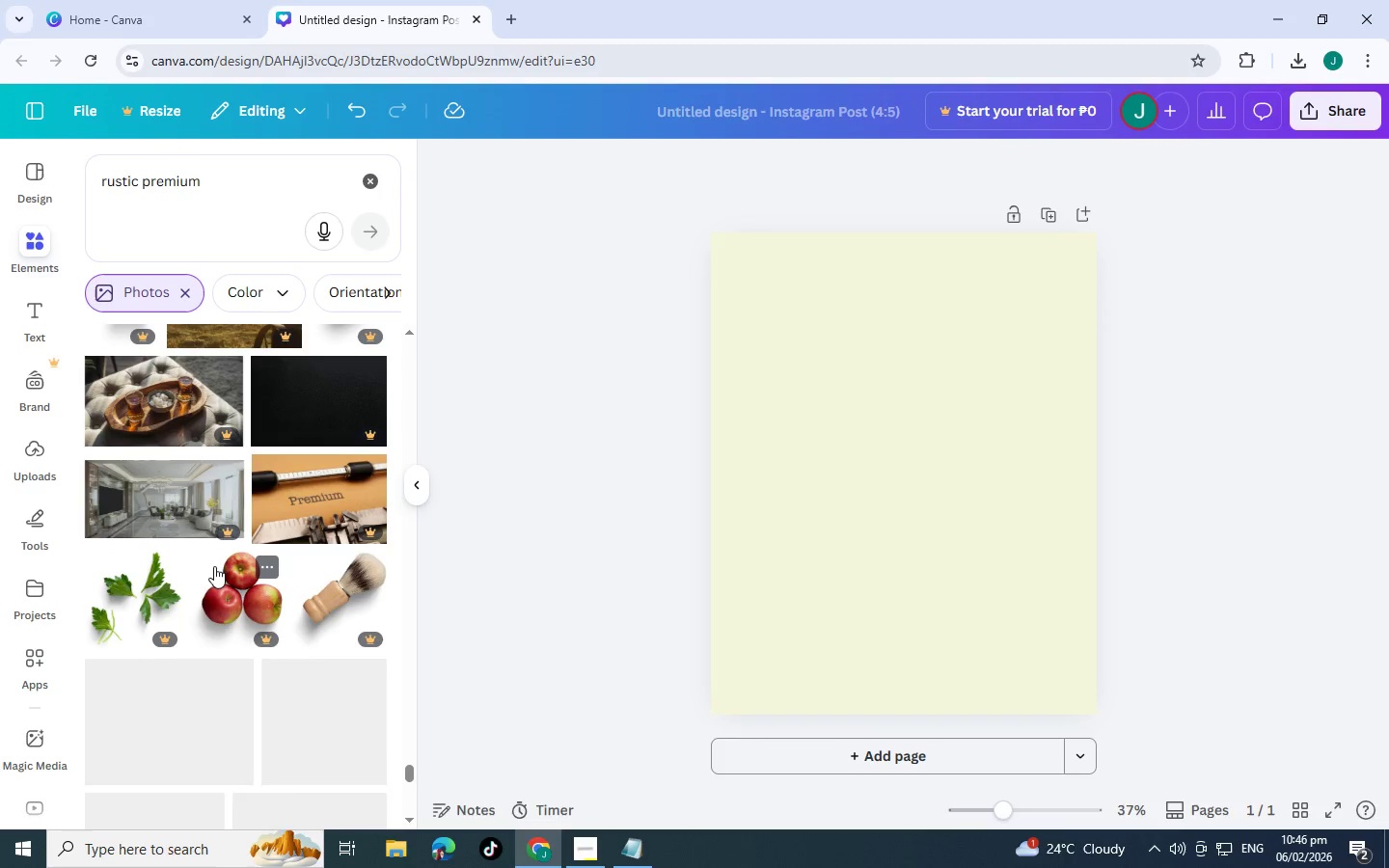 
scroll: coordinate [214, 566], scroll_direction: down, amount: 4.0
 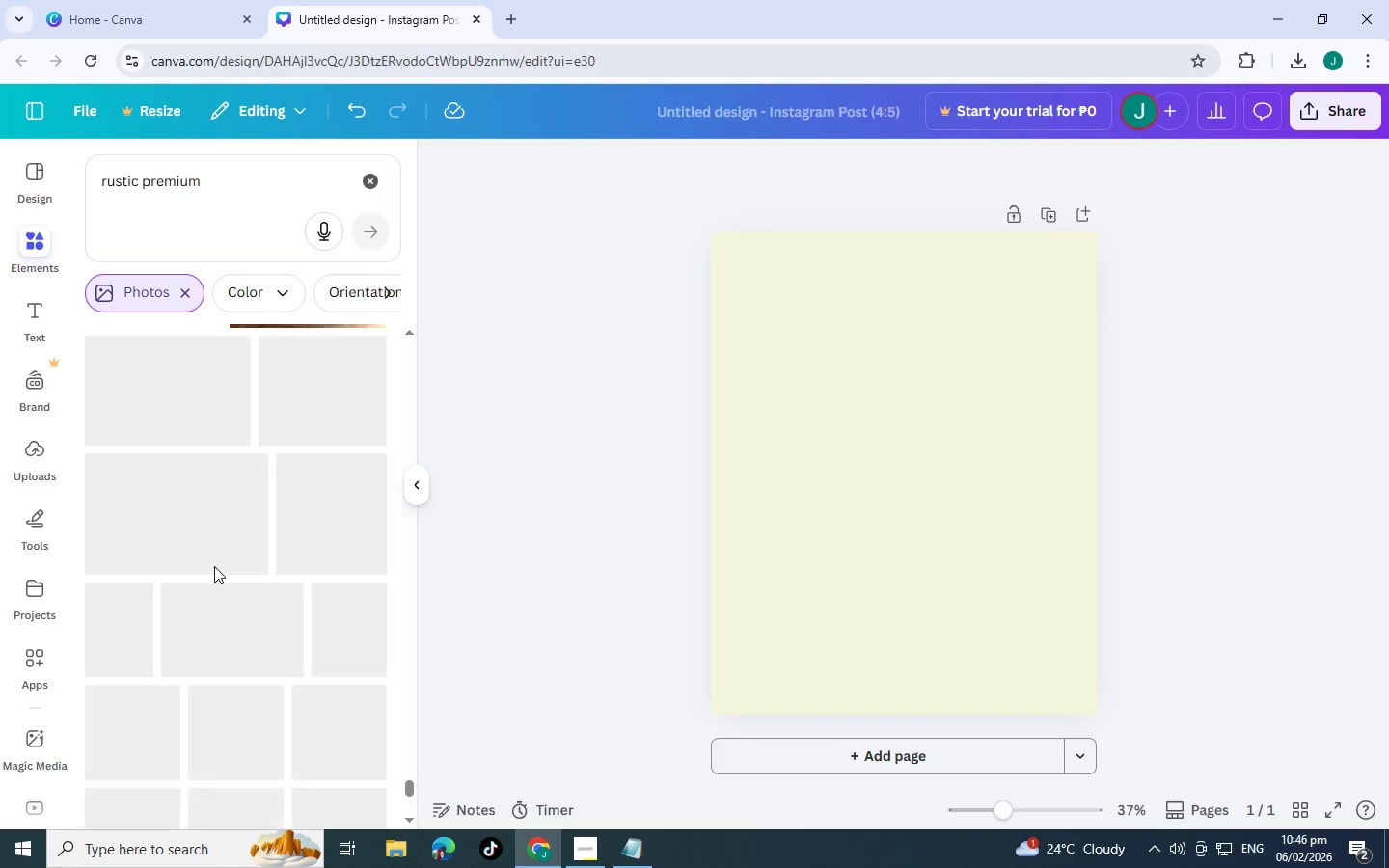 
scroll: coordinate [214, 566], scroll_direction: up, amount: 2.0
 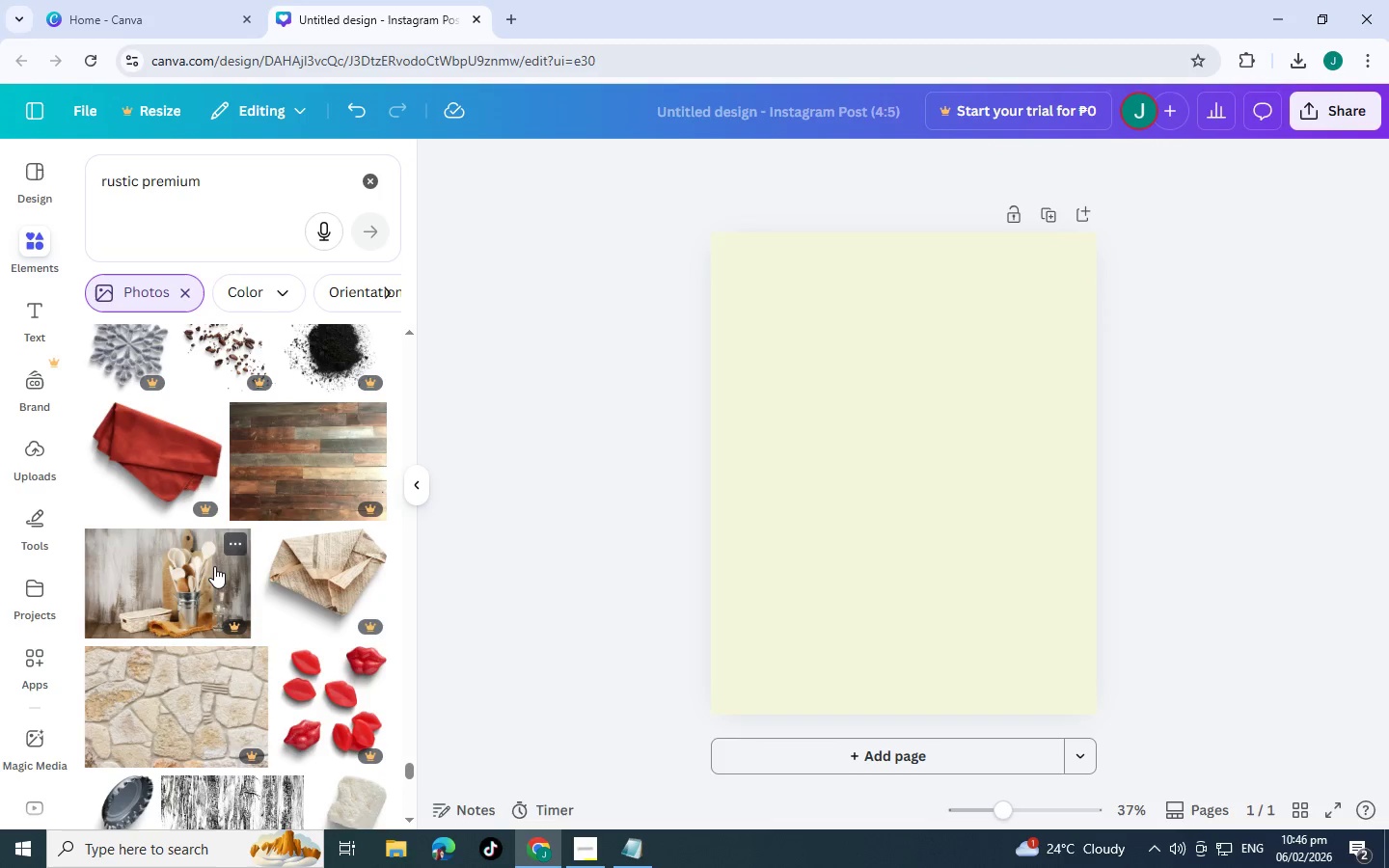 
scroll: coordinate [214, 566], scroll_direction: down, amount: 2.0
 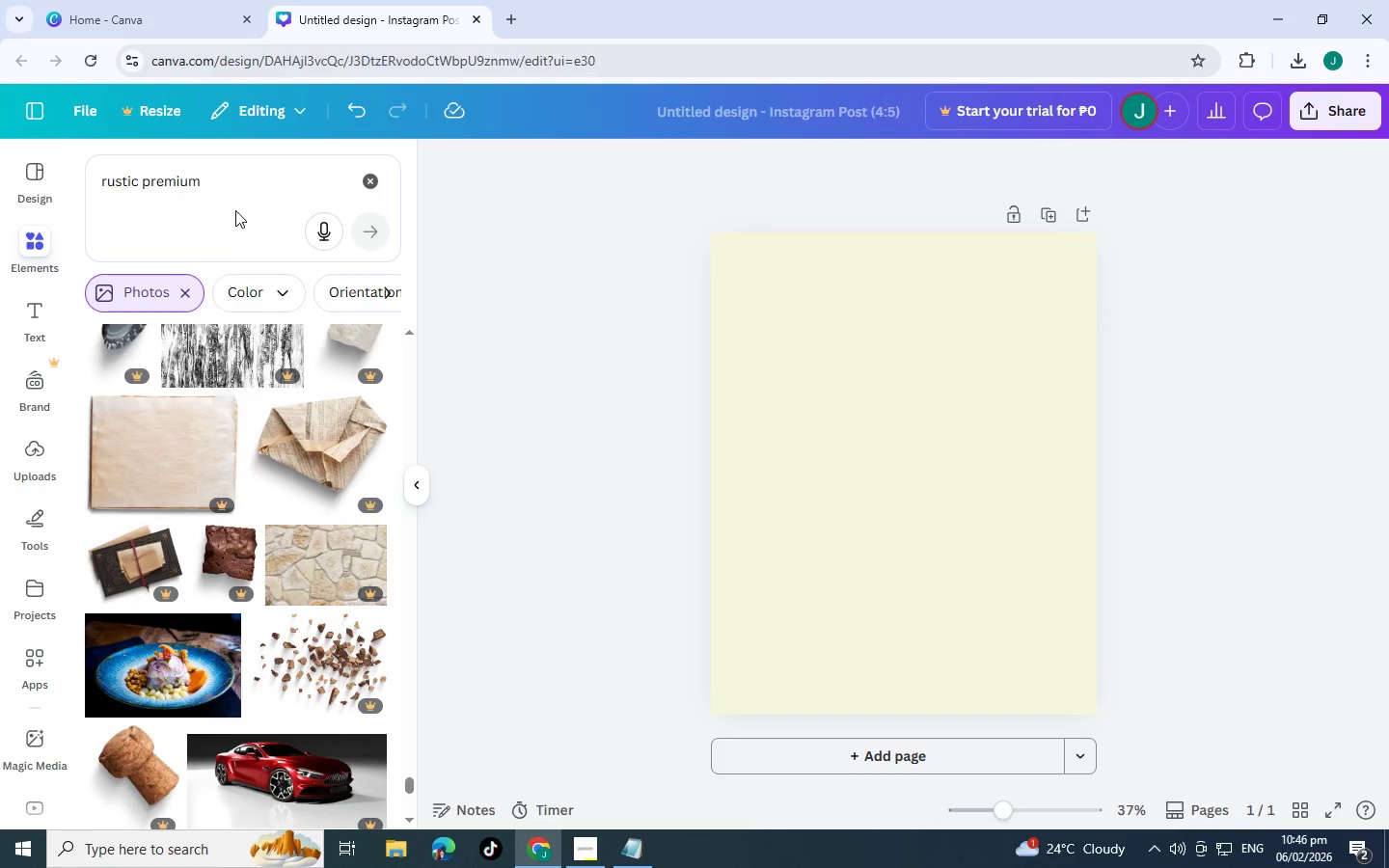 
left_click_drag(start_coordinate=[258, 181], to_coordinate=[128, 193])
 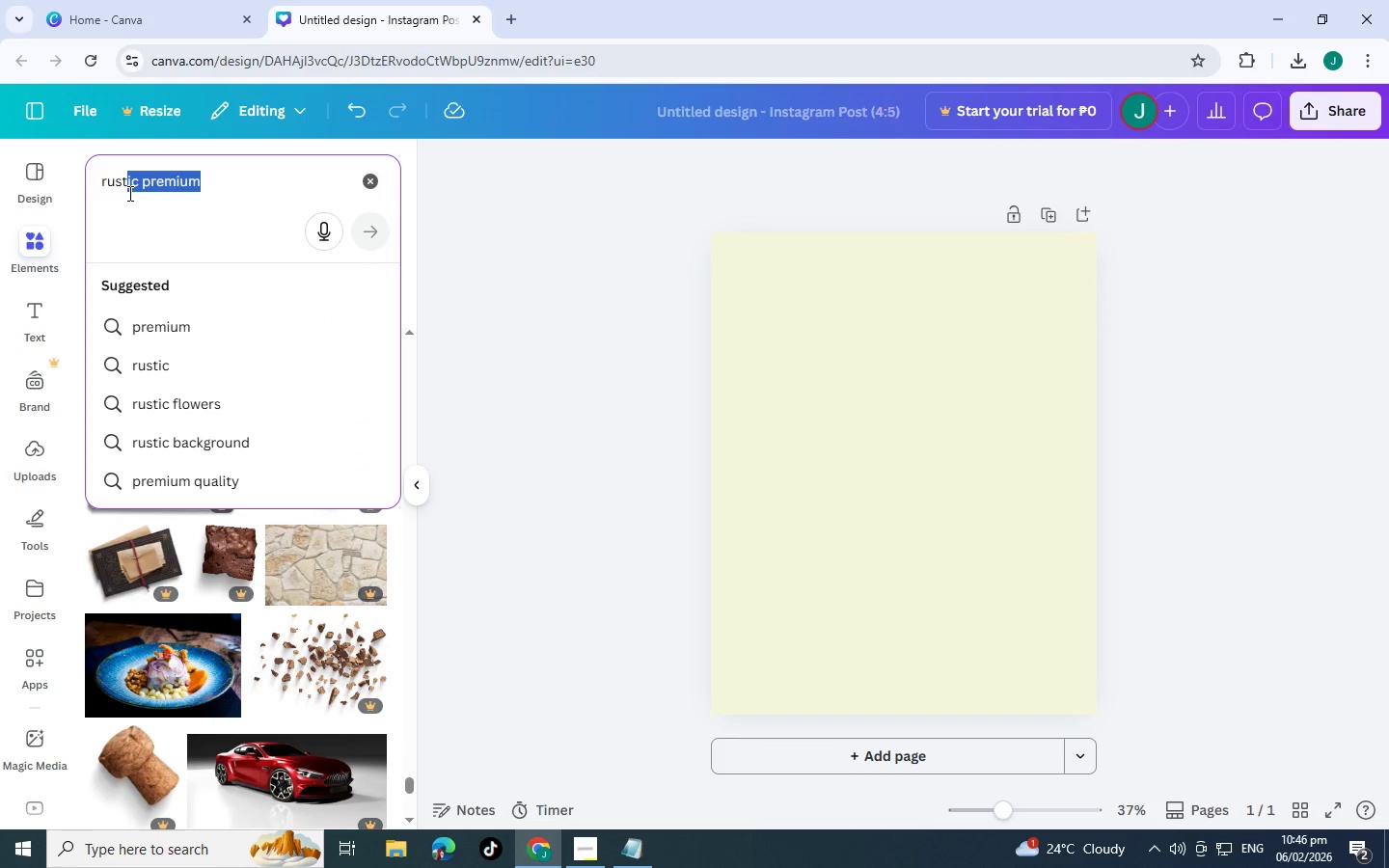 
key(Backspace)
 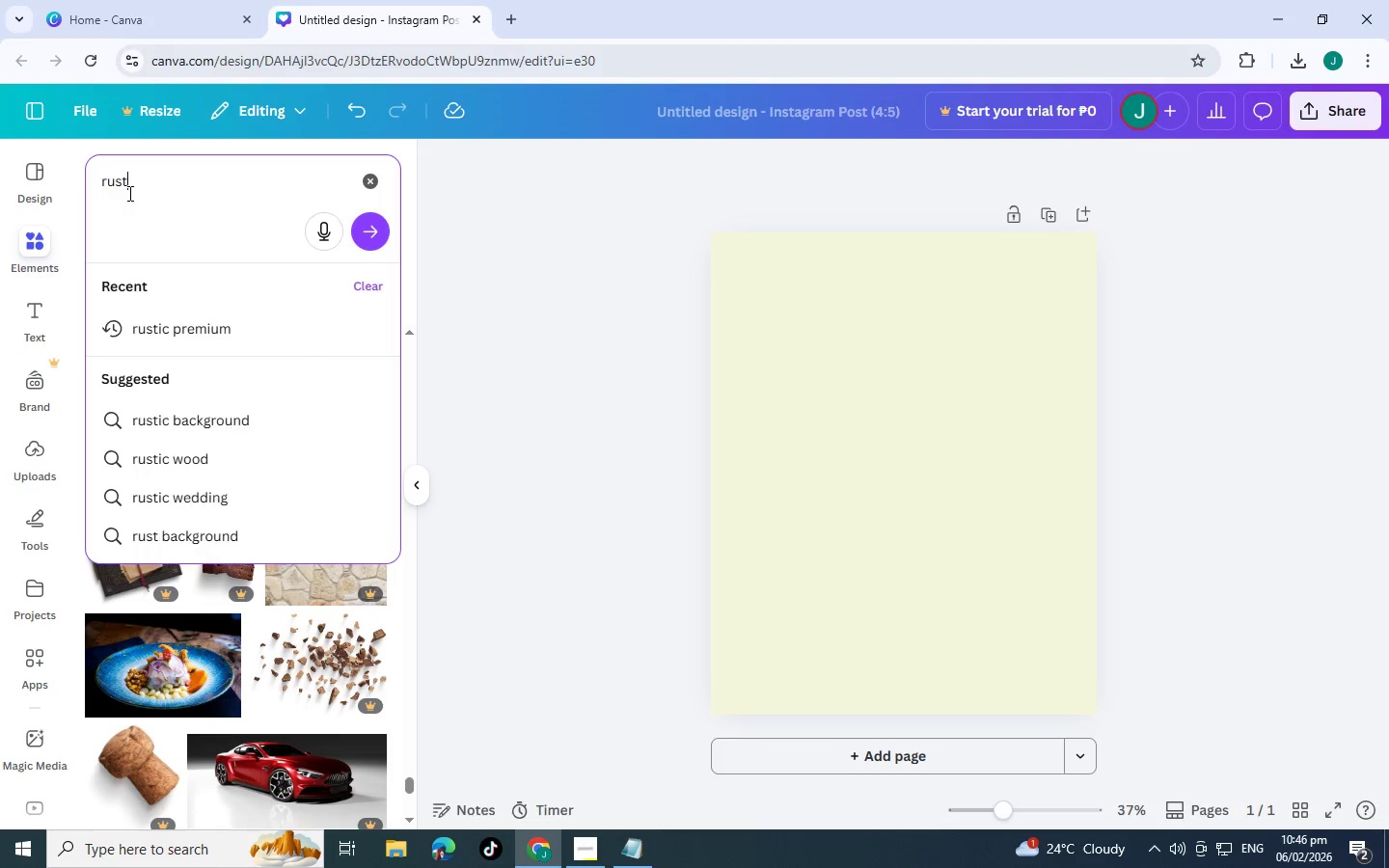 
key(Enter)
 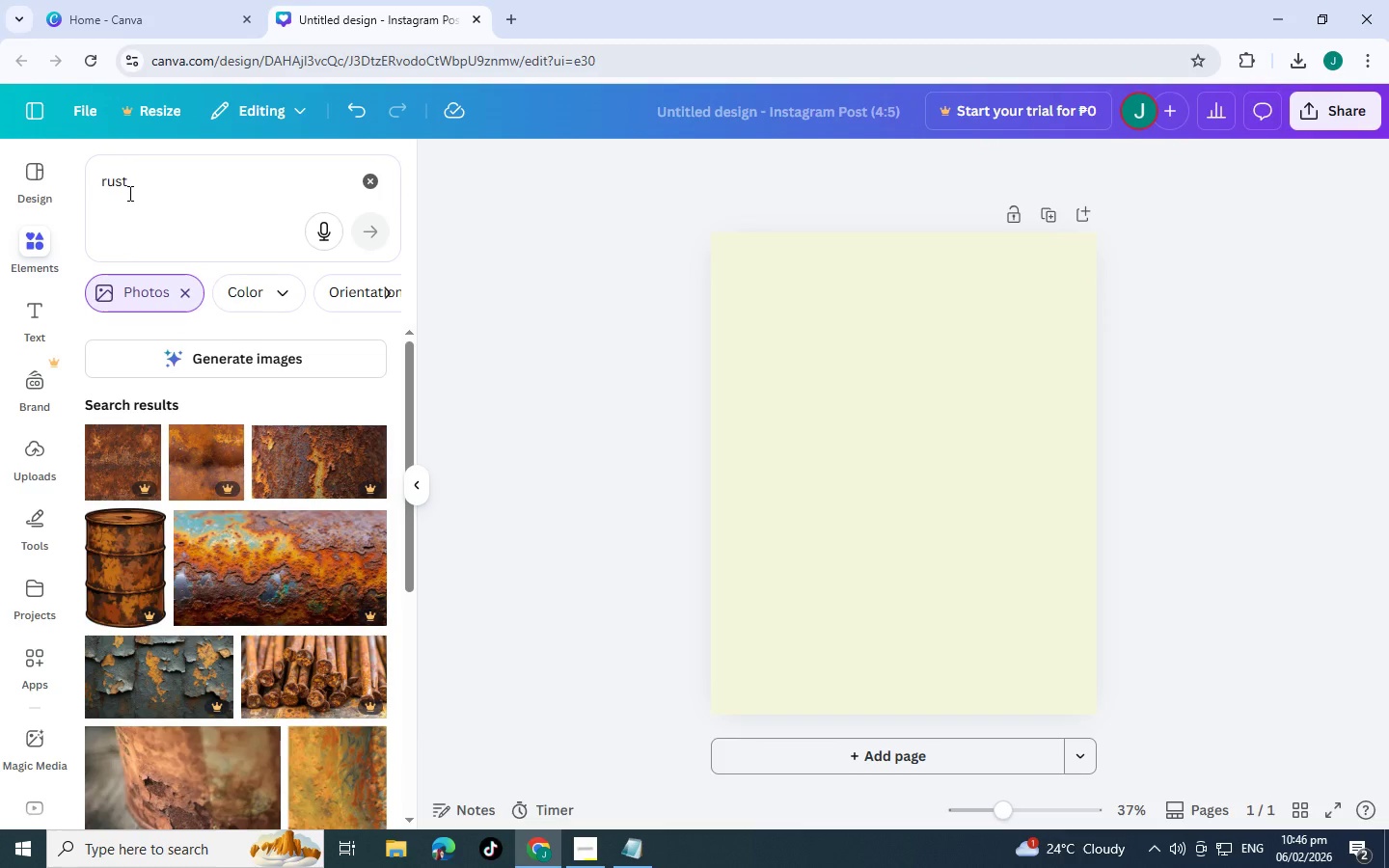 
scroll: coordinate [223, 456], scroll_direction: down, amount: 9.0
 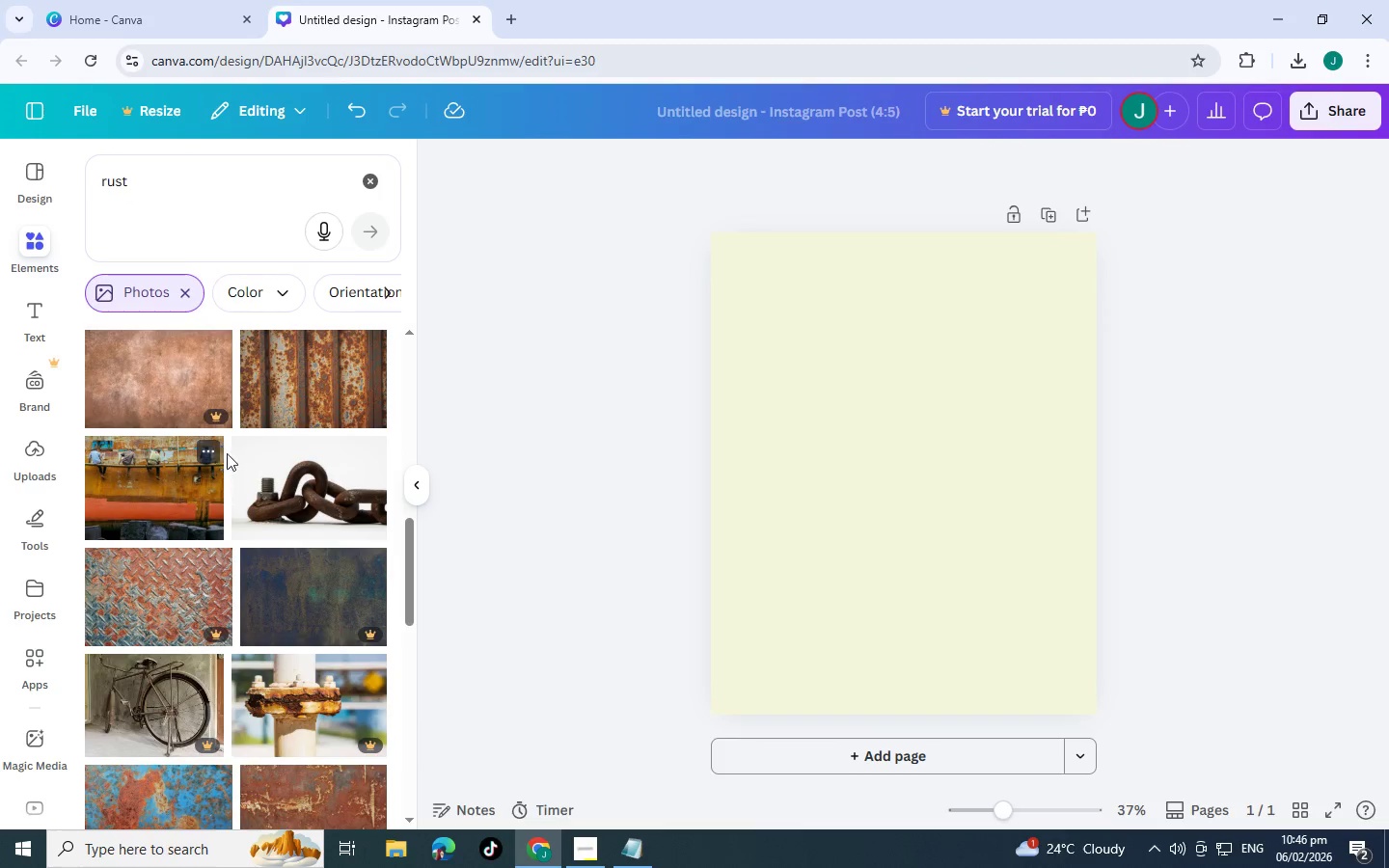 
scroll: coordinate [234, 427], scroll_direction: up, amount: 1.0
 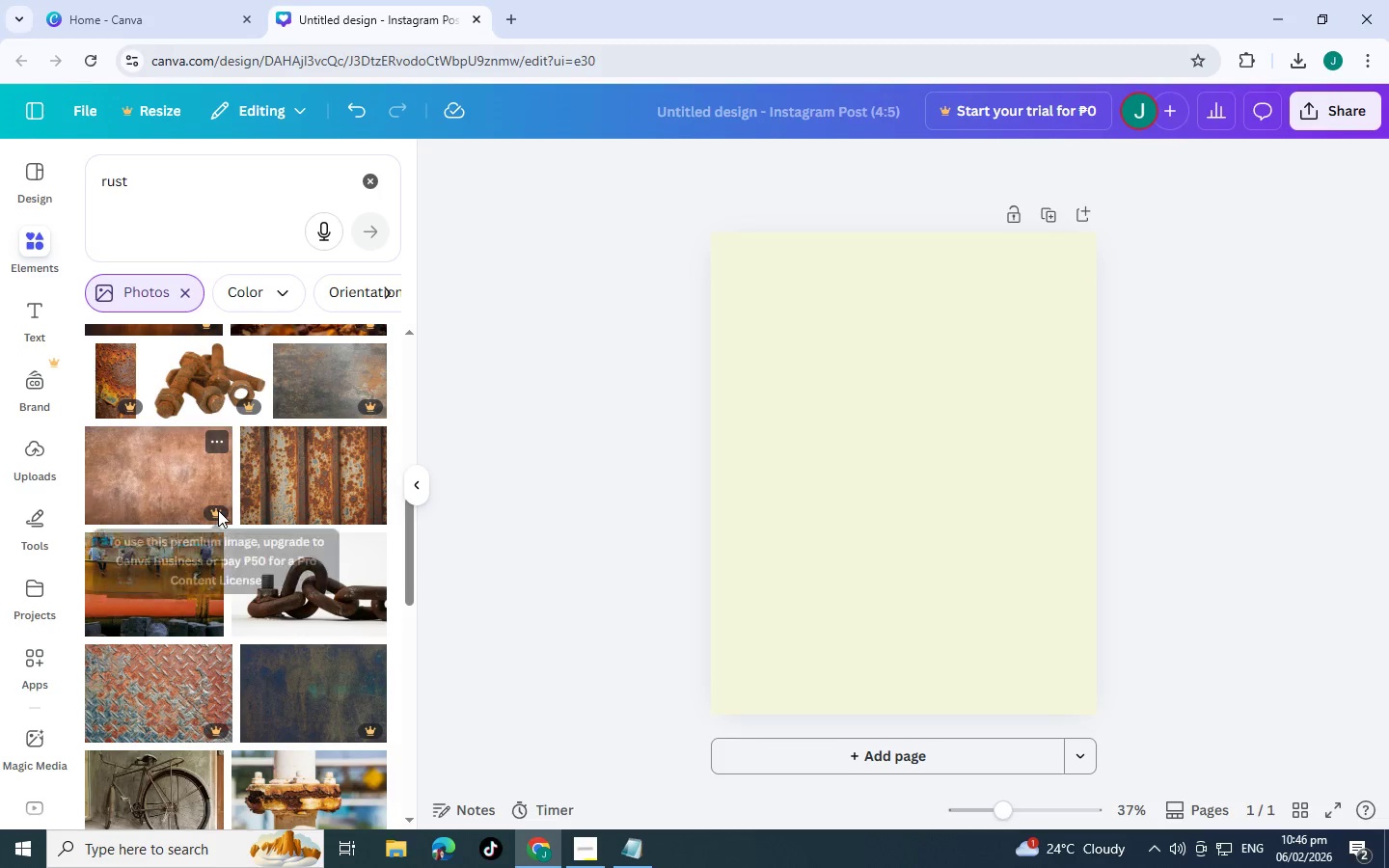 
scroll: coordinate [314, 531], scroll_direction: down, amount: 6.0
 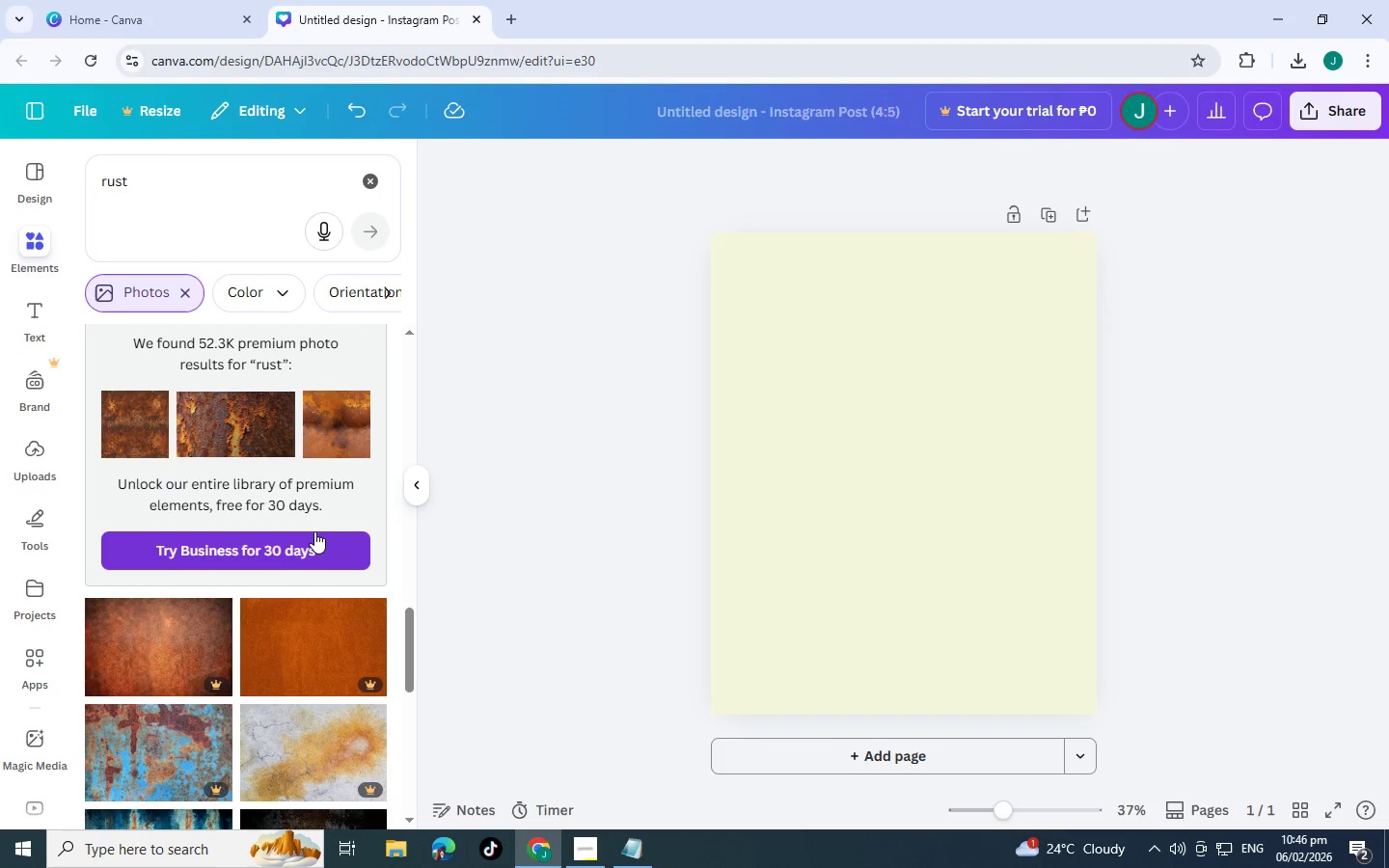 
scroll: coordinate [314, 531], scroll_direction: up, amount: 2.0
 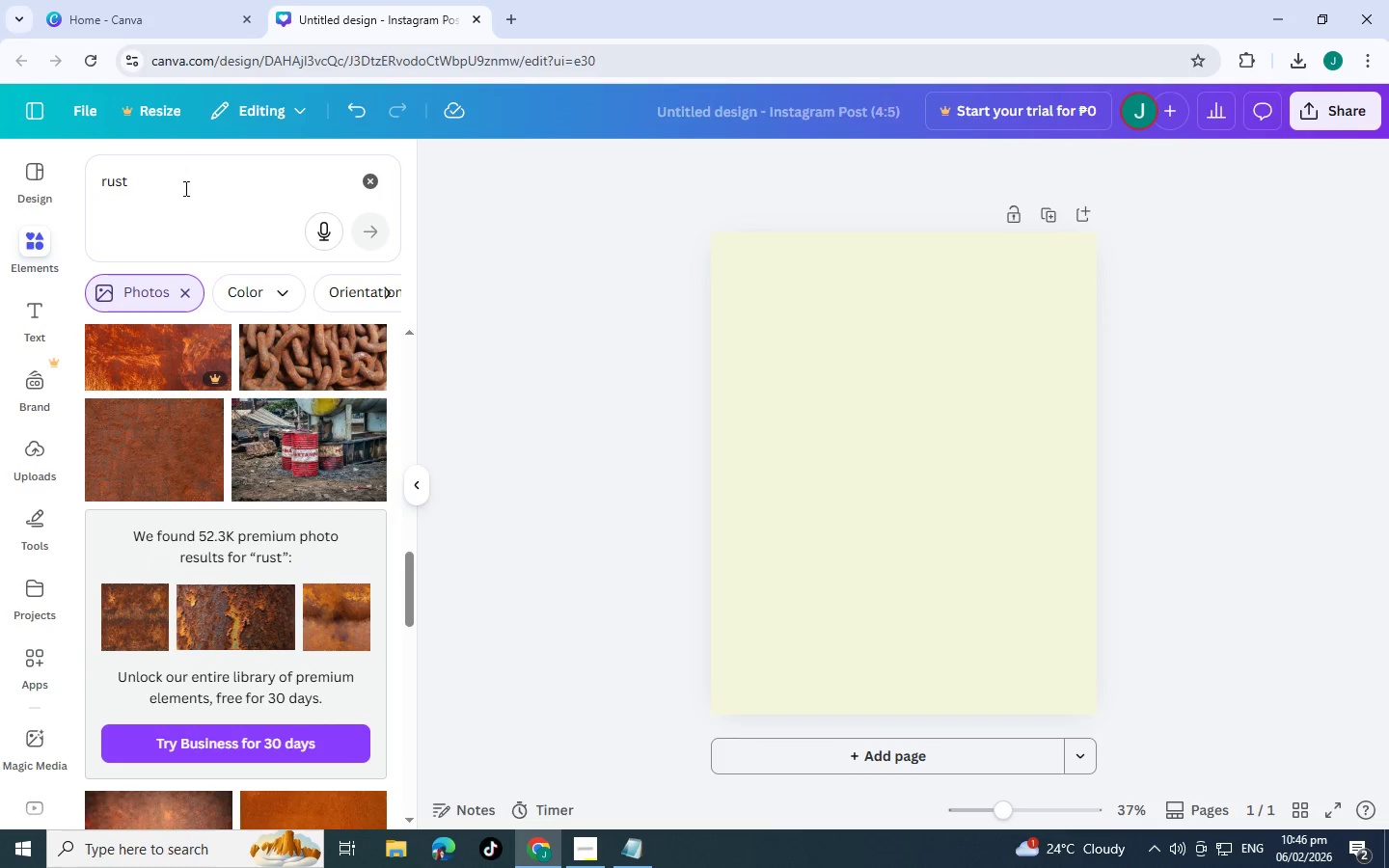 
scroll: coordinate [171, 494], scroll_direction: down, amount: 17.0
 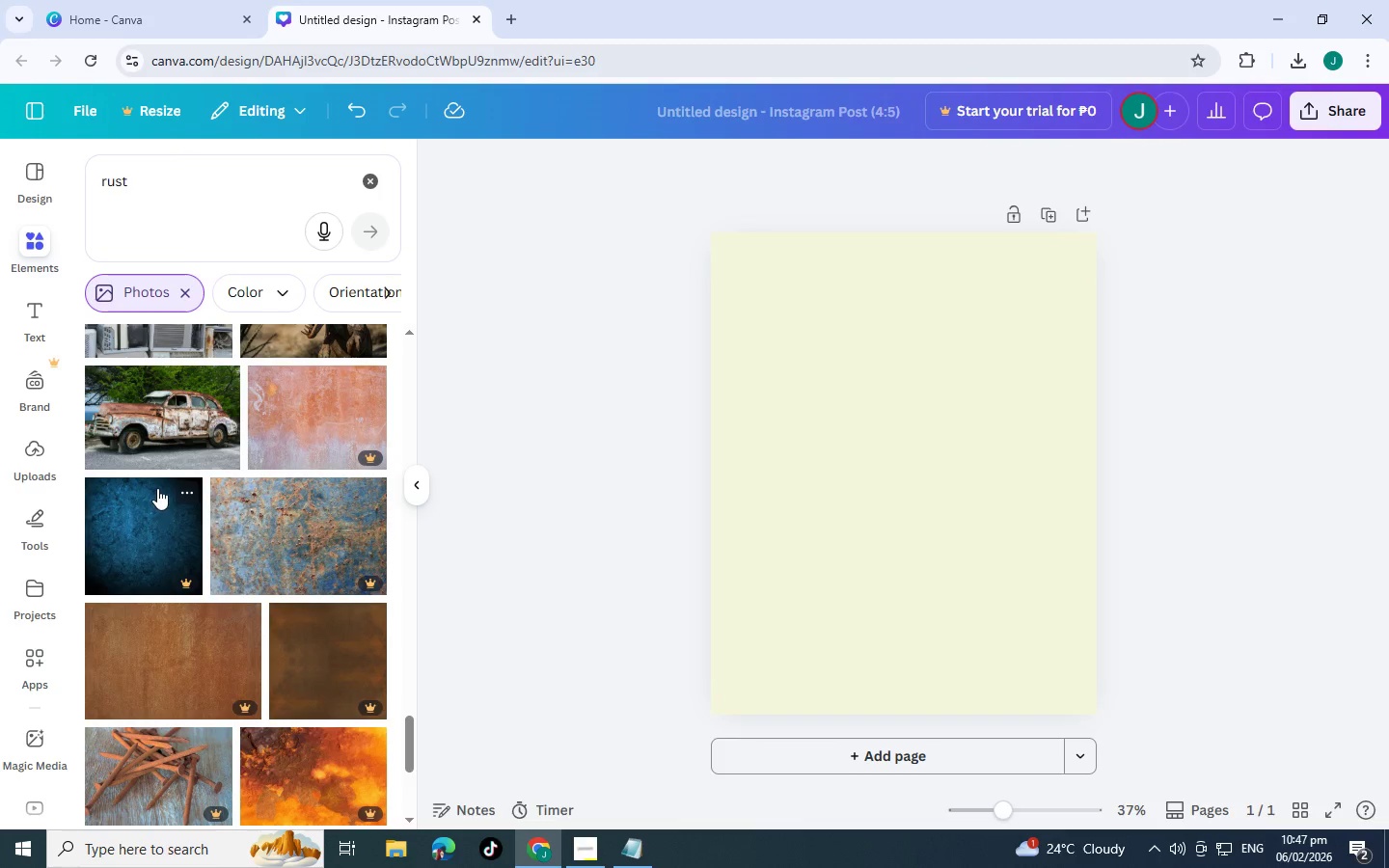 
scroll: coordinate [172, 491], scroll_direction: down, amount: 10.0
 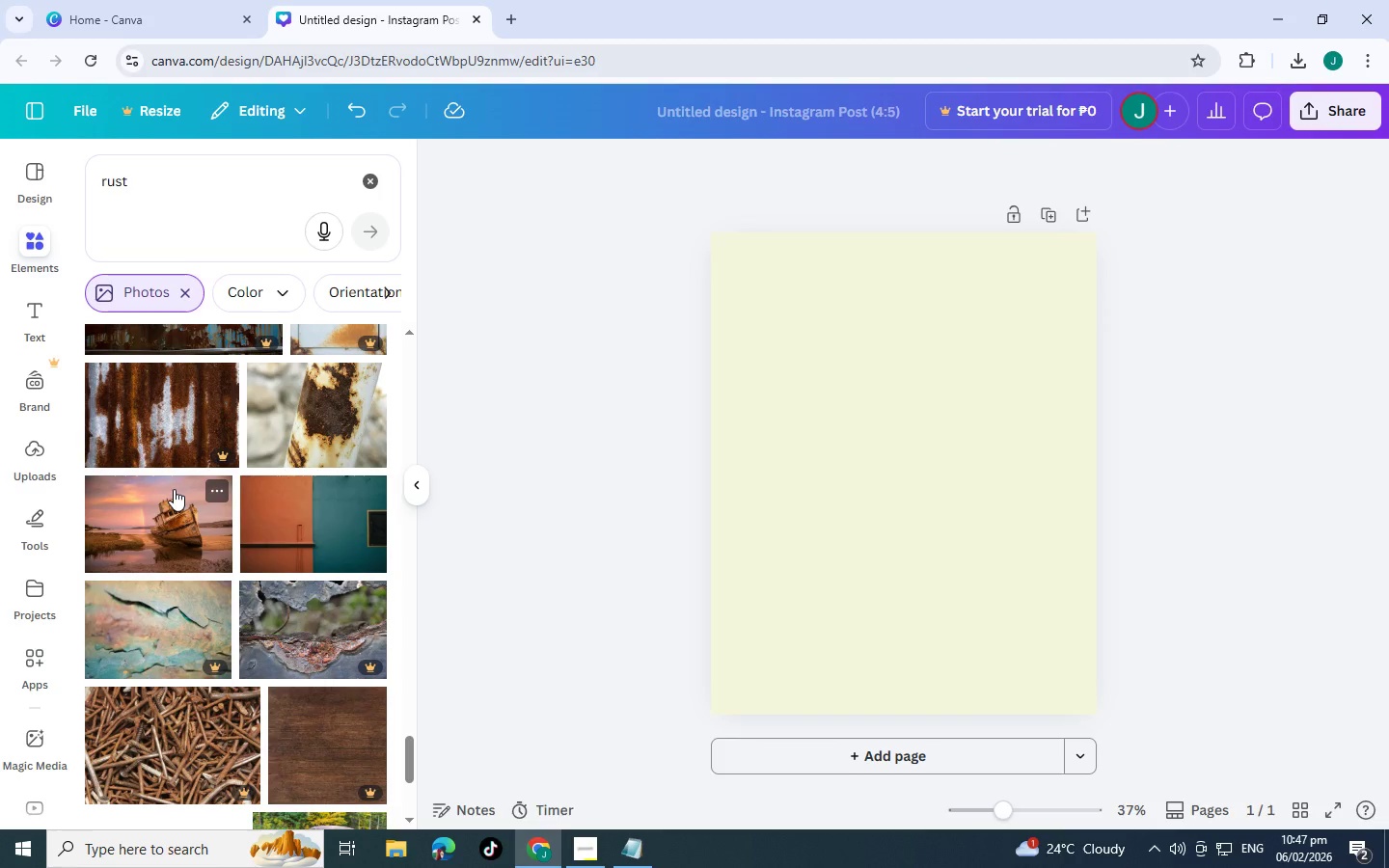 
scroll: coordinate [178, 483], scroll_direction: down, amount: 6.0
 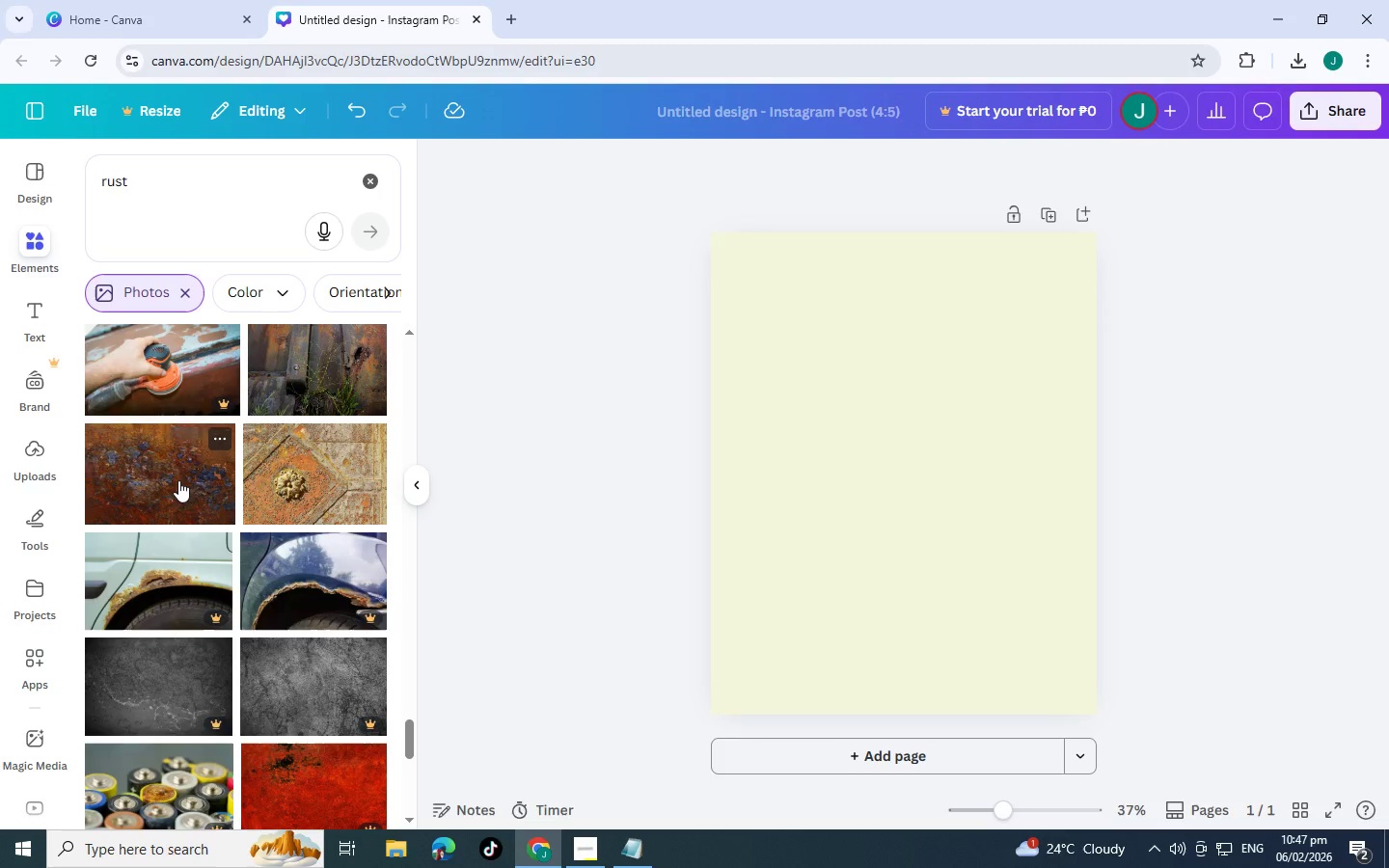 
scroll: coordinate [178, 475], scroll_direction: down, amount: 5.0
 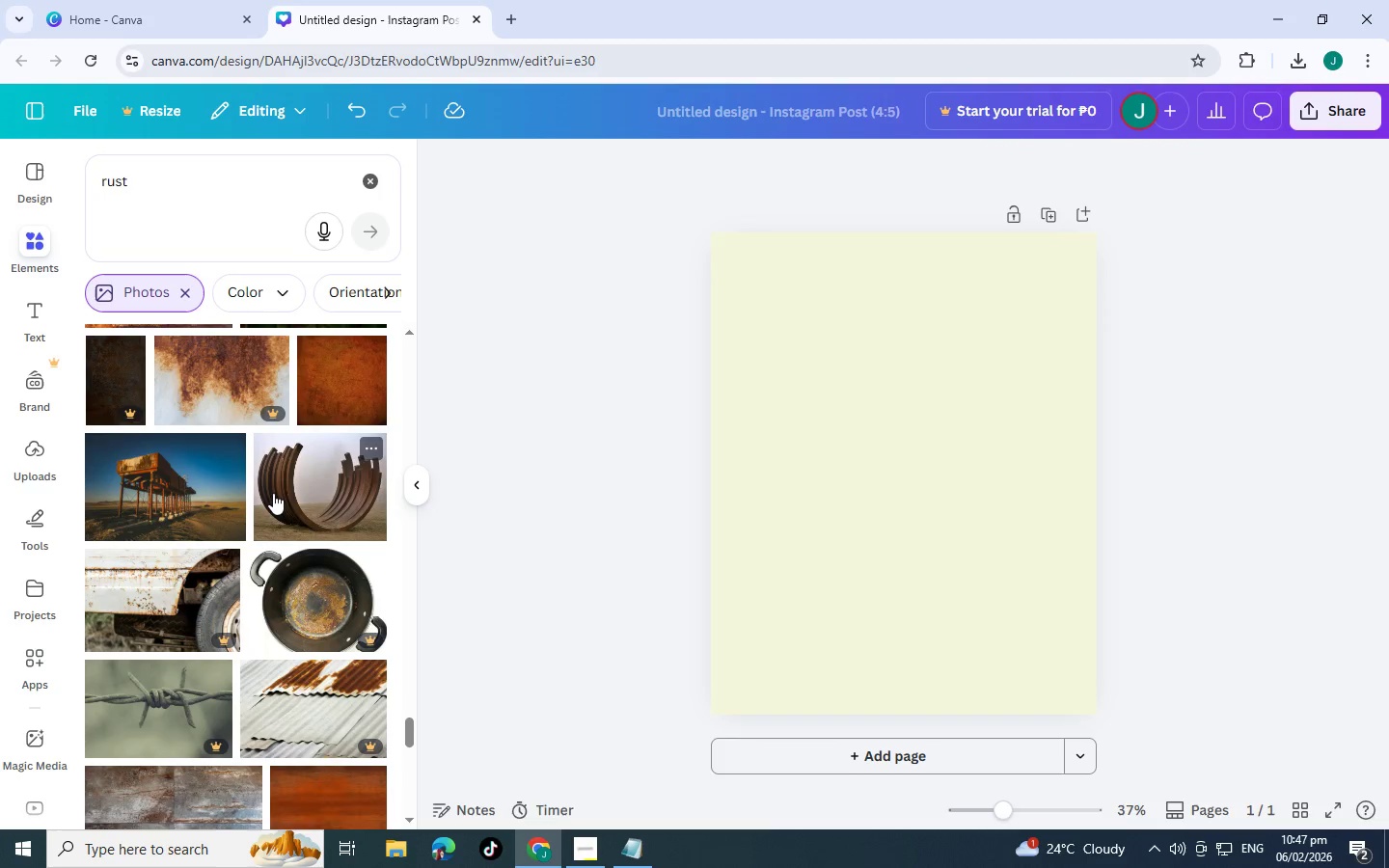 
scroll: coordinate [277, 480], scroll_direction: down, amount: 6.0
 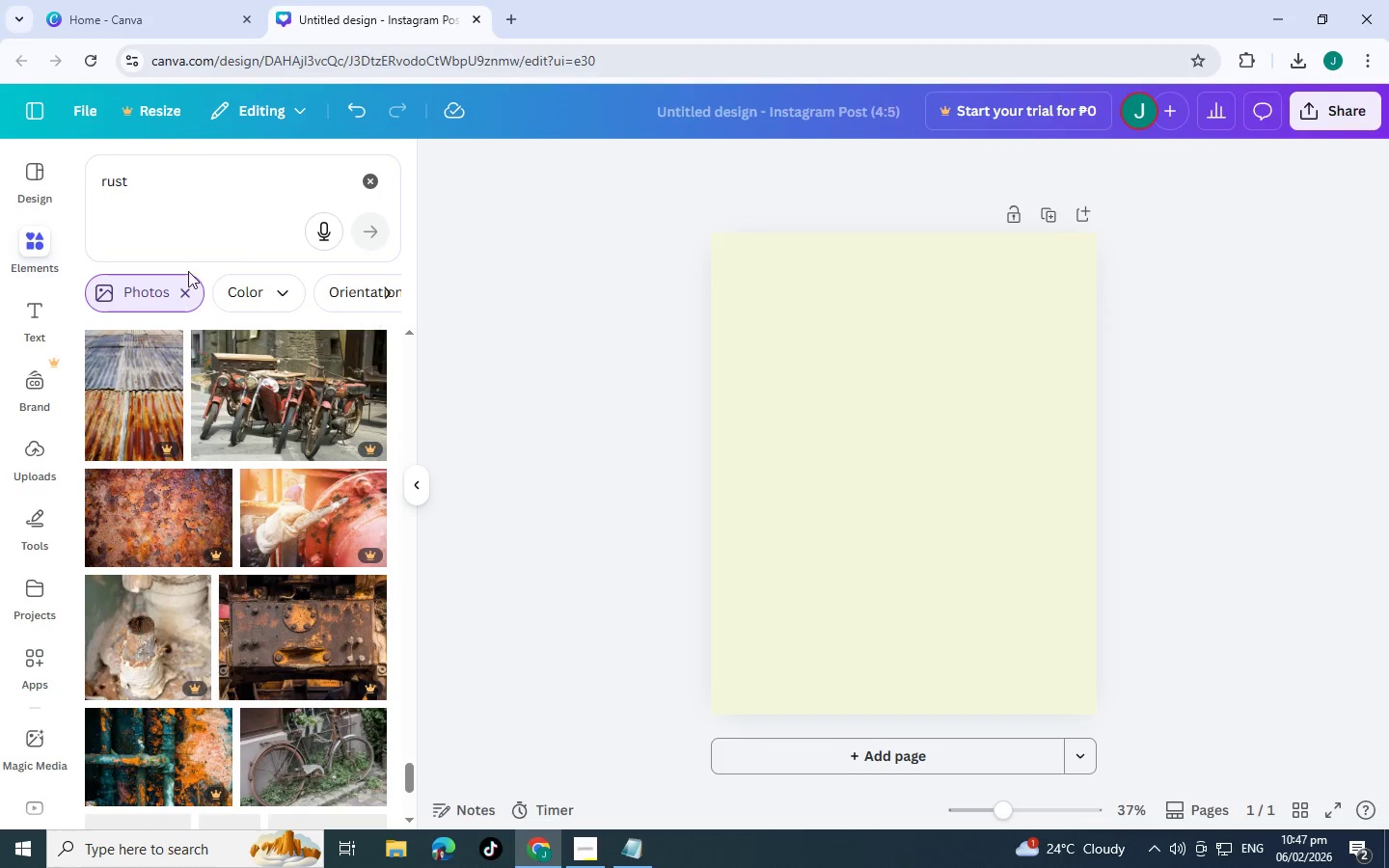 
left_click([189, 182])
 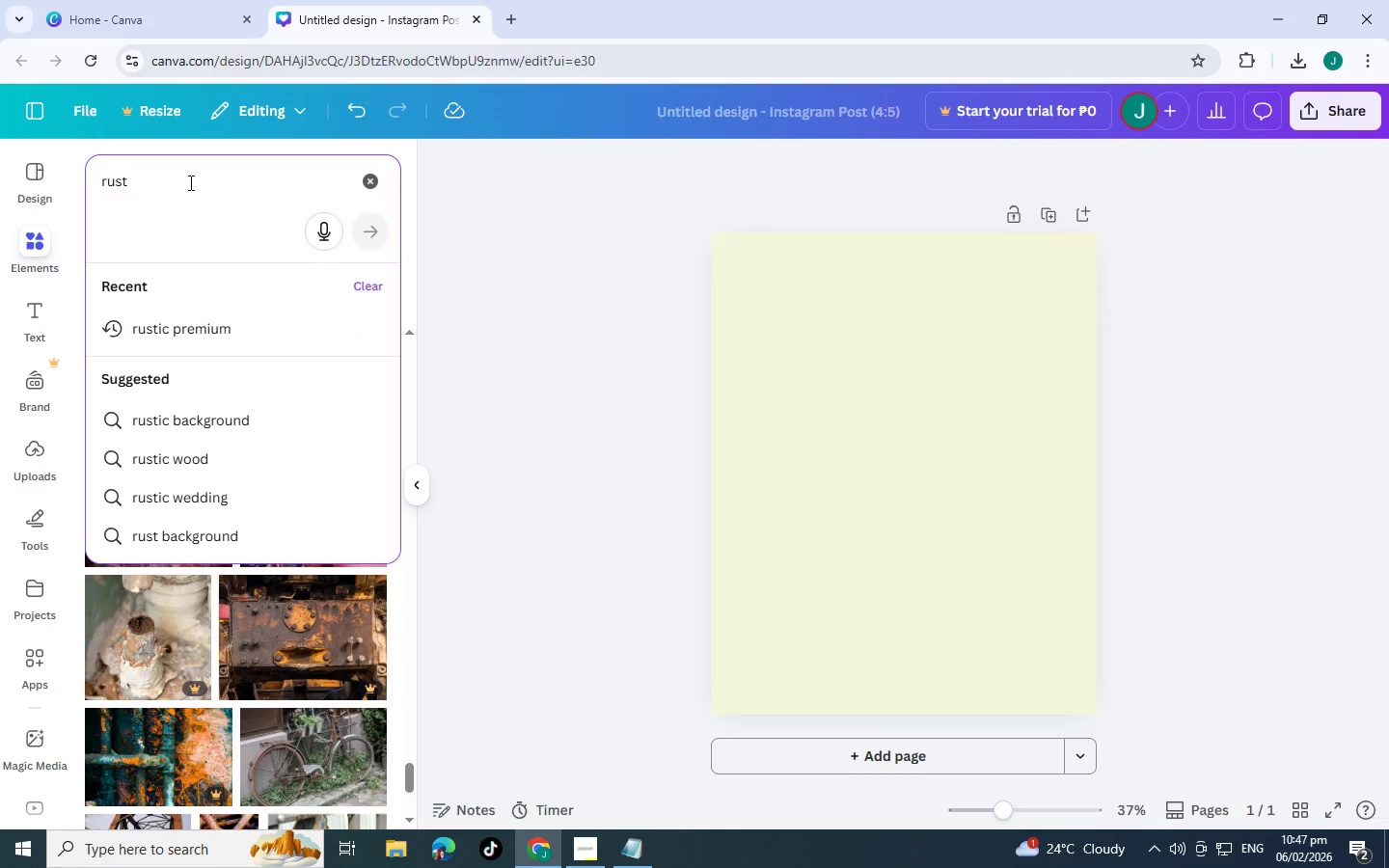 
type( texture)
 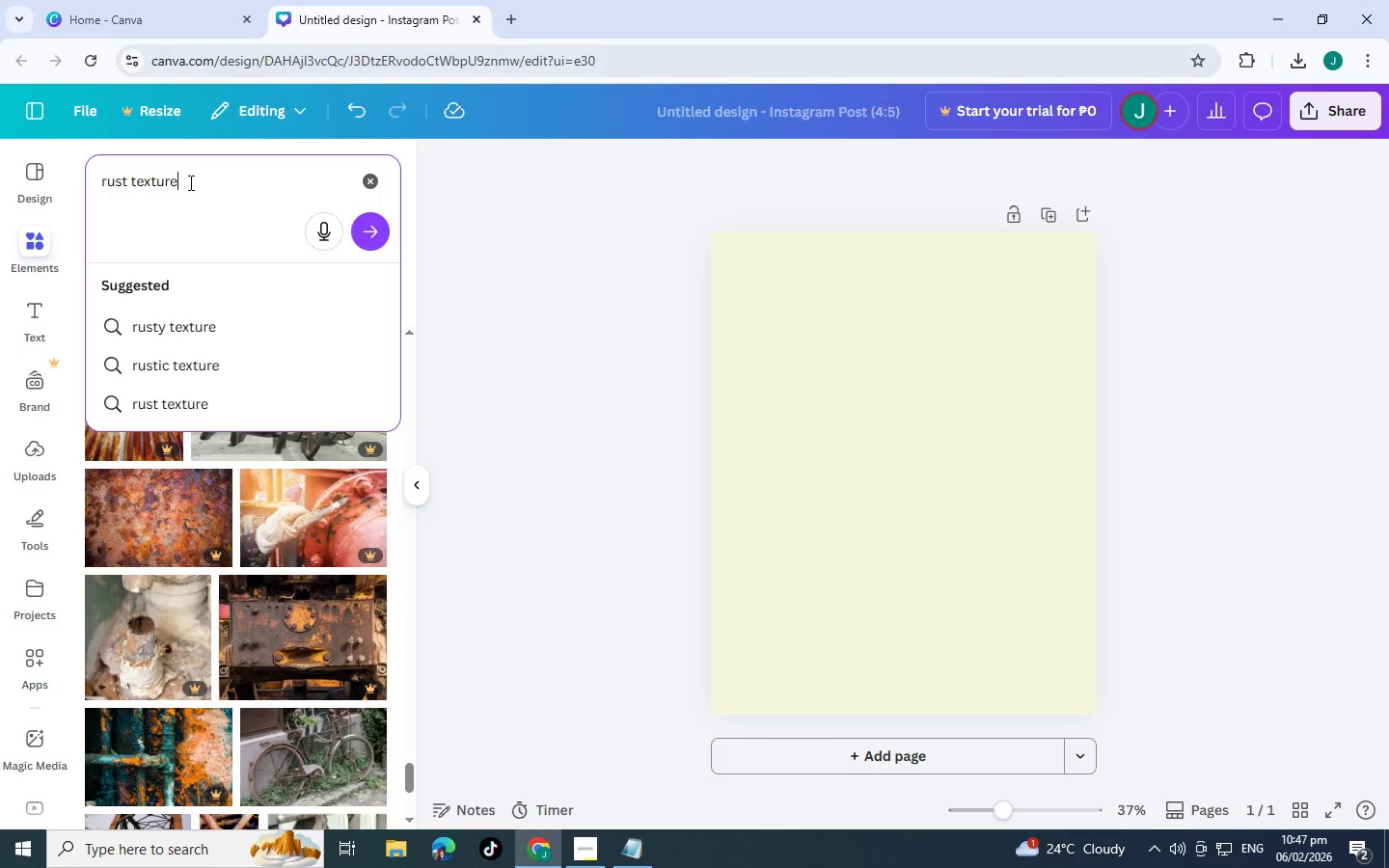 
key(Enter)
 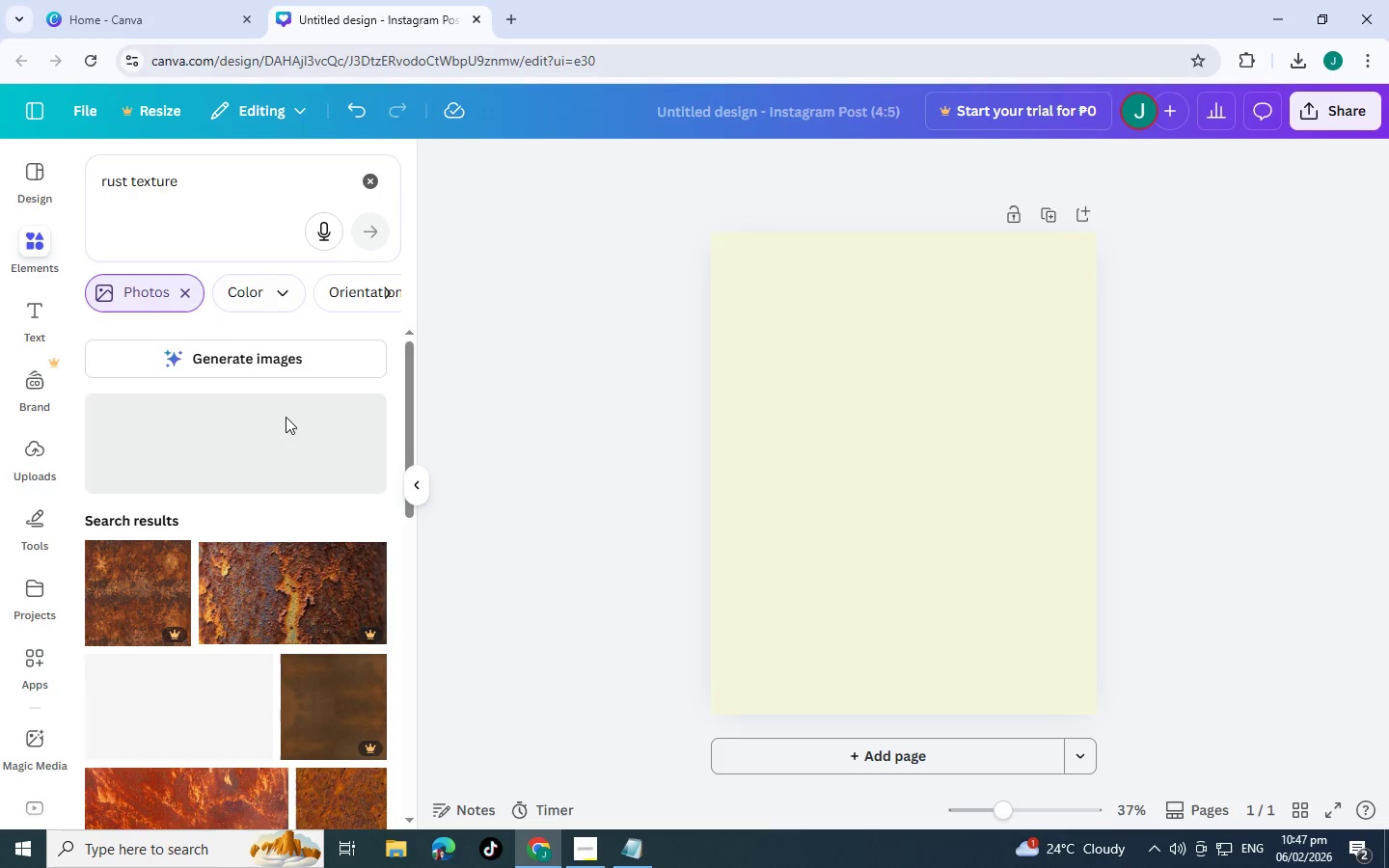 
scroll: coordinate [245, 370], scroll_direction: down, amount: 14.0
 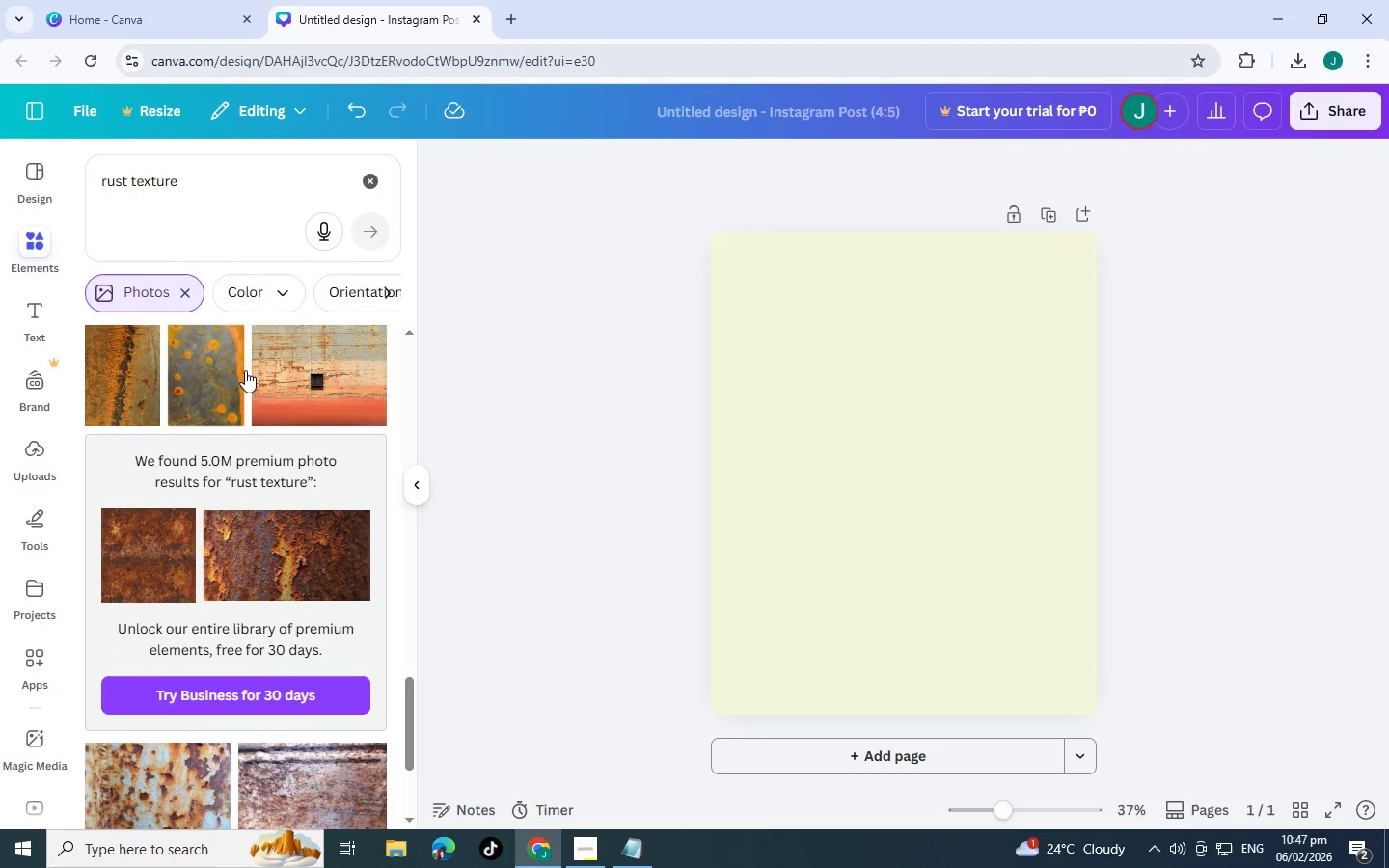 
scroll: coordinate [250, 342], scroll_direction: down, amount: 10.0
 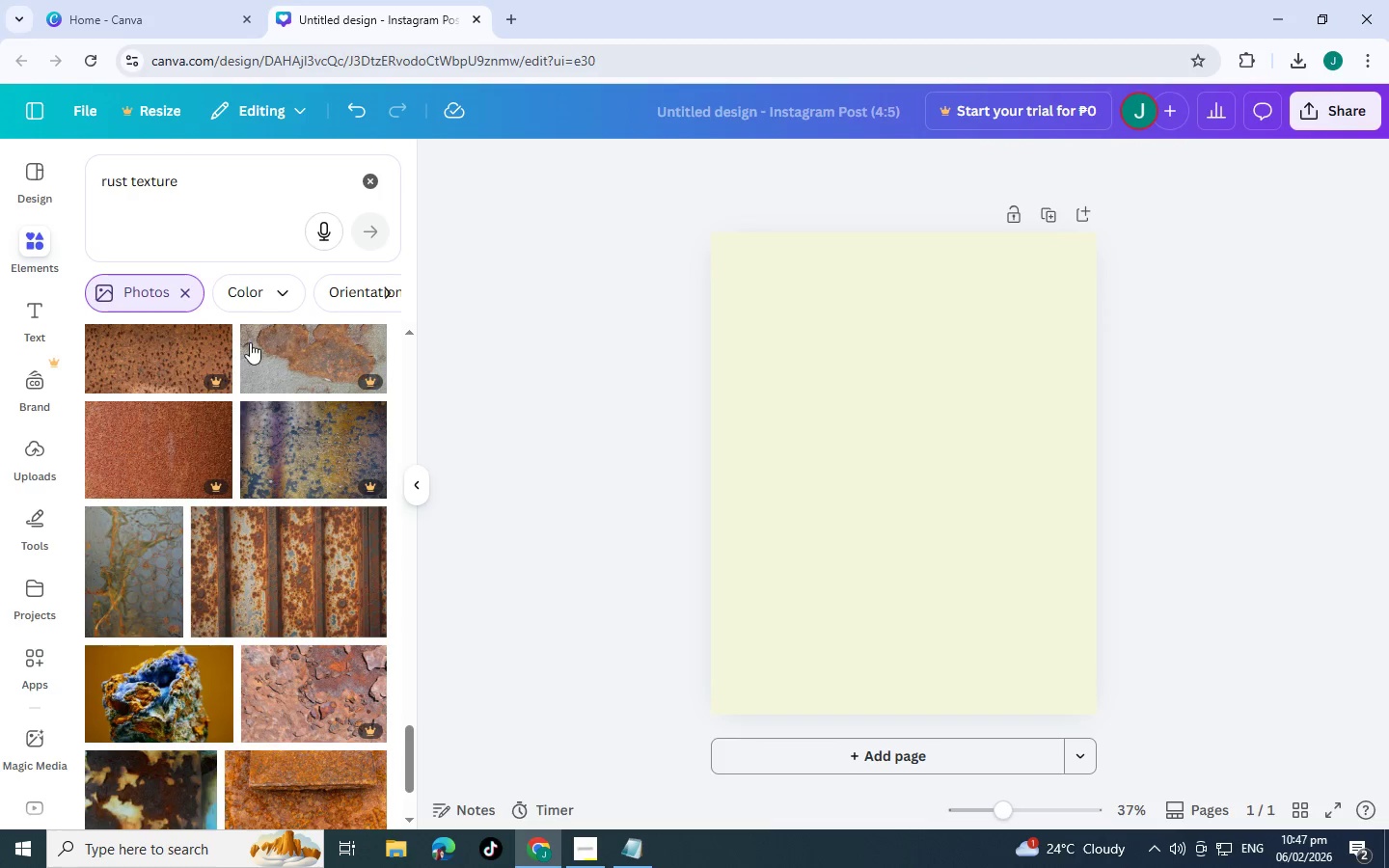 
scroll: coordinate [255, 465], scroll_direction: down, amount: 8.0
 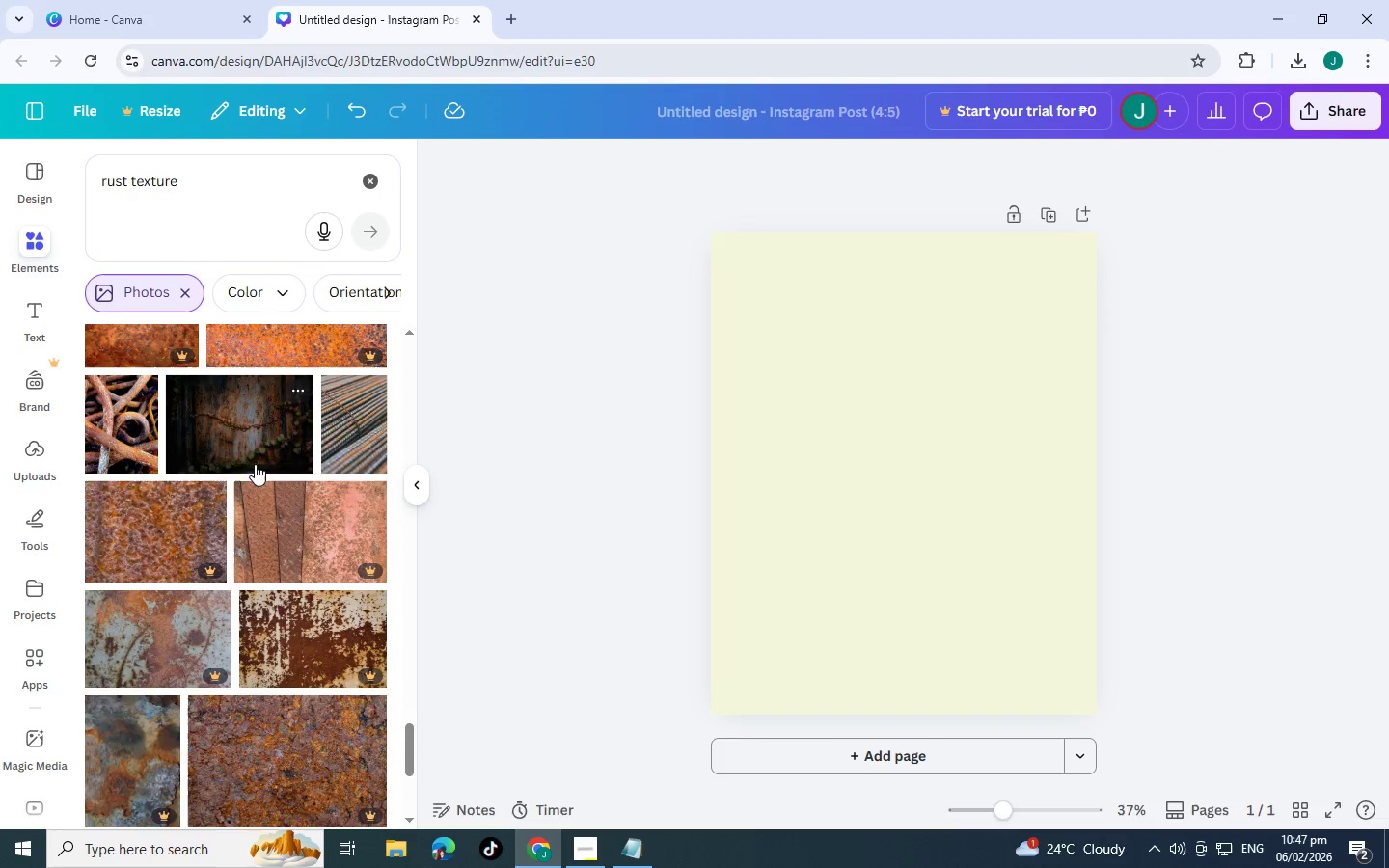 
scroll: coordinate [258, 437], scroll_direction: down, amount: 5.0
 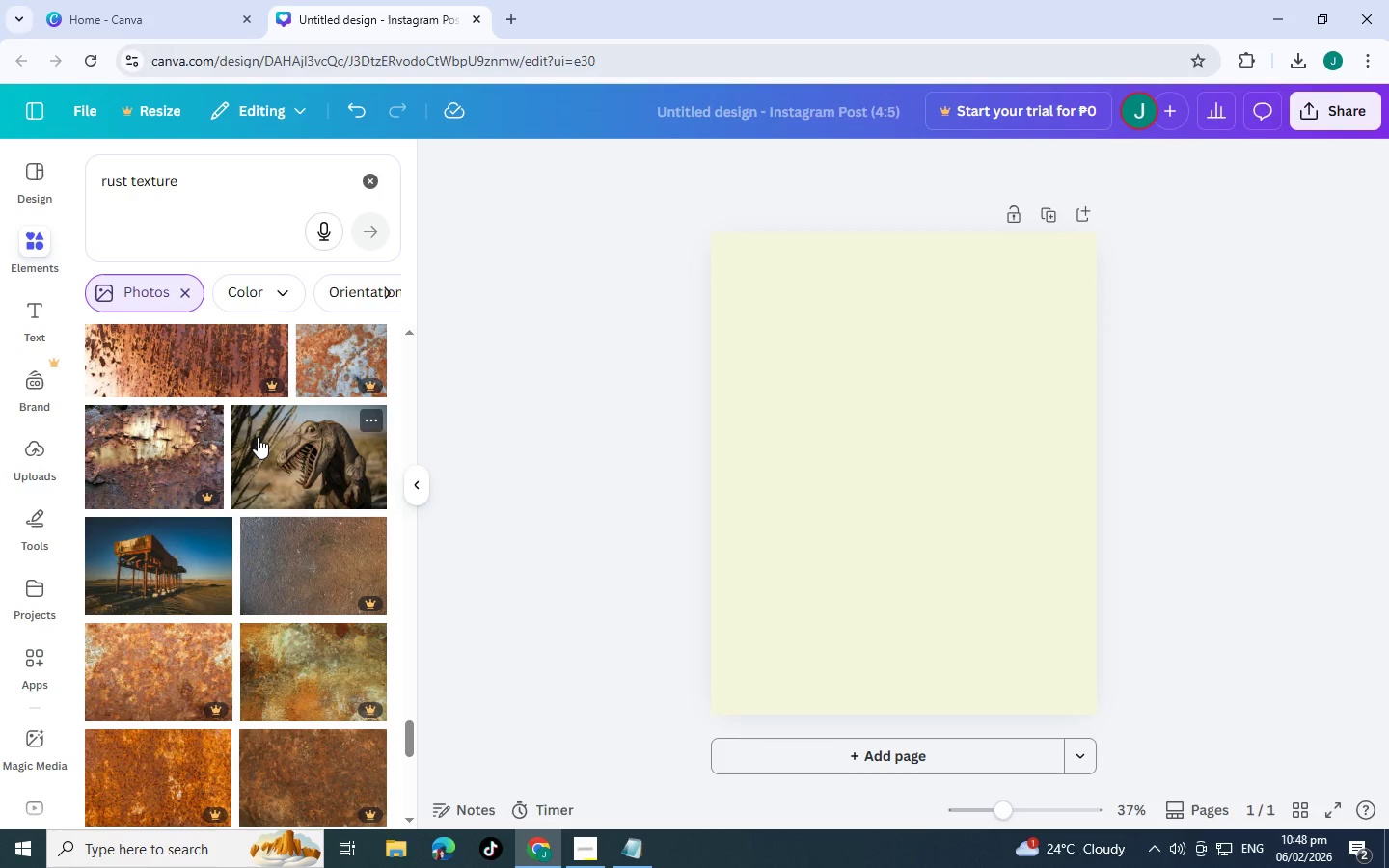 
scroll: coordinate [218, 427], scroll_direction: down, amount: 6.0
 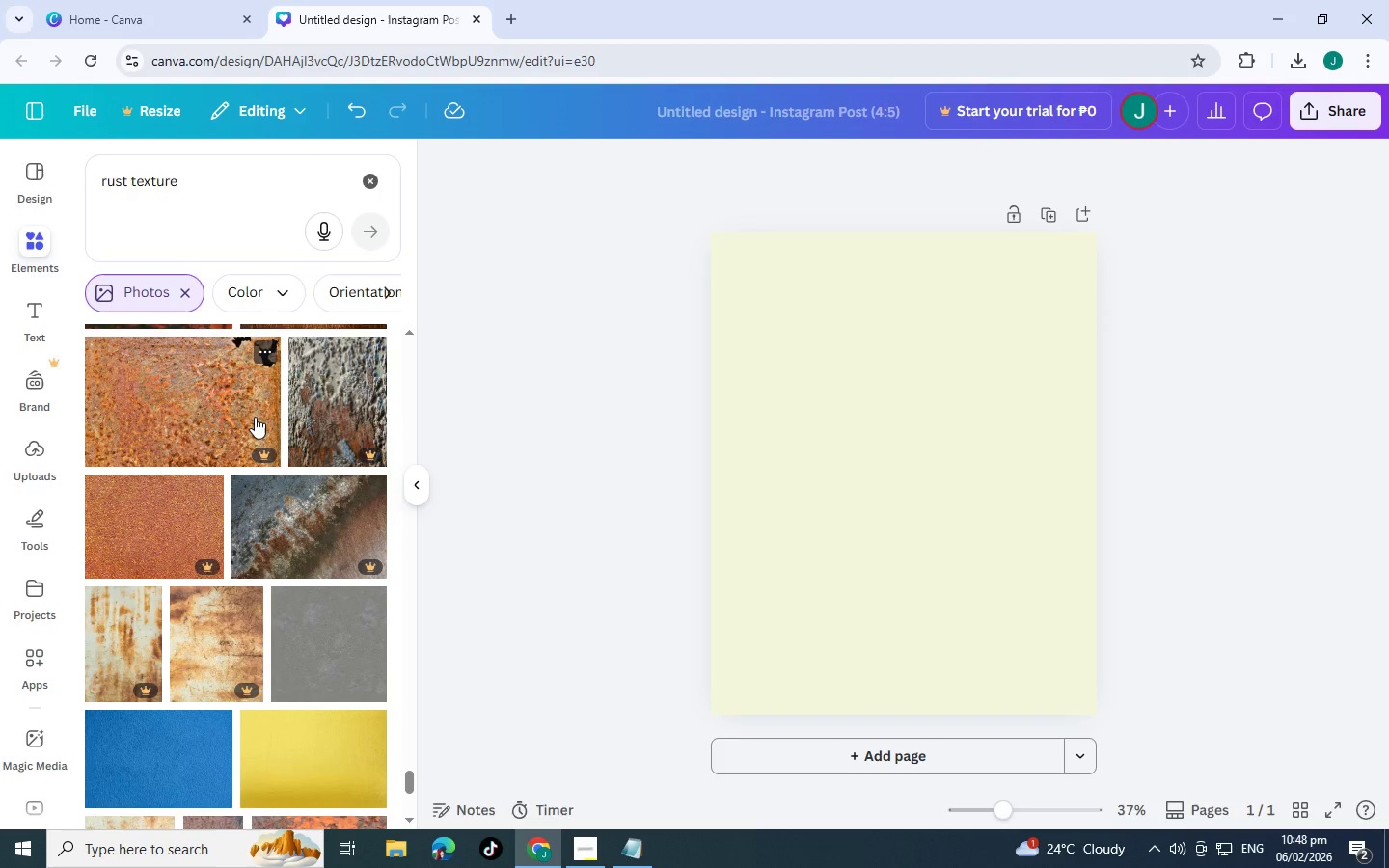 
scroll: coordinate [242, 423], scroll_direction: down, amount: 7.0
 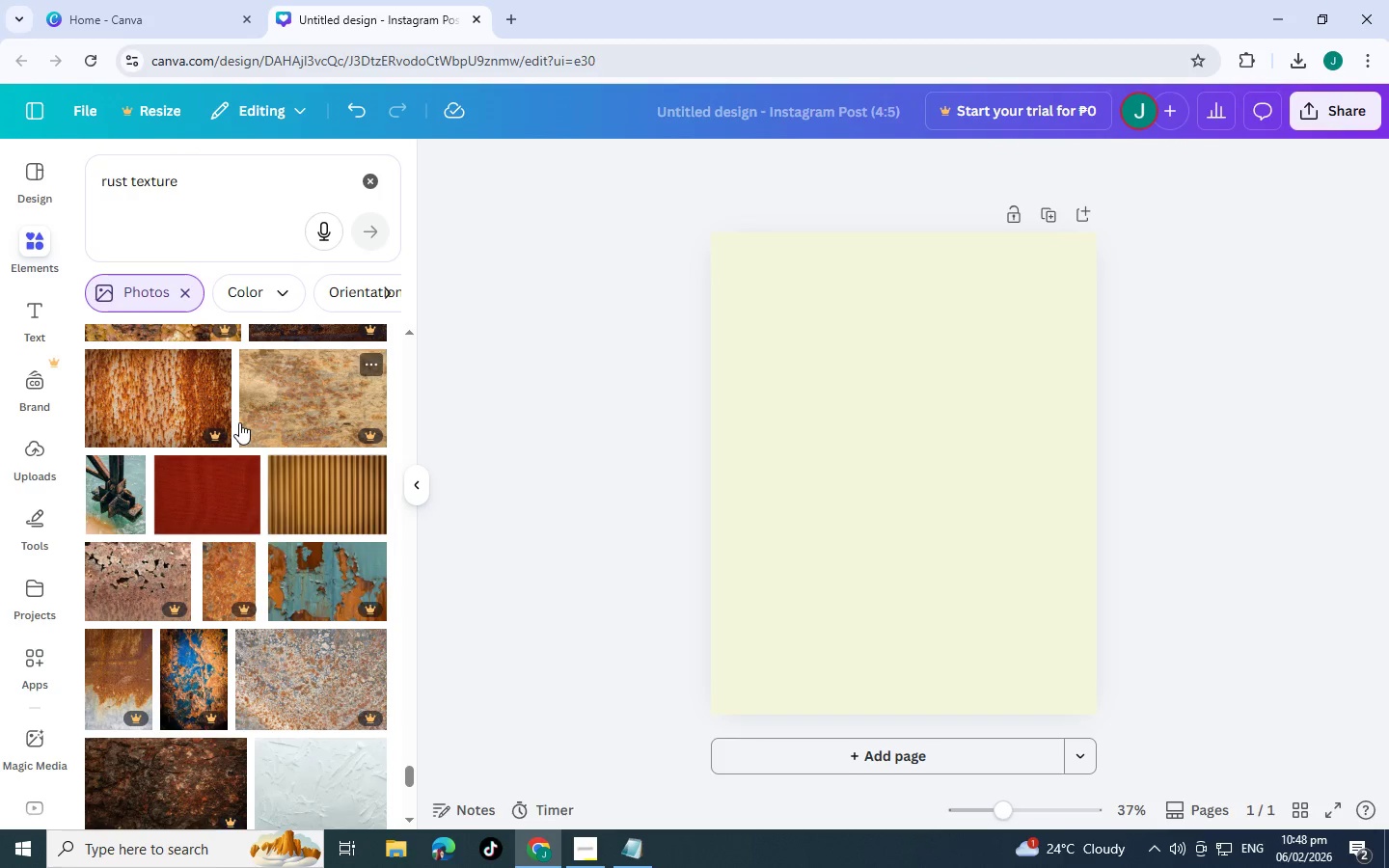 
scroll: coordinate [228, 421], scroll_direction: down, amount: 6.0
 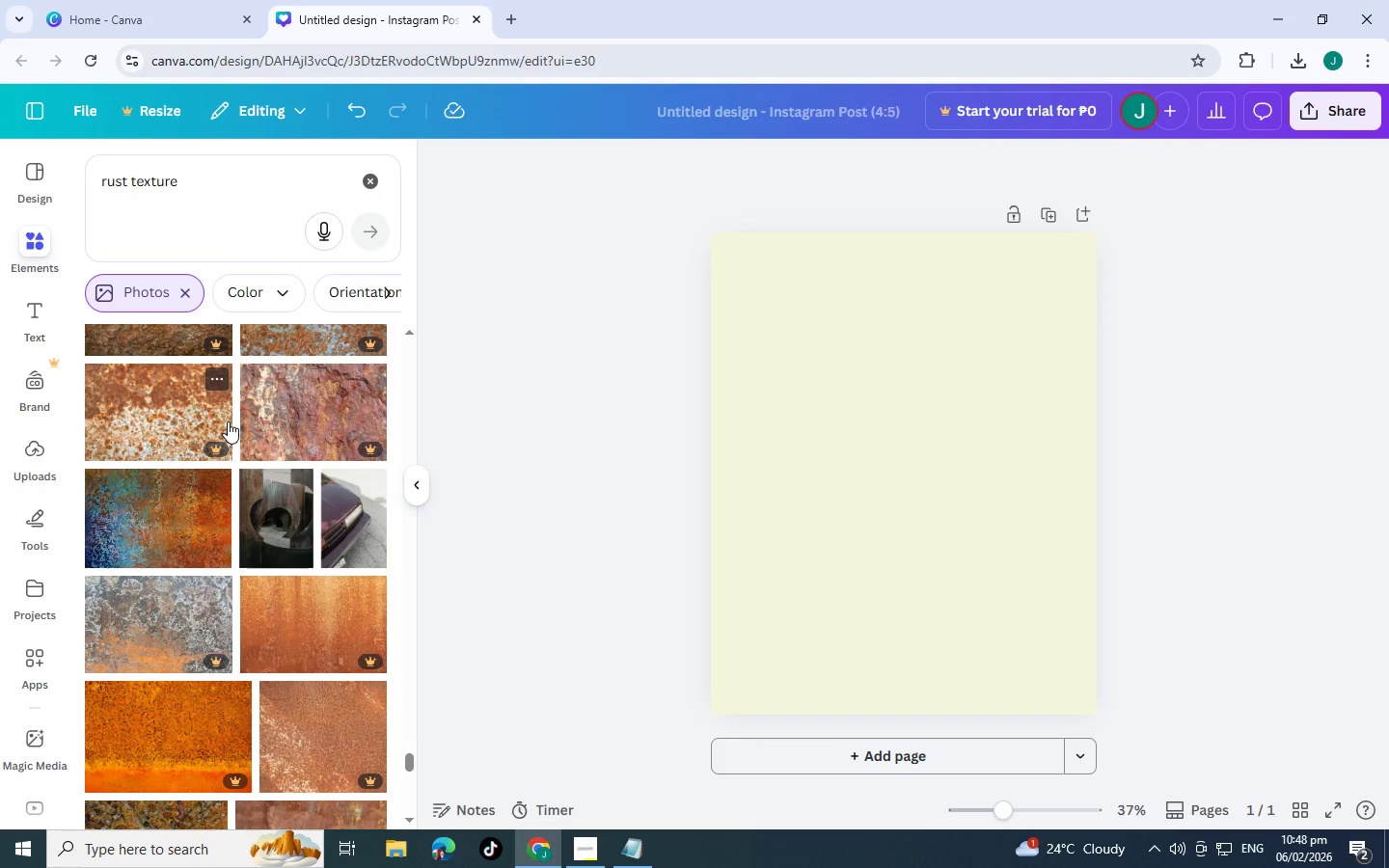 
scroll: coordinate [190, 417], scroll_direction: down, amount: 6.0
 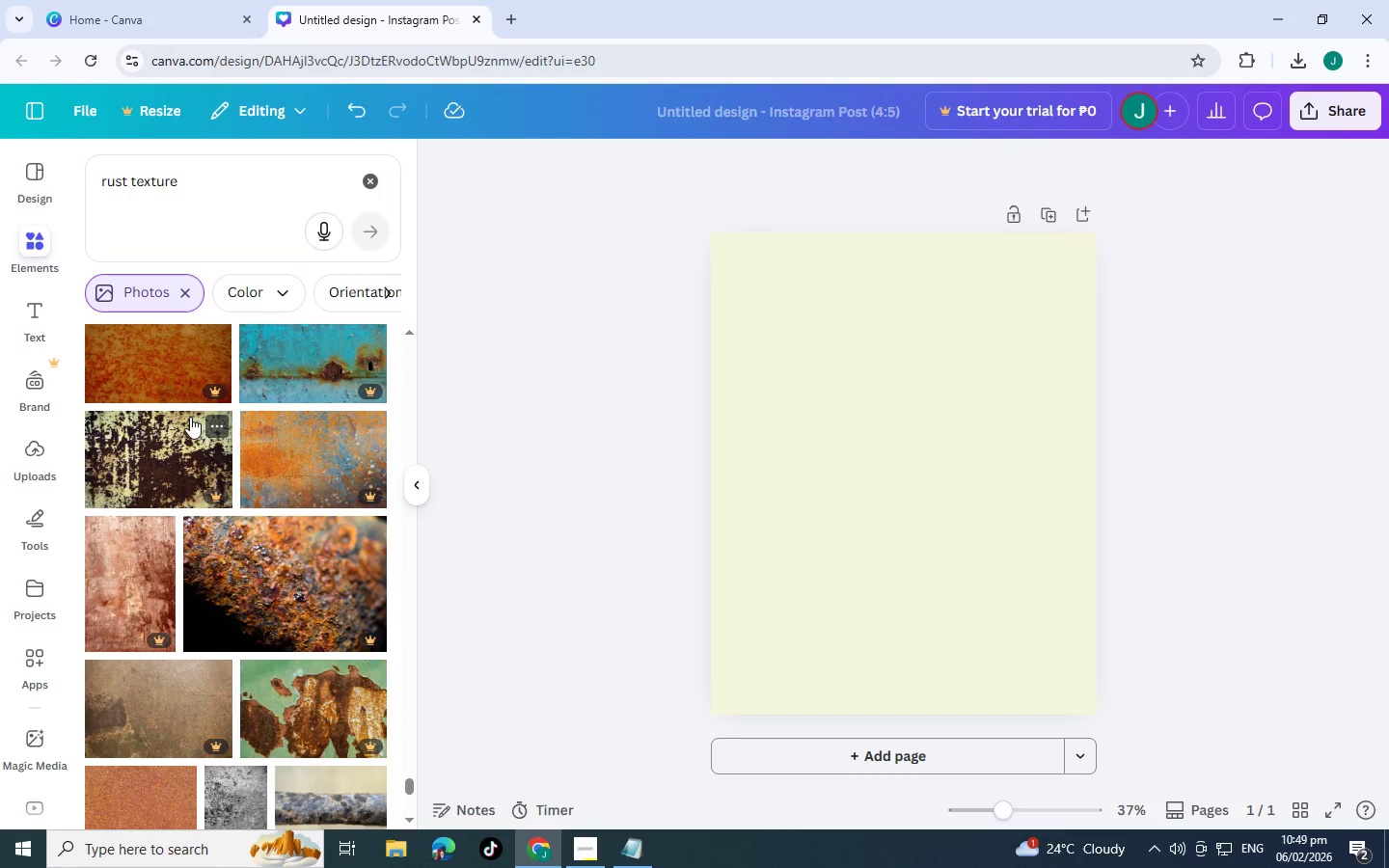 
scroll: coordinate [187, 446], scroll_direction: down, amount: 6.0
 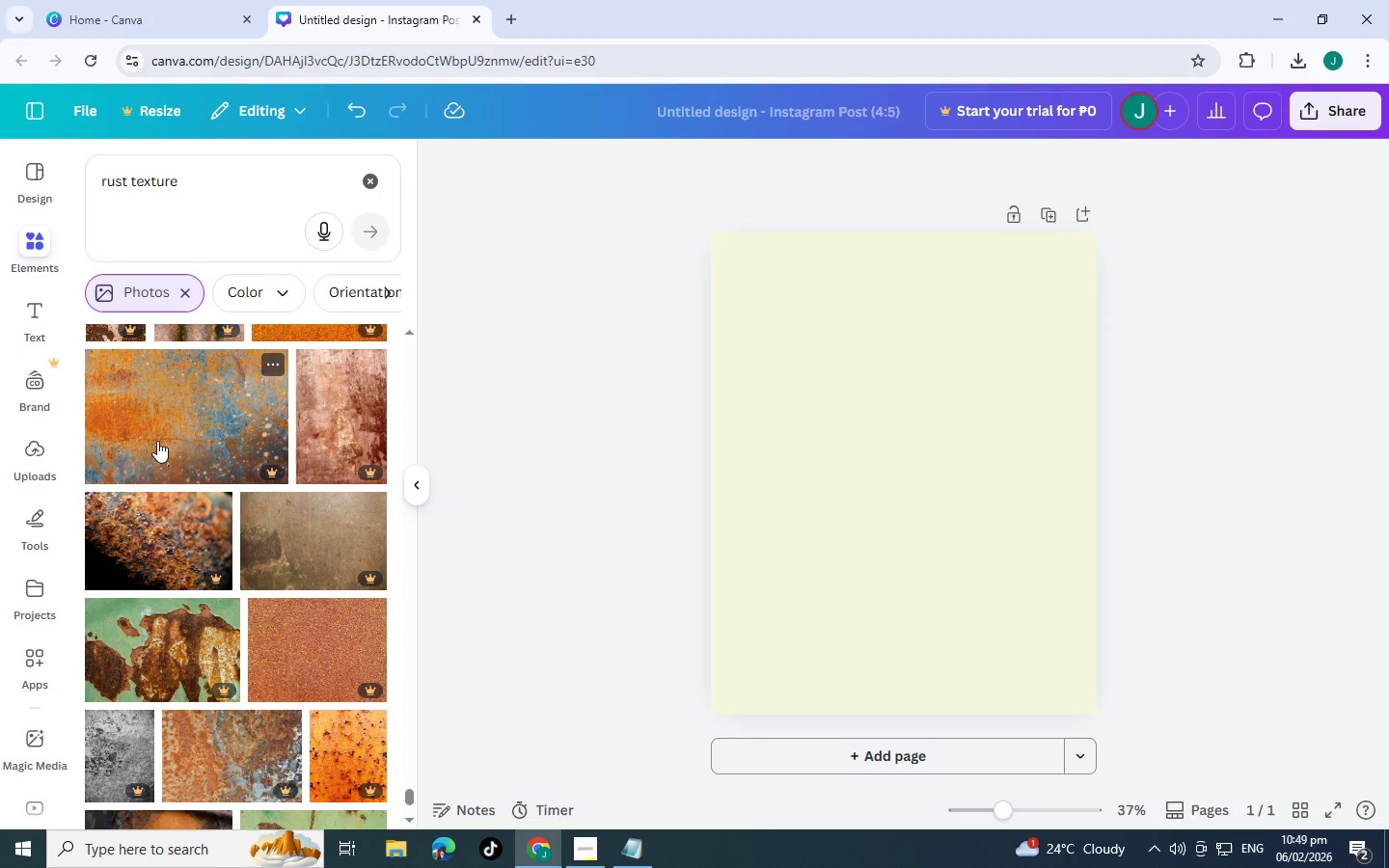 
scroll: coordinate [182, 480], scroll_direction: down, amount: 10.0
 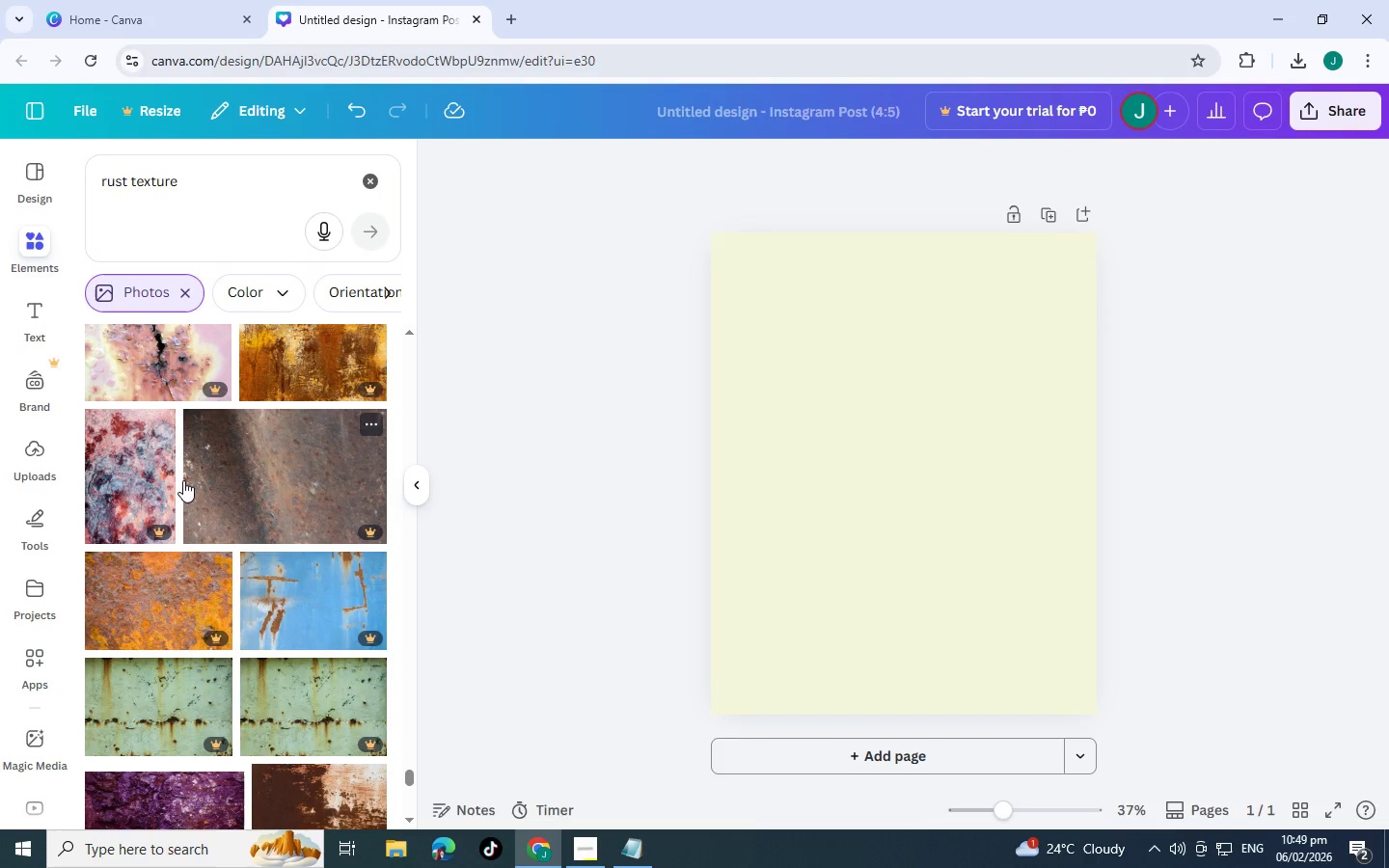 
scroll: coordinate [201, 474], scroll_direction: down, amount: 7.0
 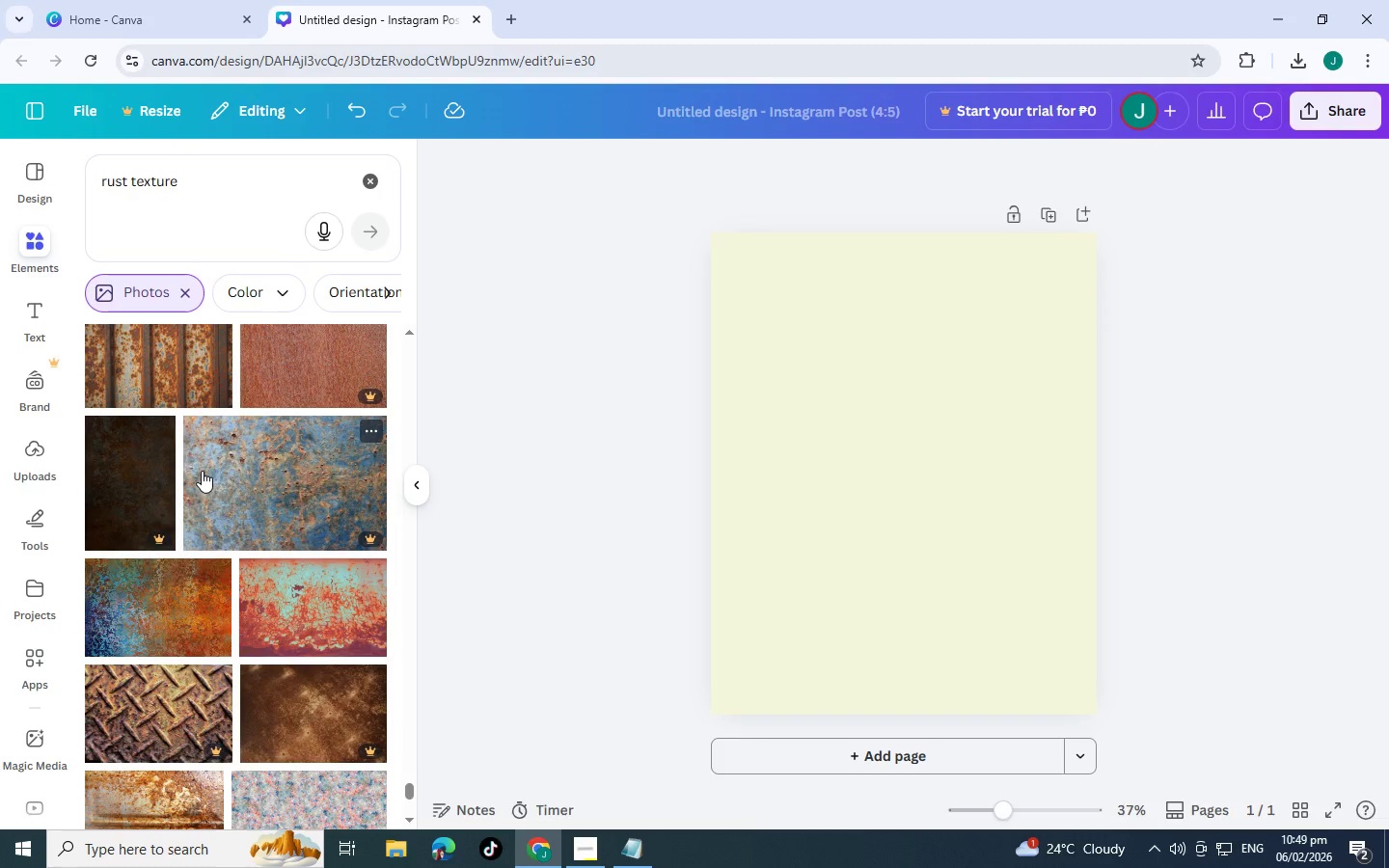 
scroll: coordinate [214, 448], scroll_direction: down, amount: 6.0
 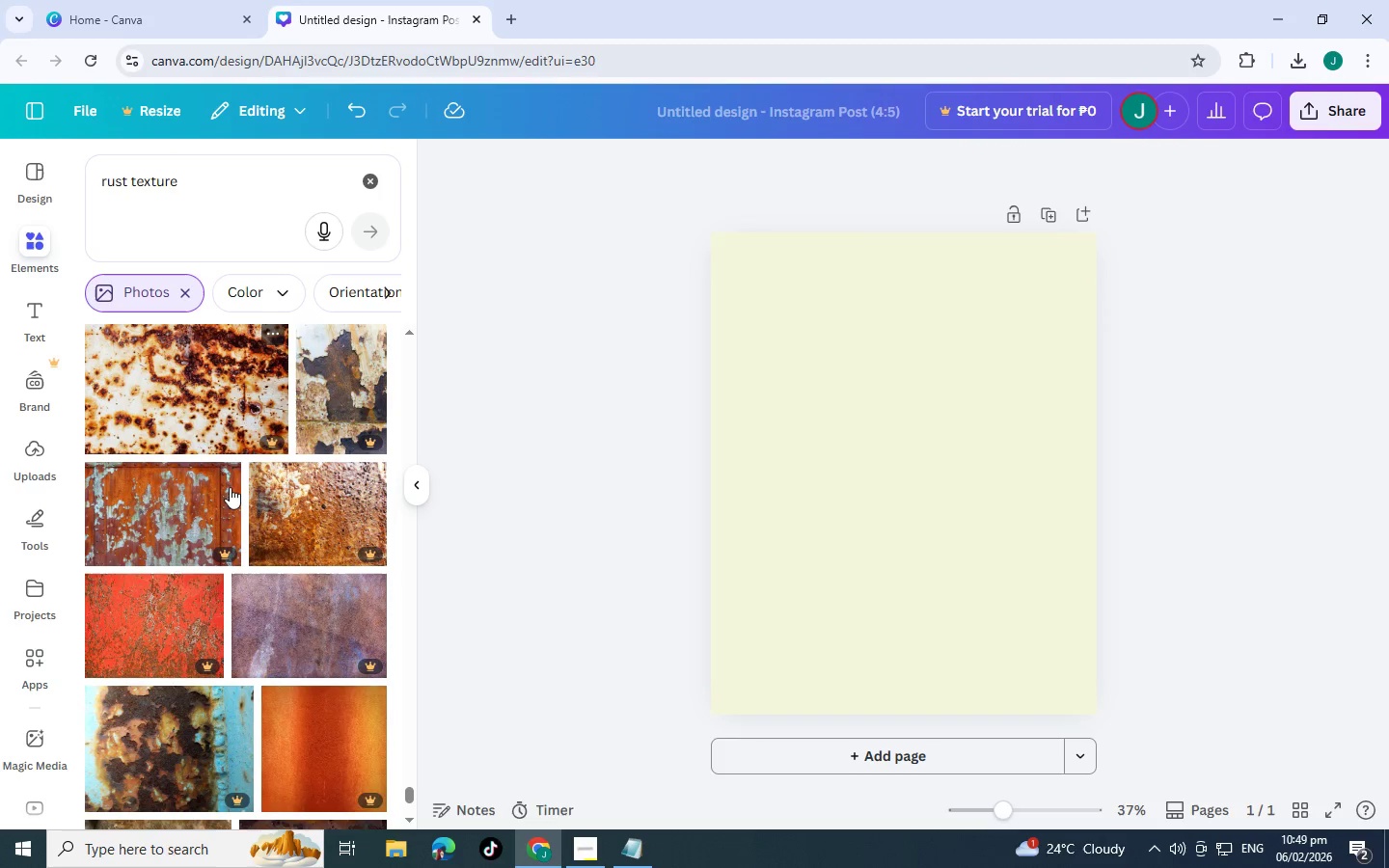 
scroll: coordinate [213, 523], scroll_direction: down, amount: 6.0
 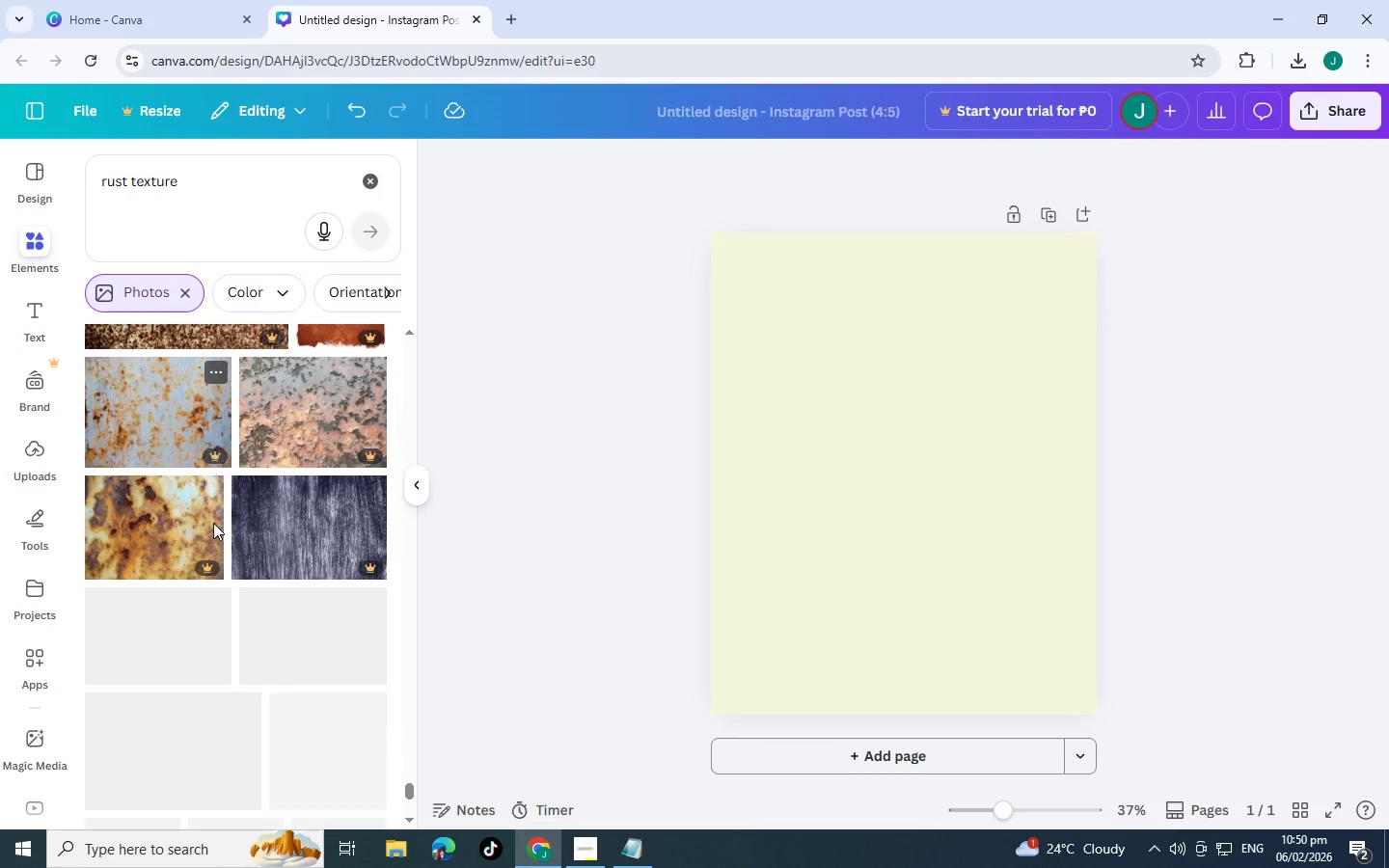 
scroll: coordinate [219, 476], scroll_direction: down, amount: 9.0
 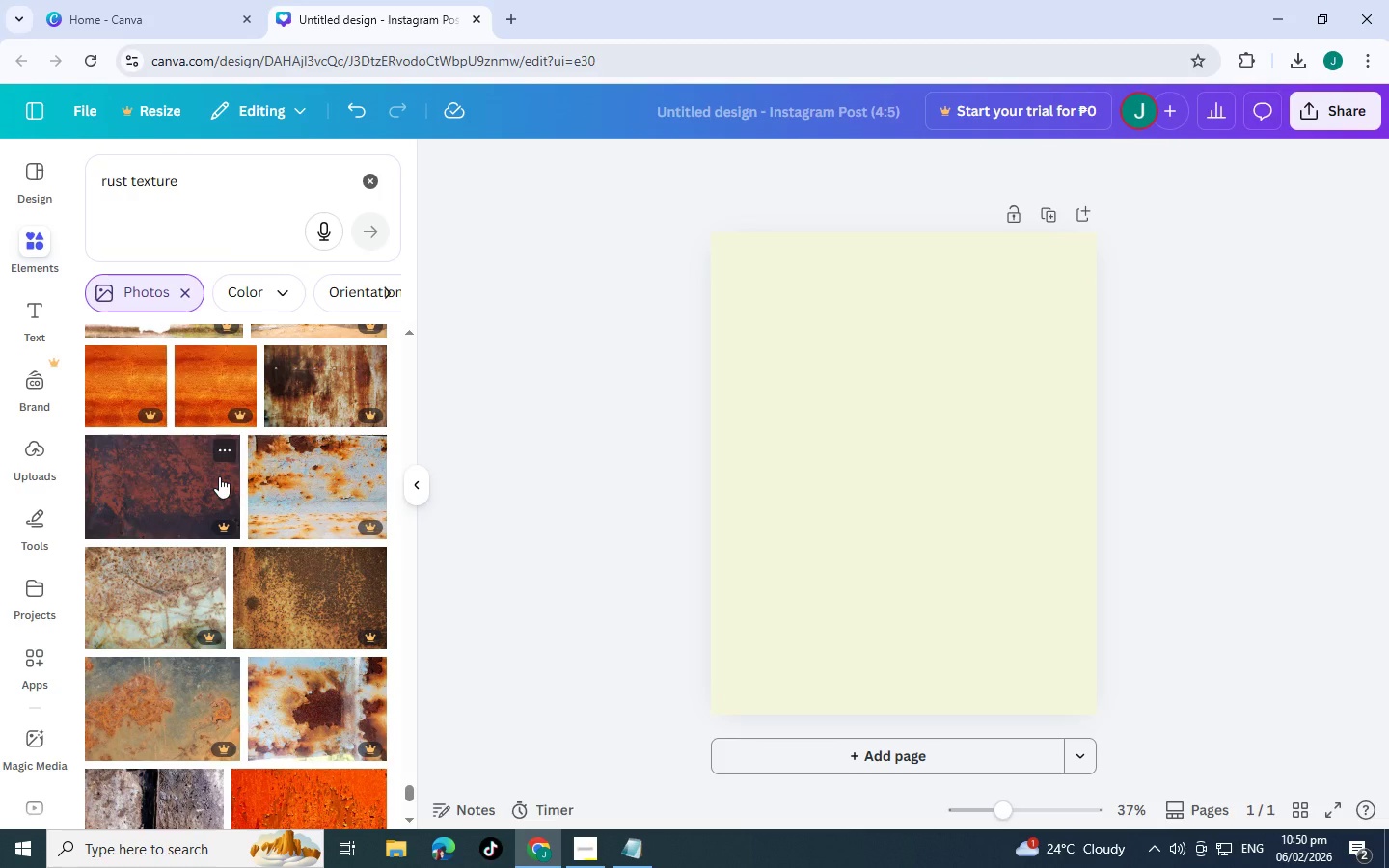 
scroll: coordinate [220, 476], scroll_direction: down, amount: 2.0
 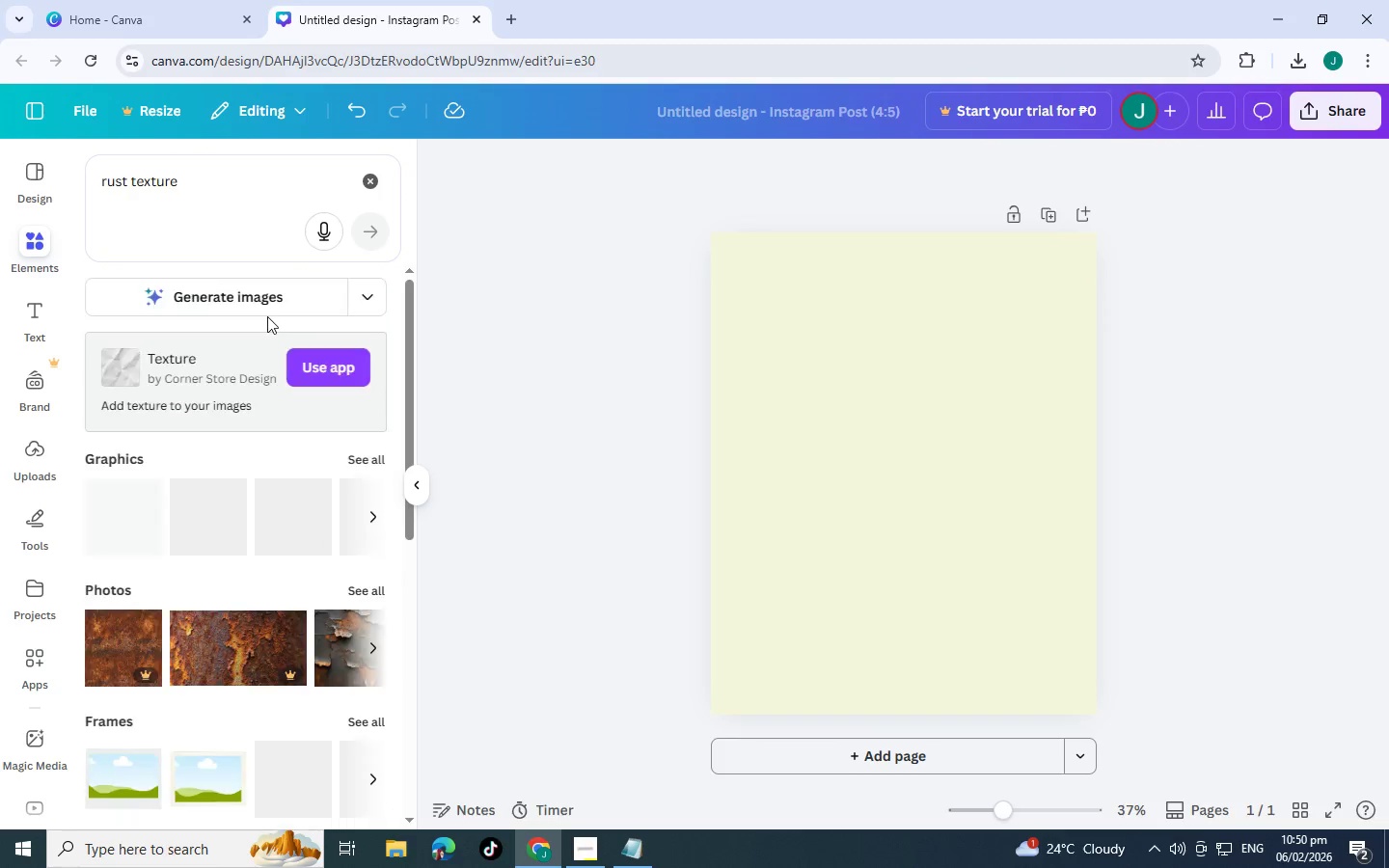 
left_click([363, 522])
 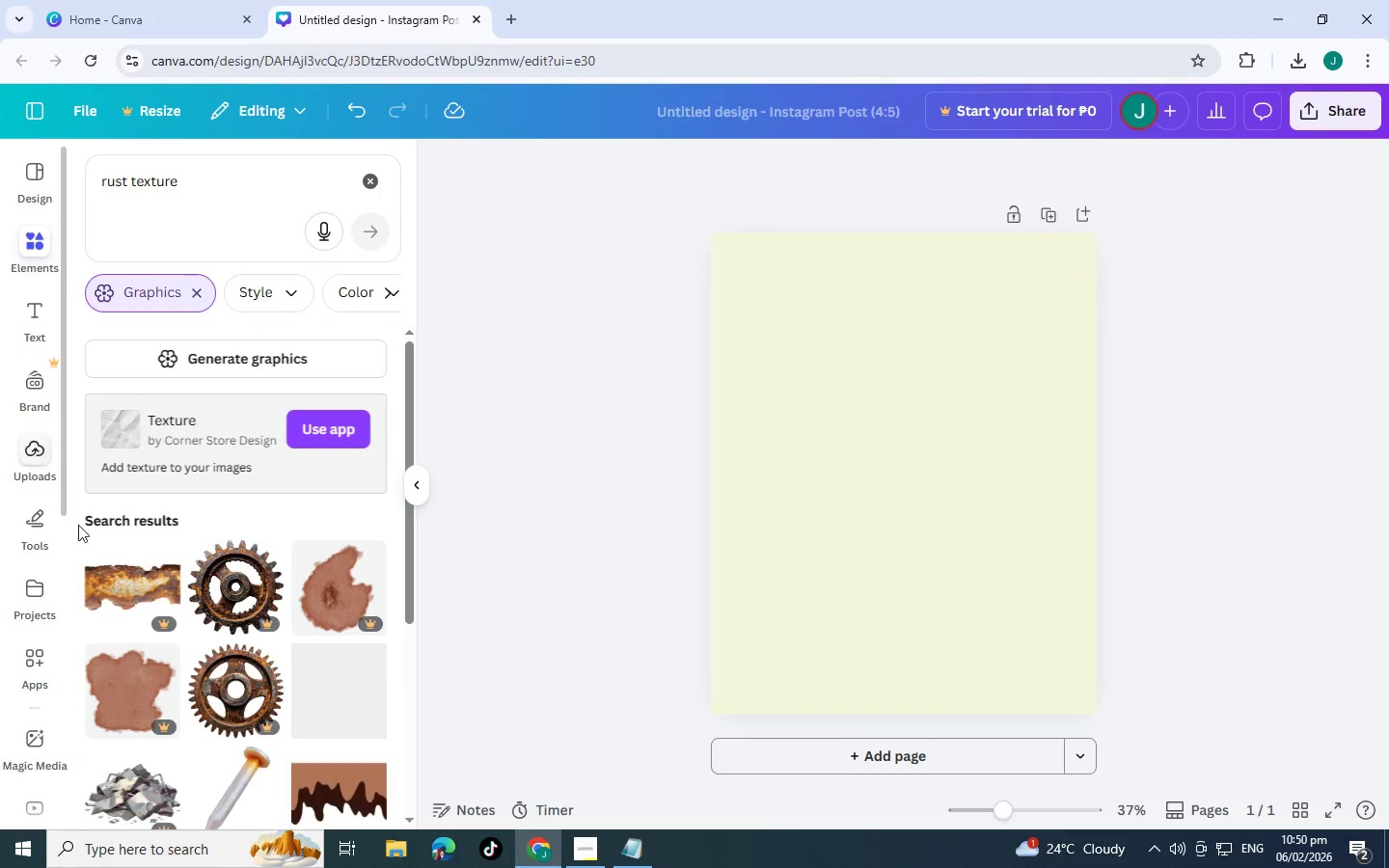 
scroll: coordinate [151, 538], scroll_direction: down, amount: 7.0
 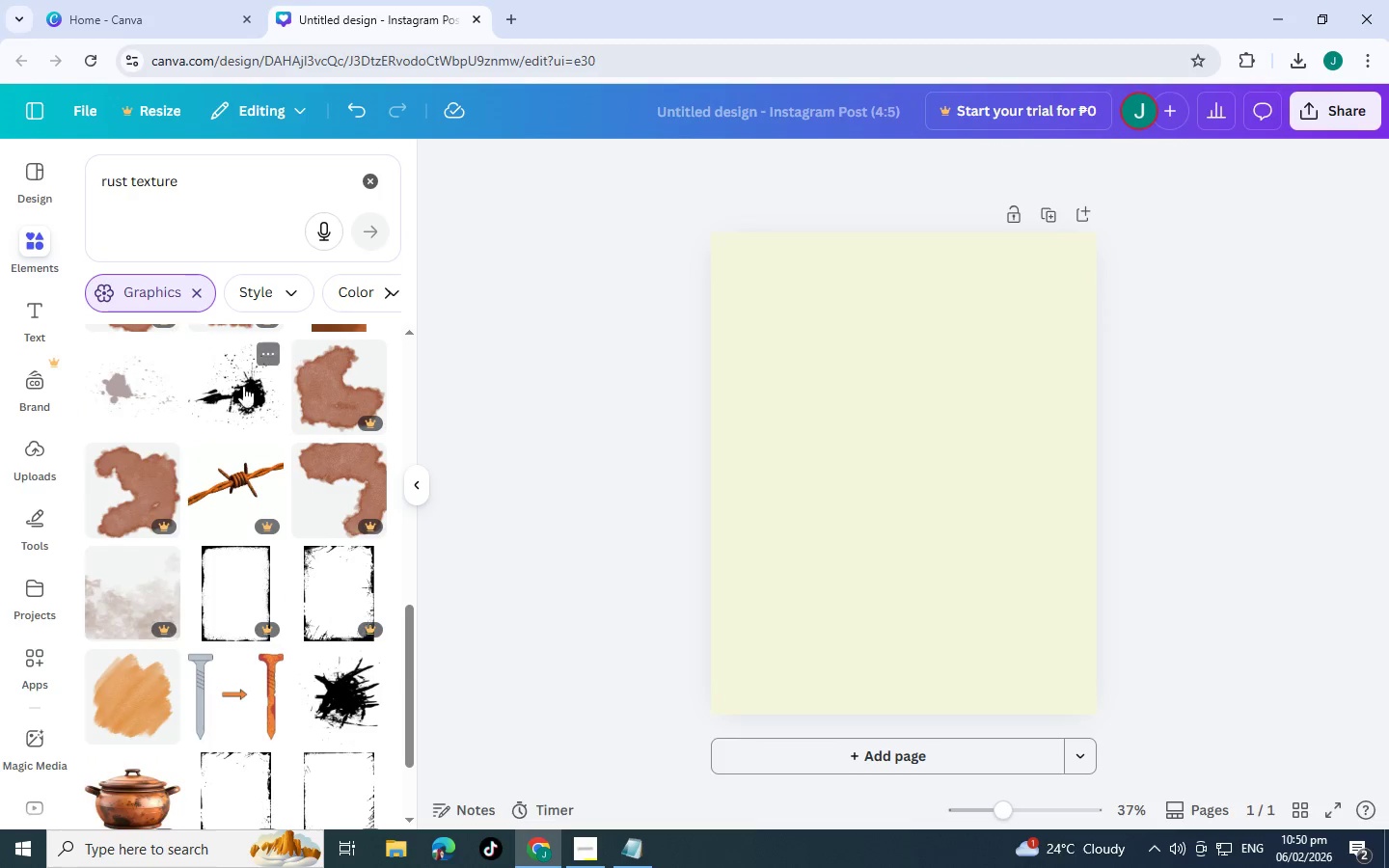 
left_click([235, 389])
 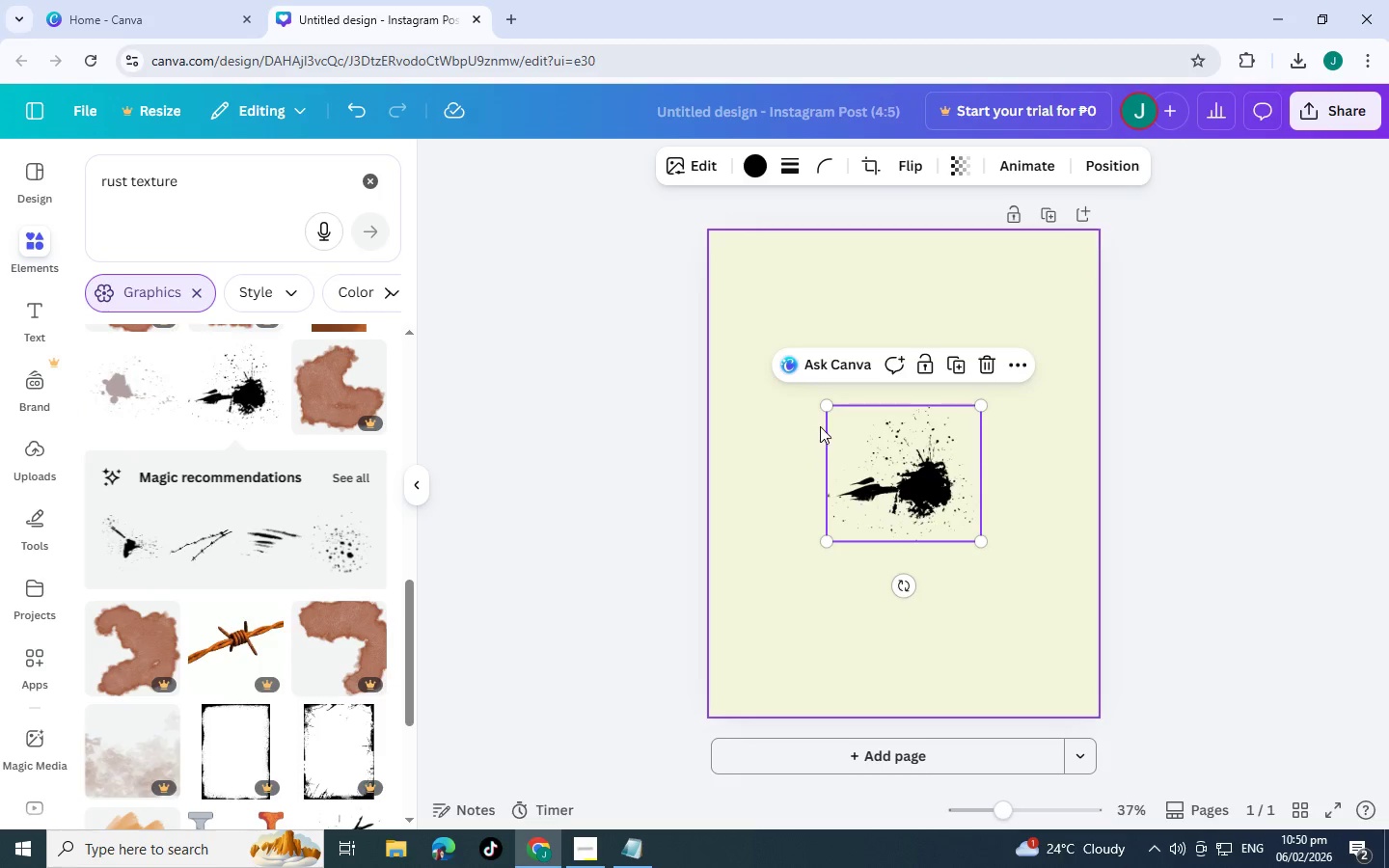 
left_click_drag(start_coordinate=[830, 410], to_coordinate=[688, 316])
 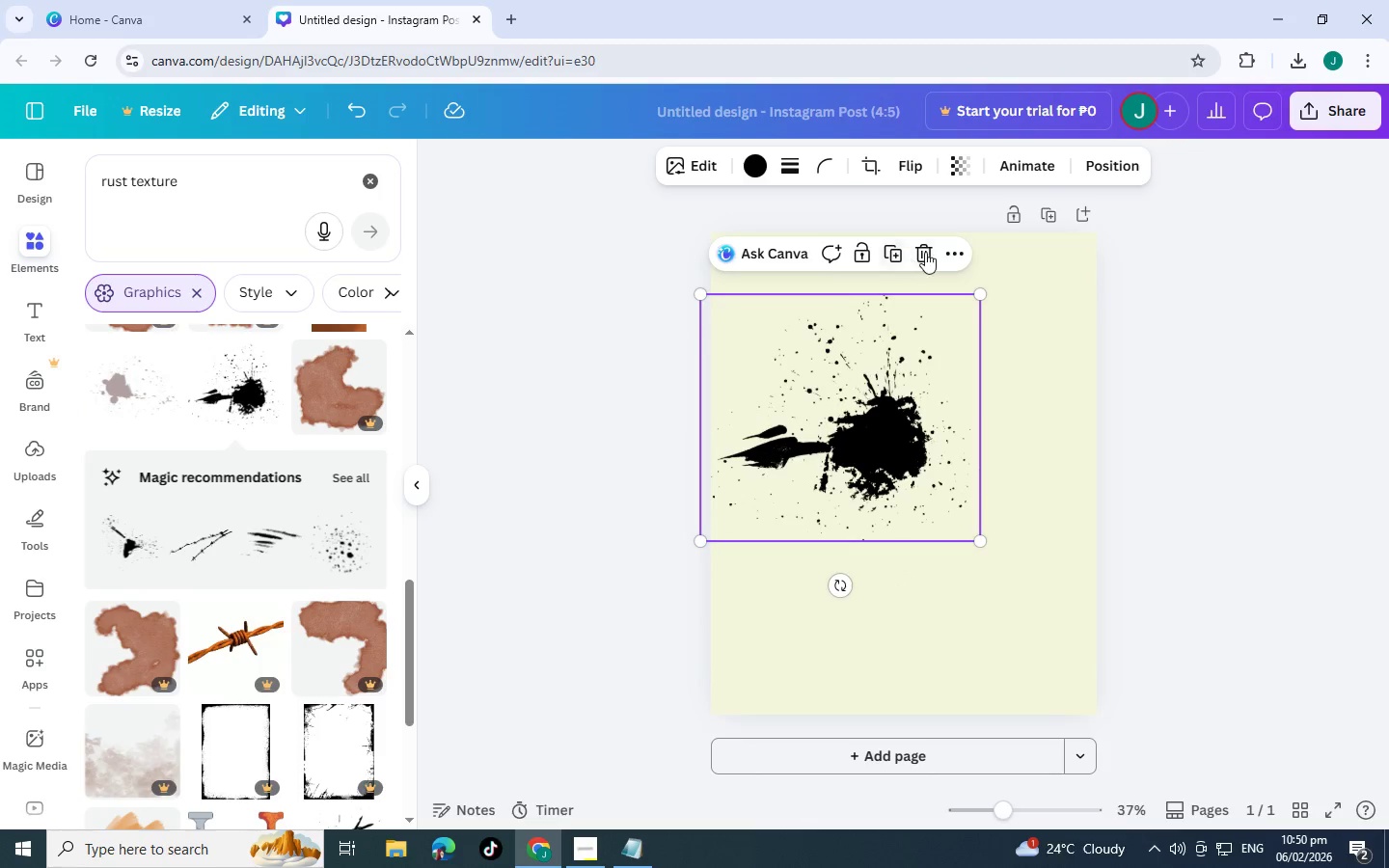 
left_click([928, 252])
 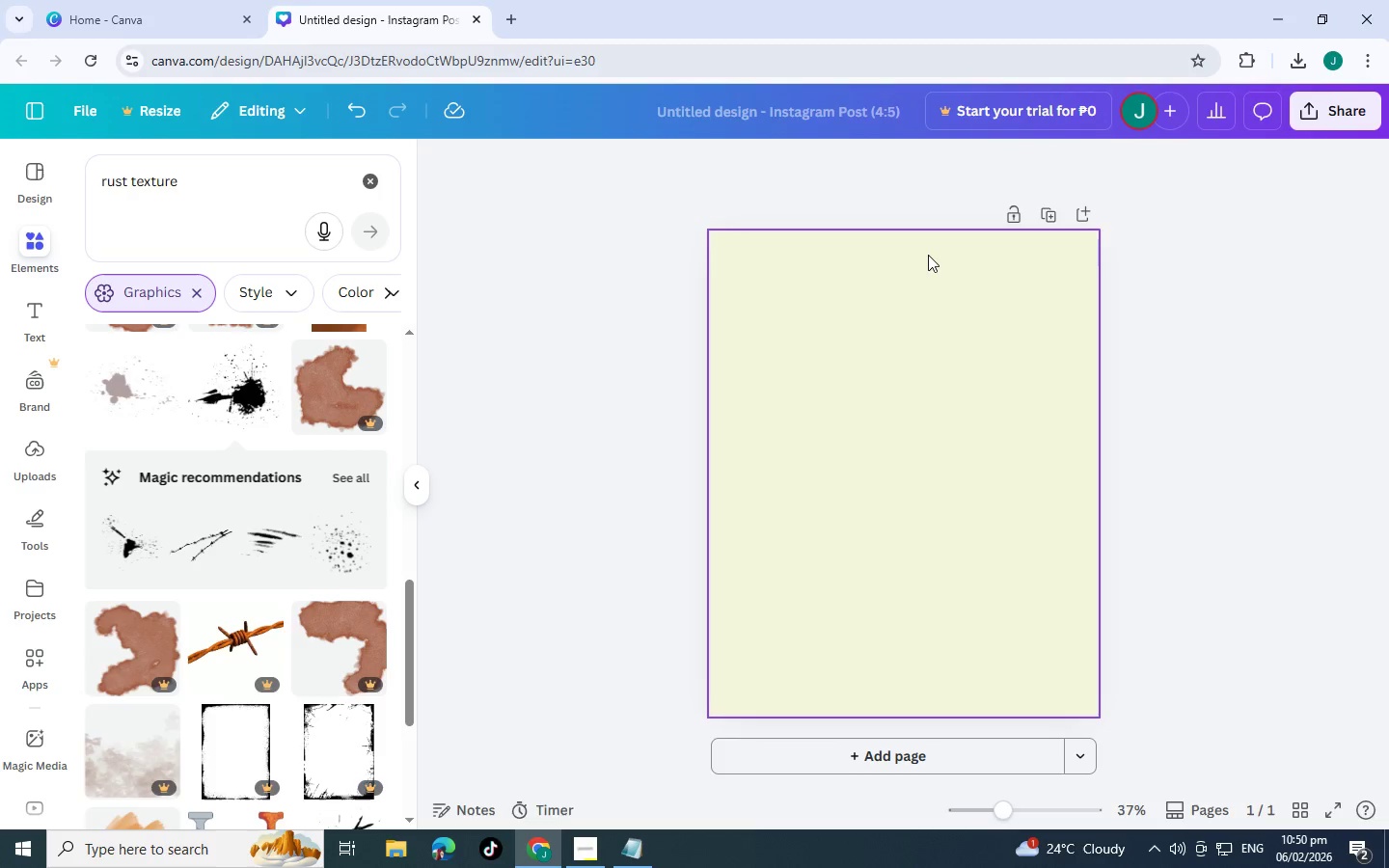 
wait(6.2)
 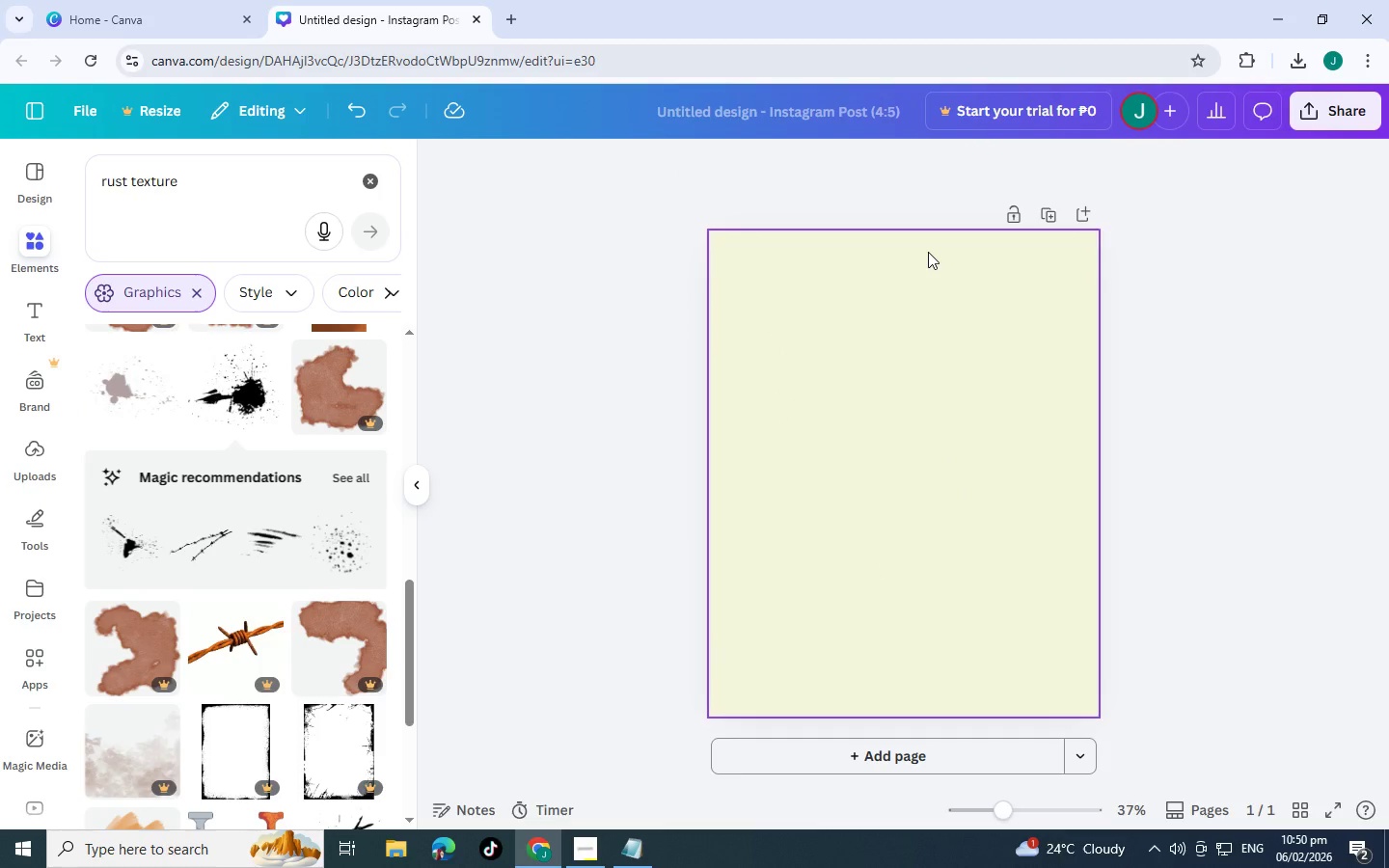 
scroll: coordinate [267, 496], scroll_direction: down, amount: 7.0
 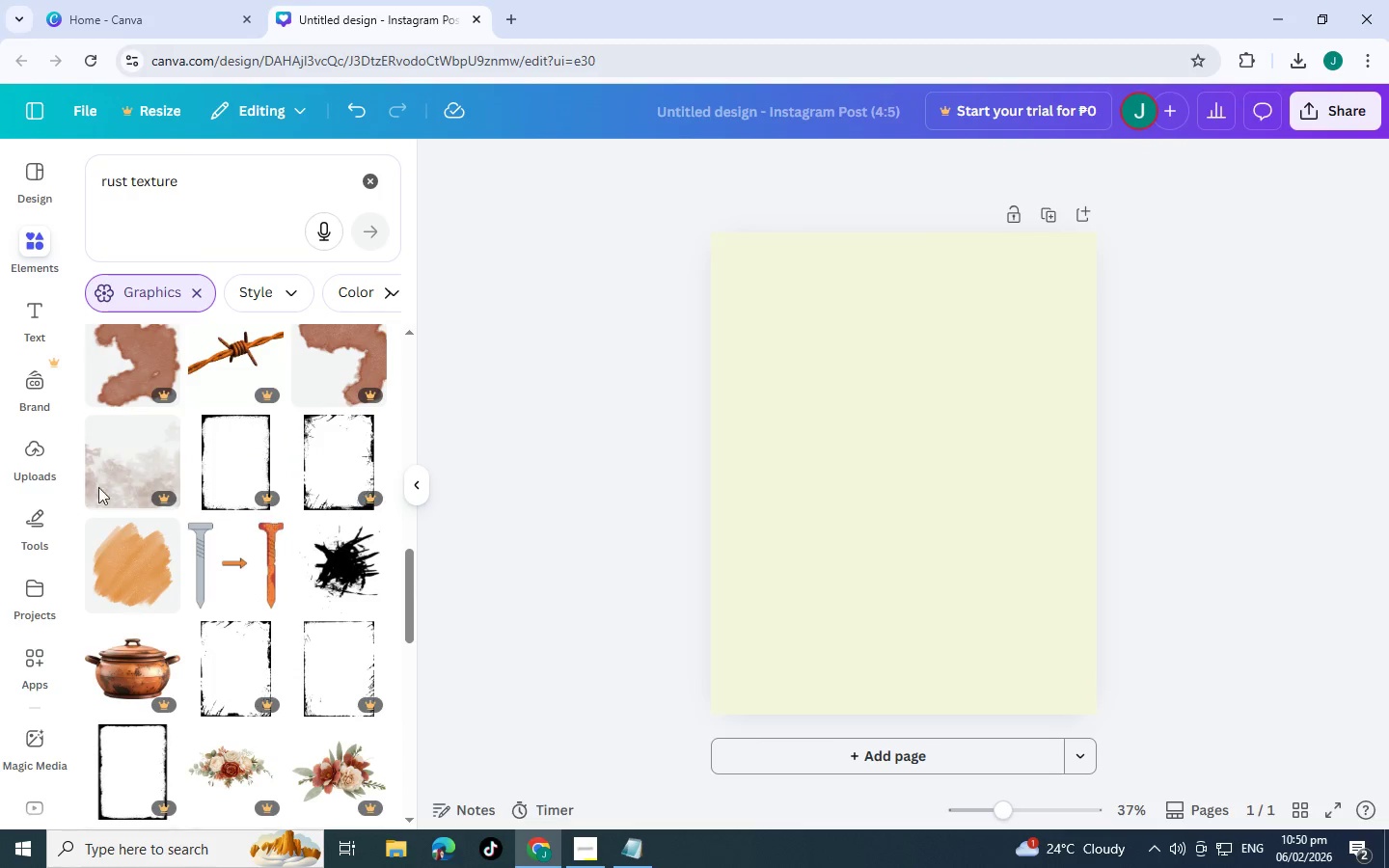 
mouse_move([131, 465])
 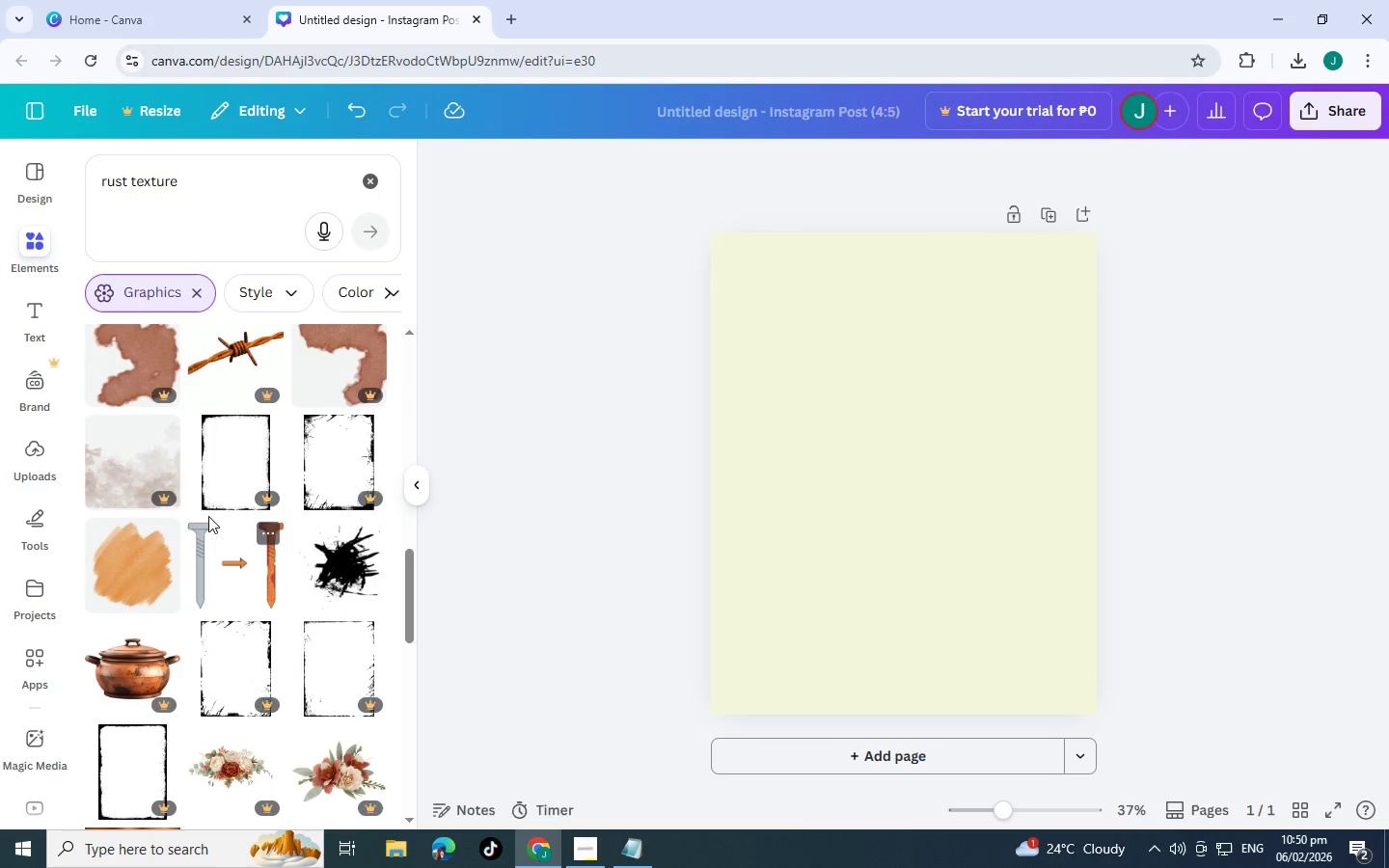 
scroll: coordinate [311, 500], scroll_direction: down, amount: 4.0
 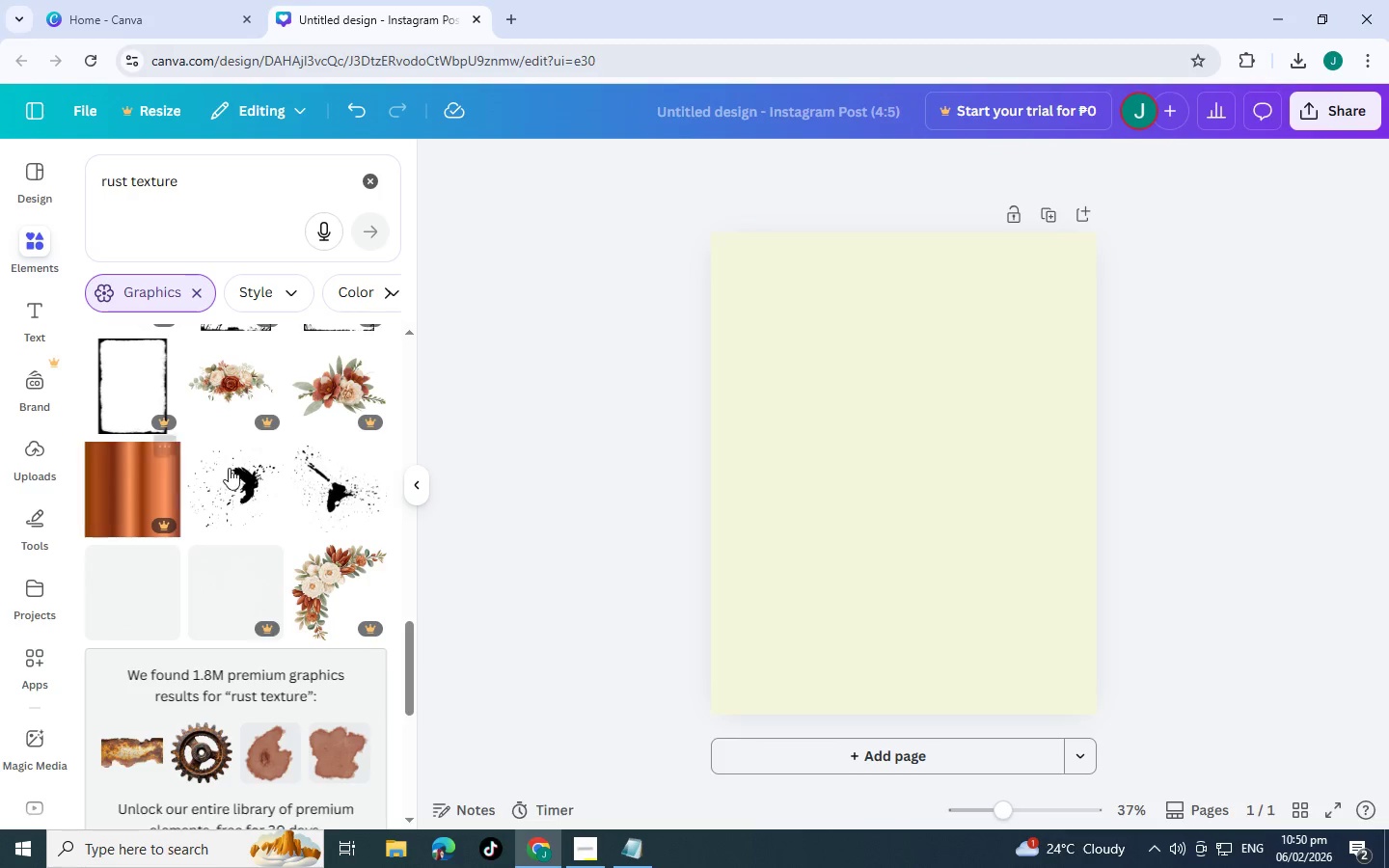 
left_click([232, 468])
 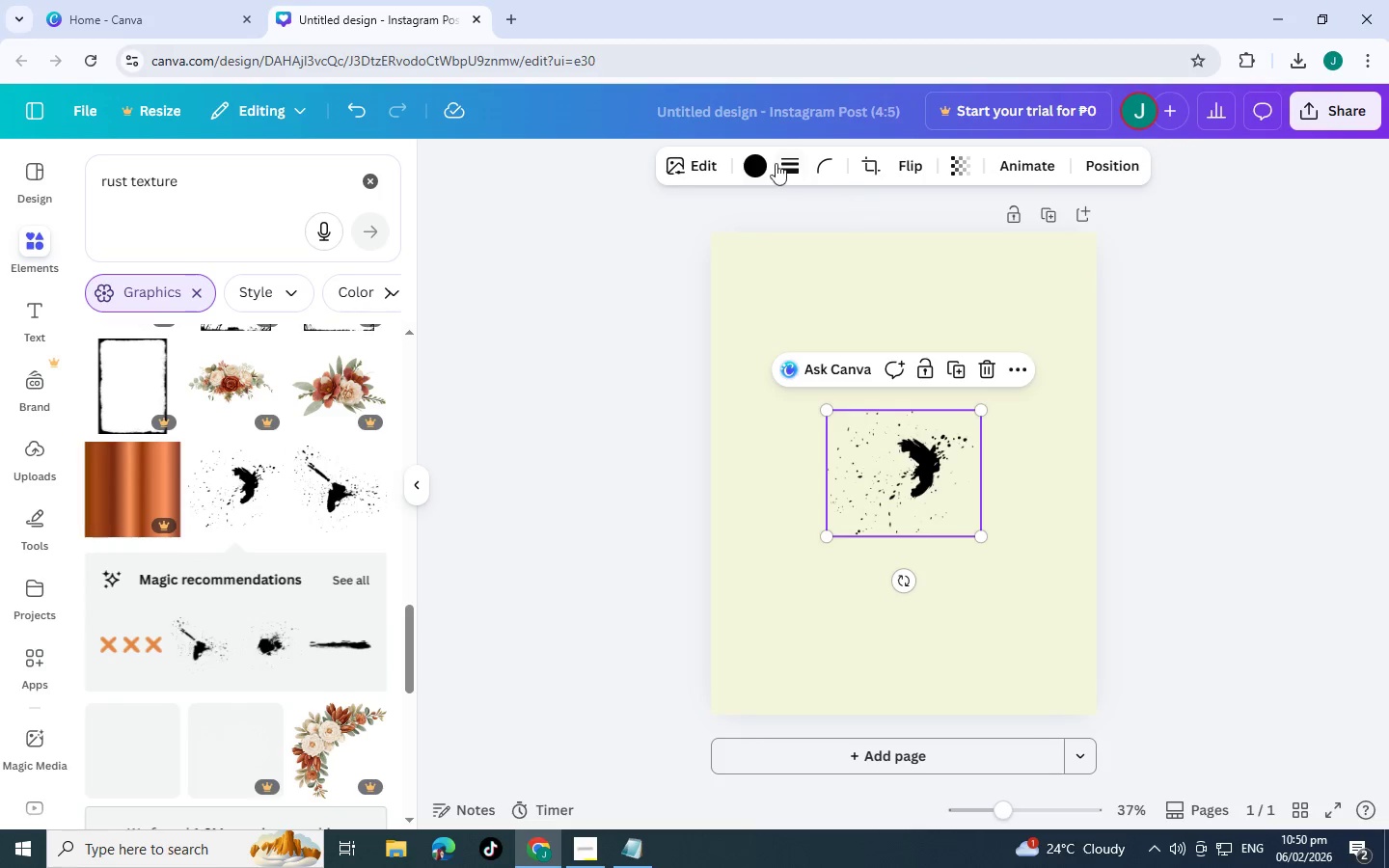 
left_click([754, 157])
 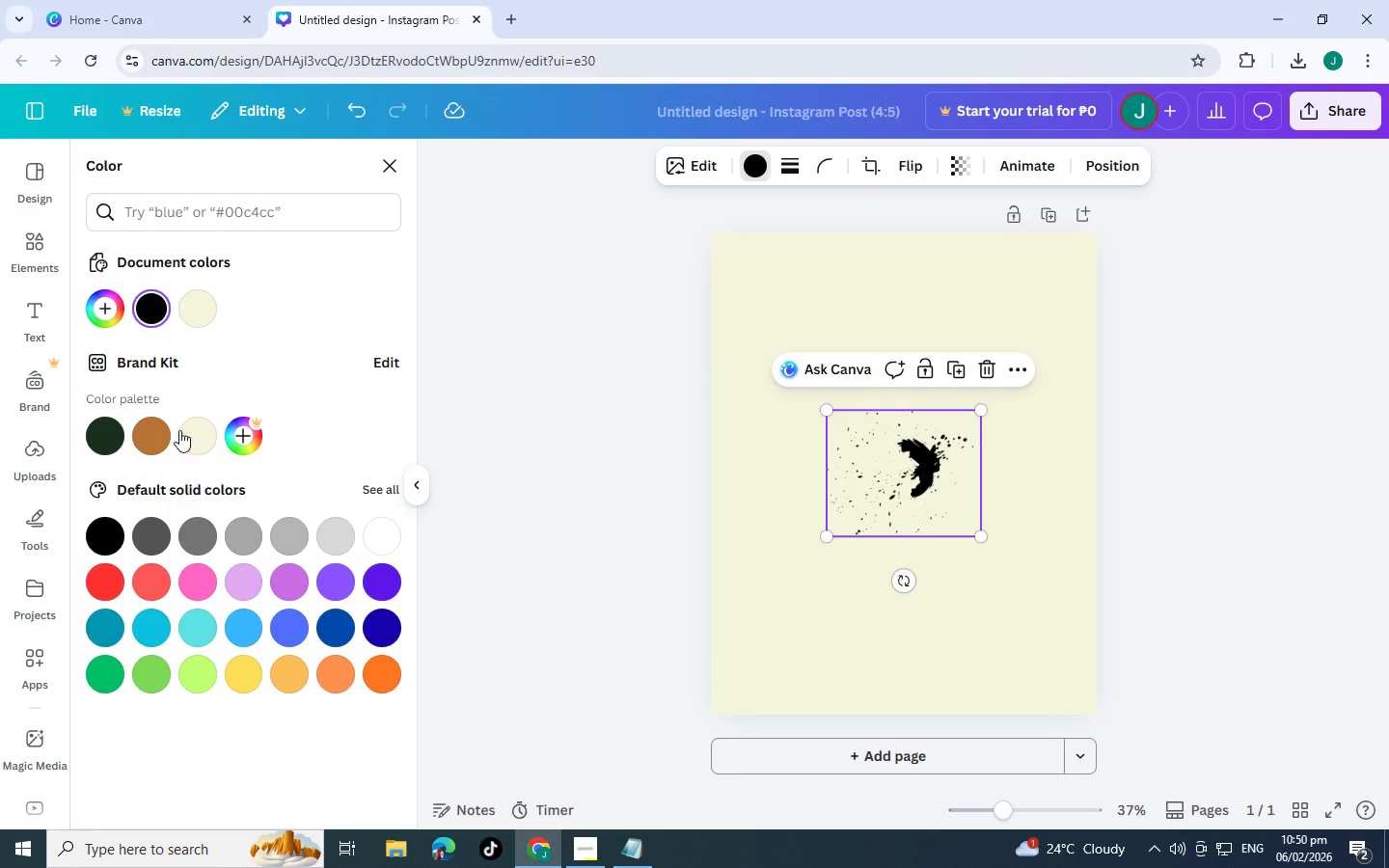 
left_click([152, 433])
 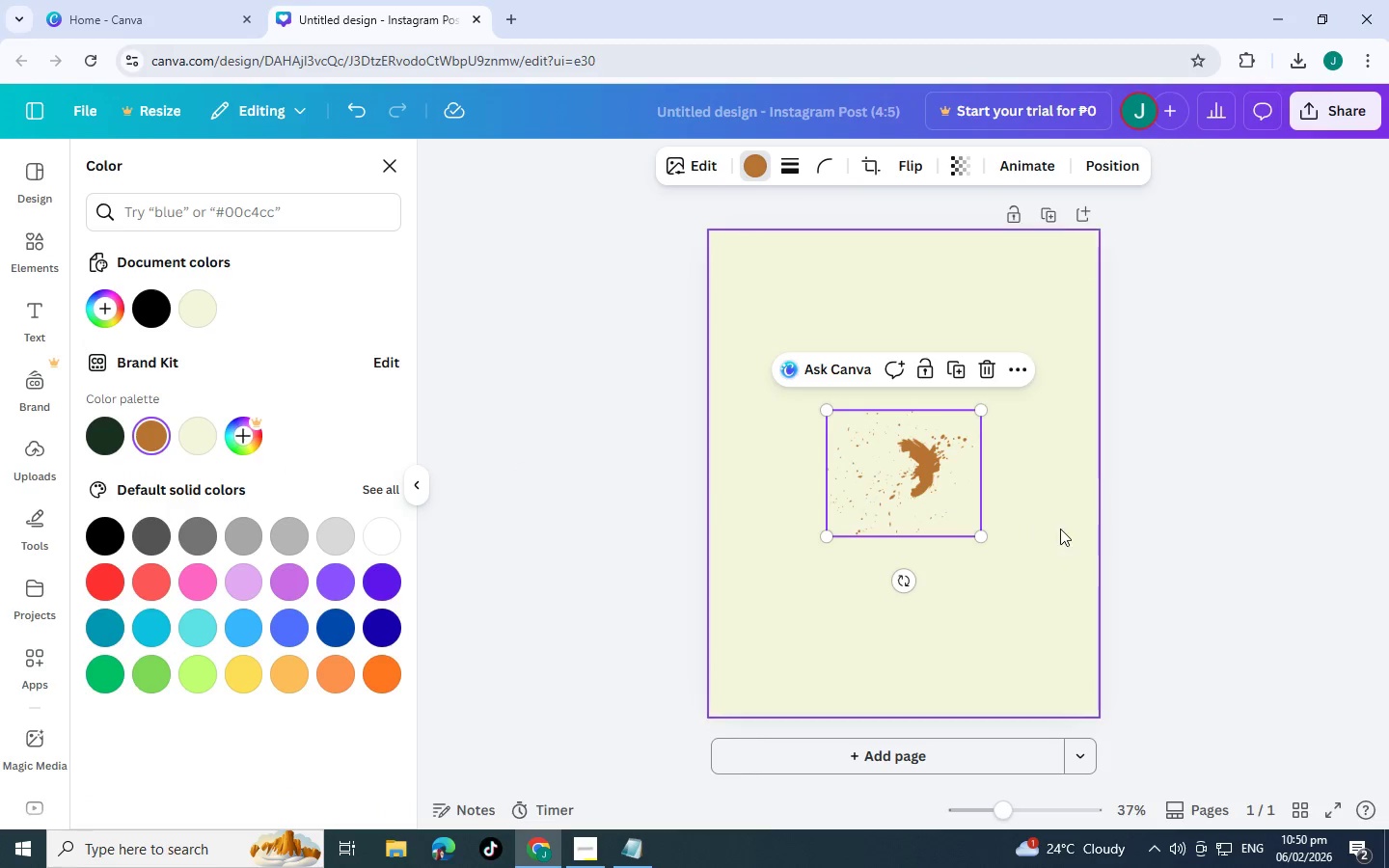 
left_click([1060, 529])
 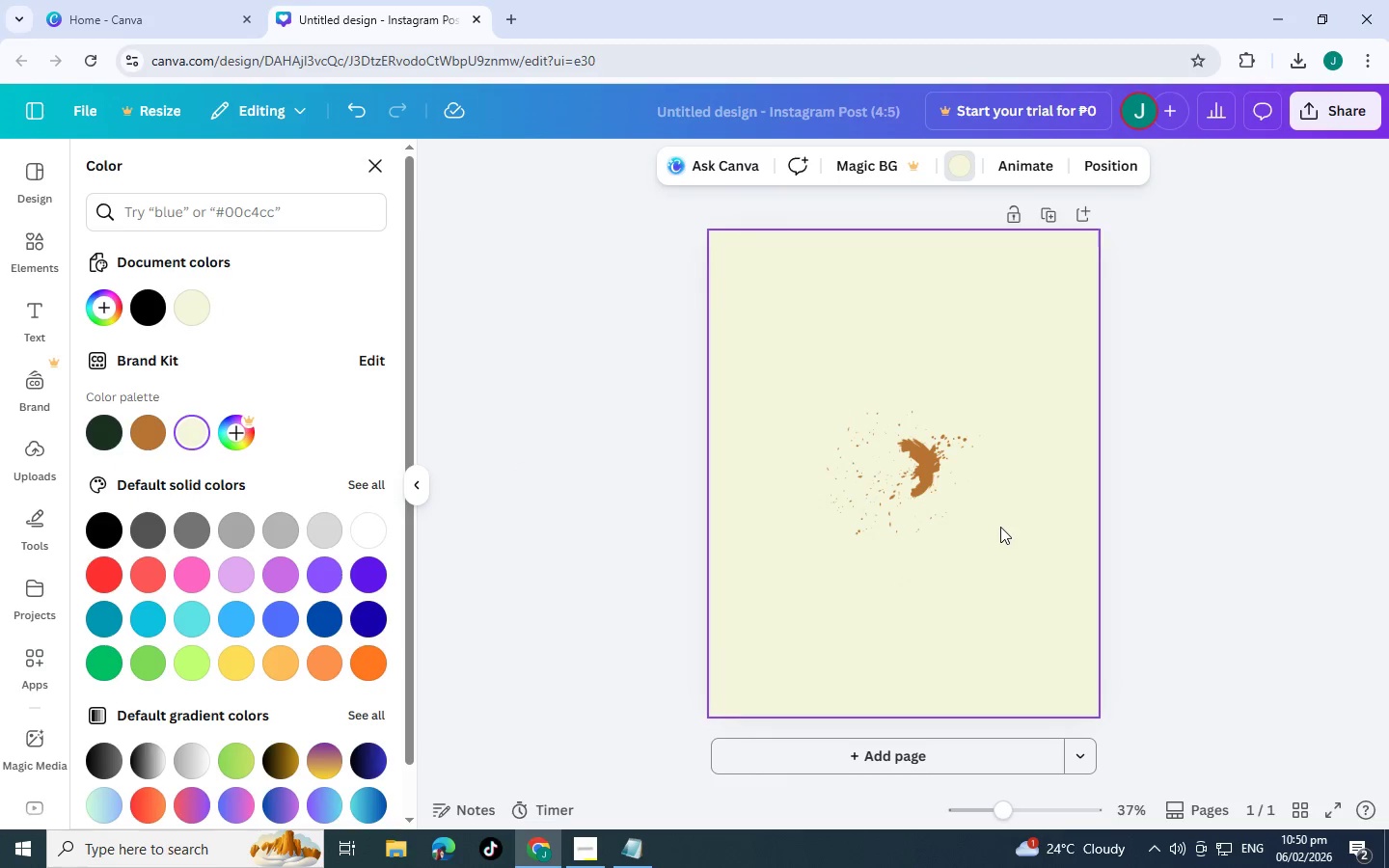 
left_click([1008, 527])
 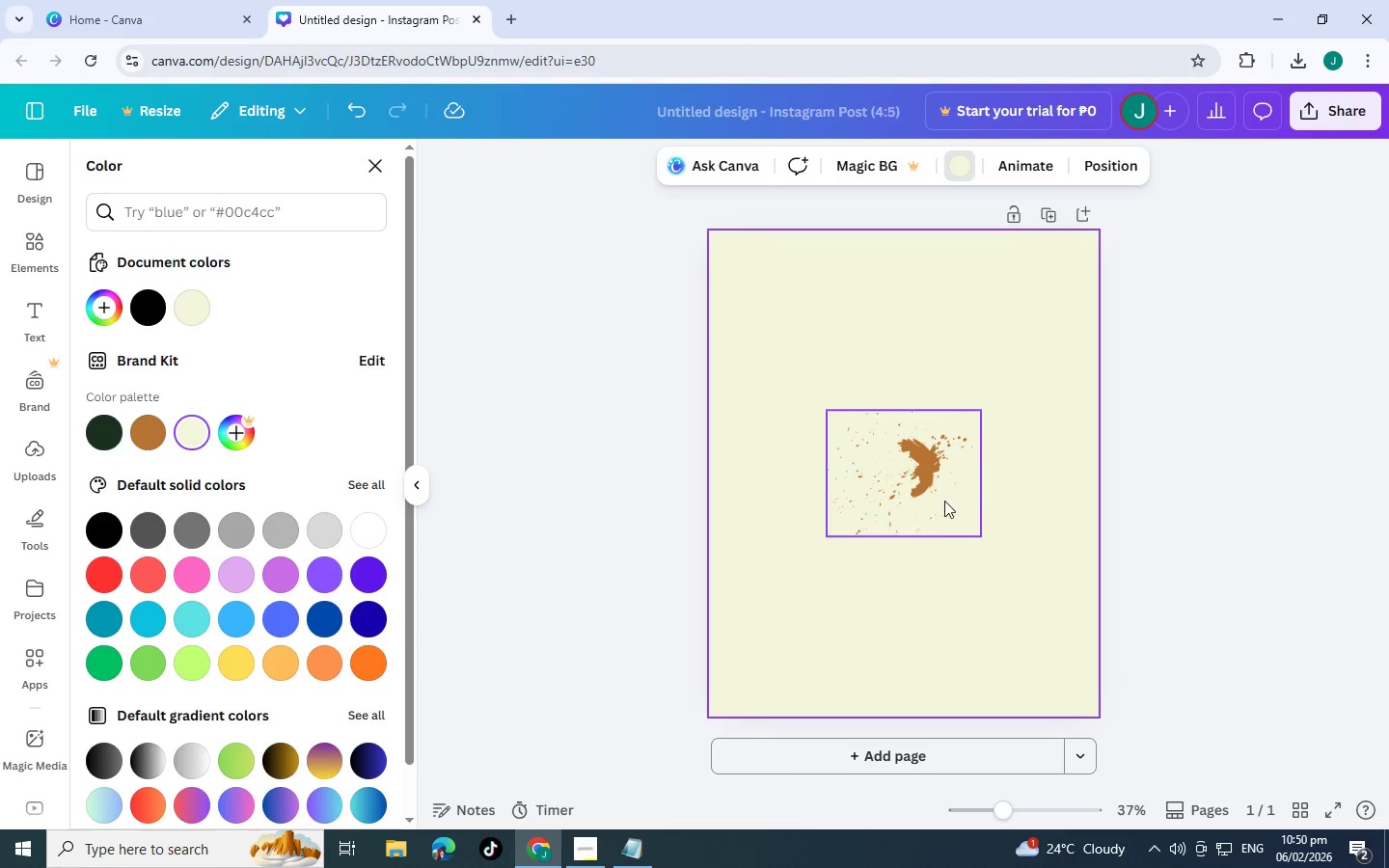 
left_click([944, 501])
 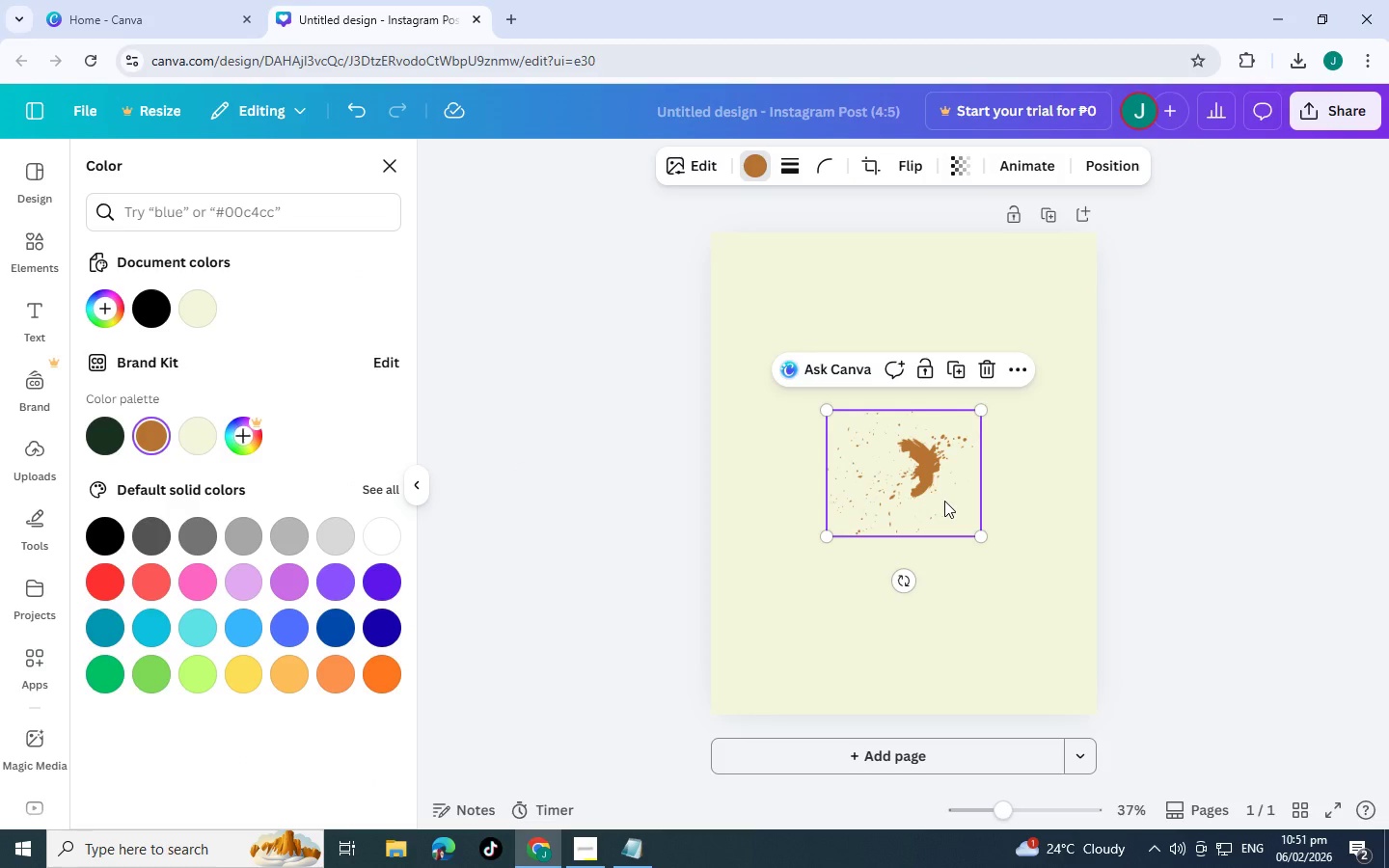 
left_click([935, 505])
 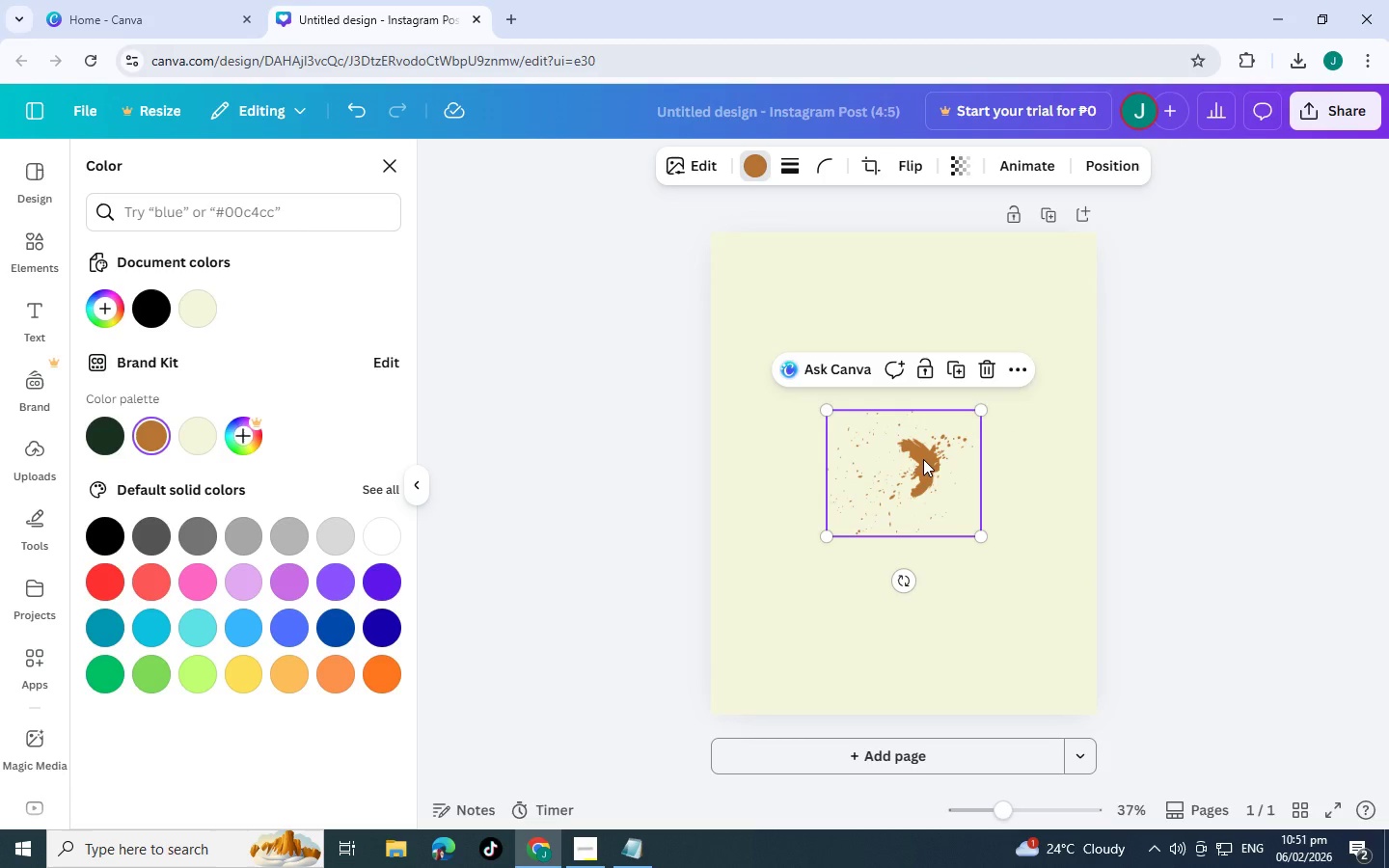 
wait(13.44)
 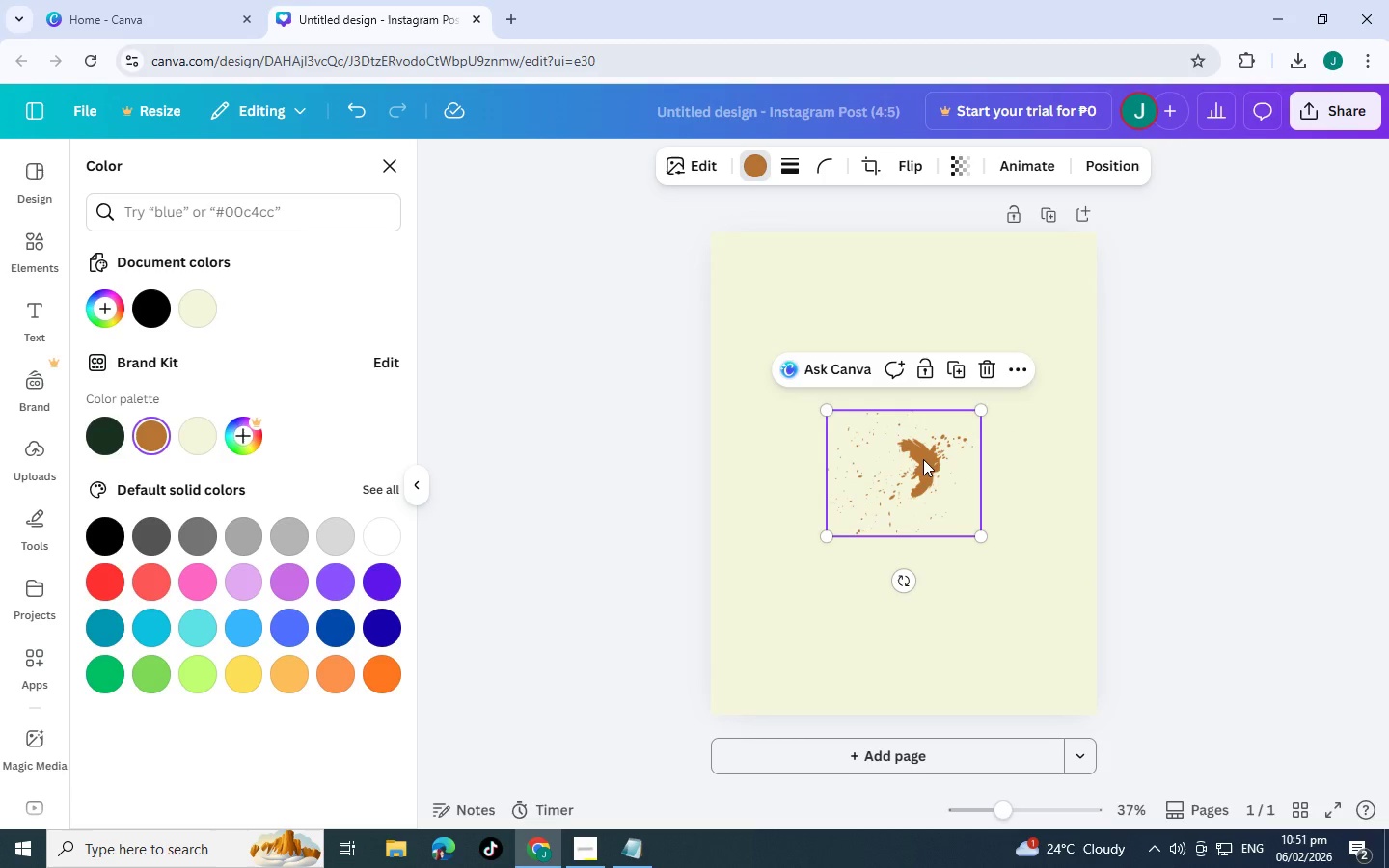 
left_click_drag(start_coordinate=[832, 411], to_coordinate=[616, 213])
 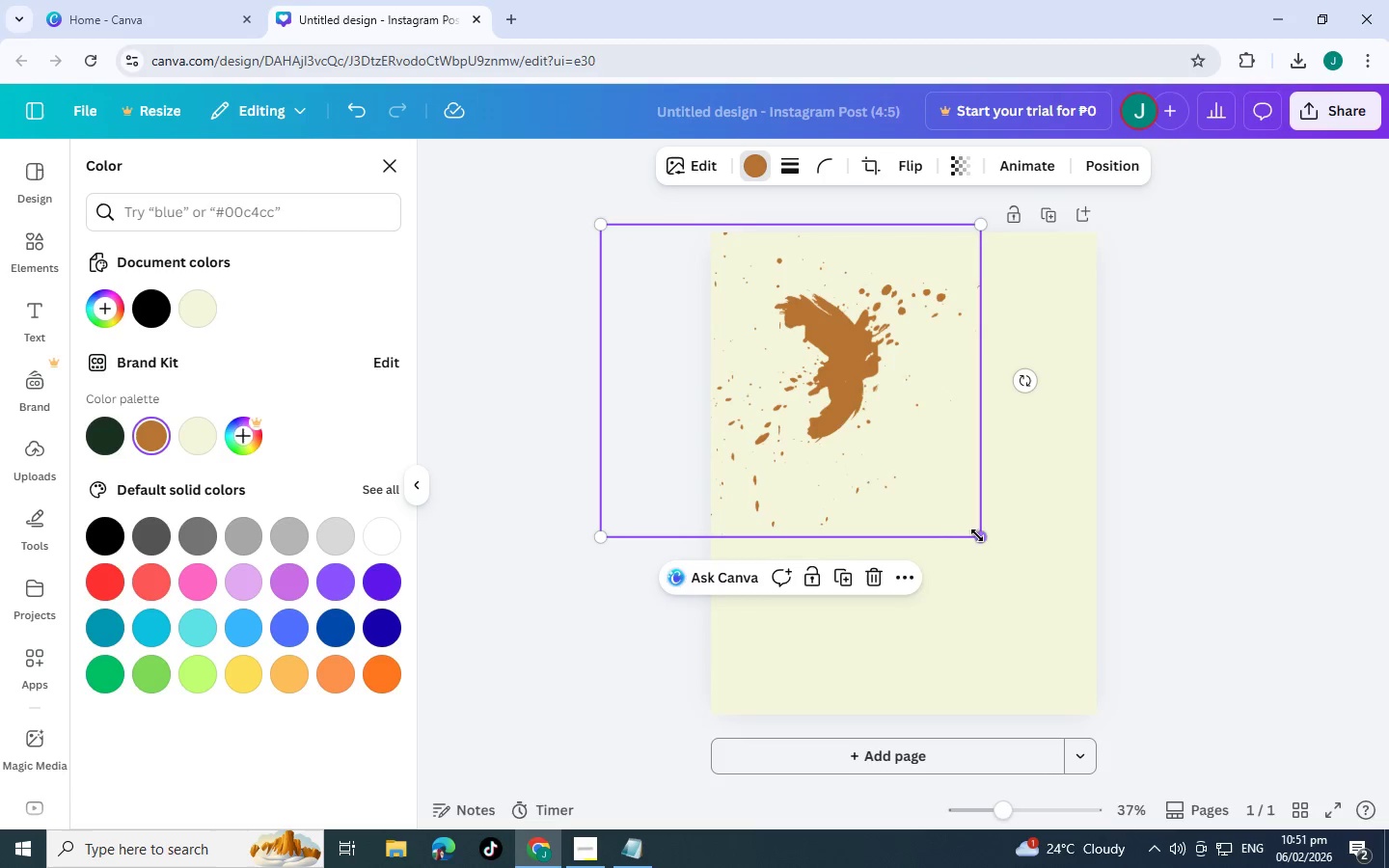 
left_click_drag(start_coordinate=[983, 535], to_coordinate=[1210, 706])
 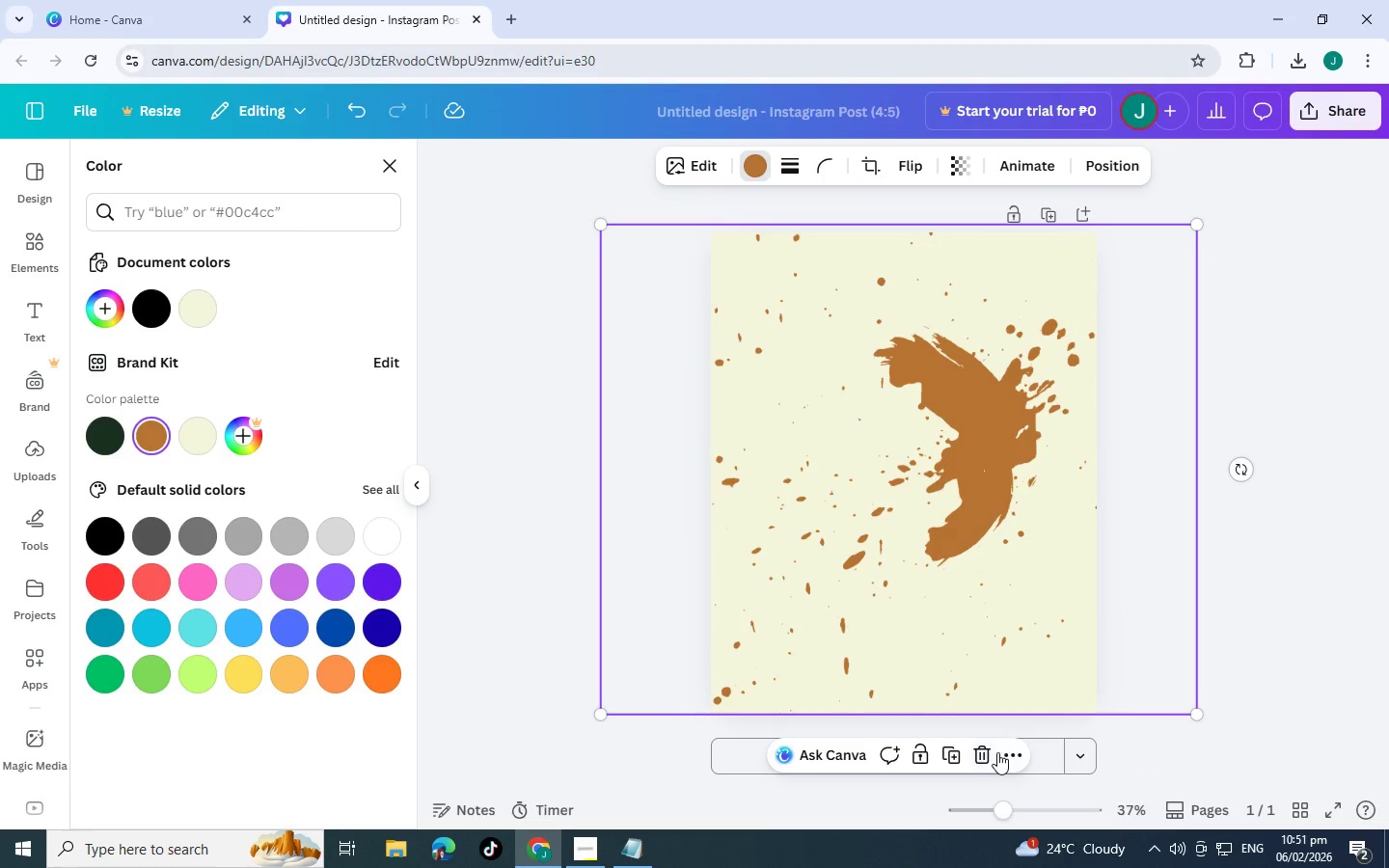 
left_click([987, 752])
 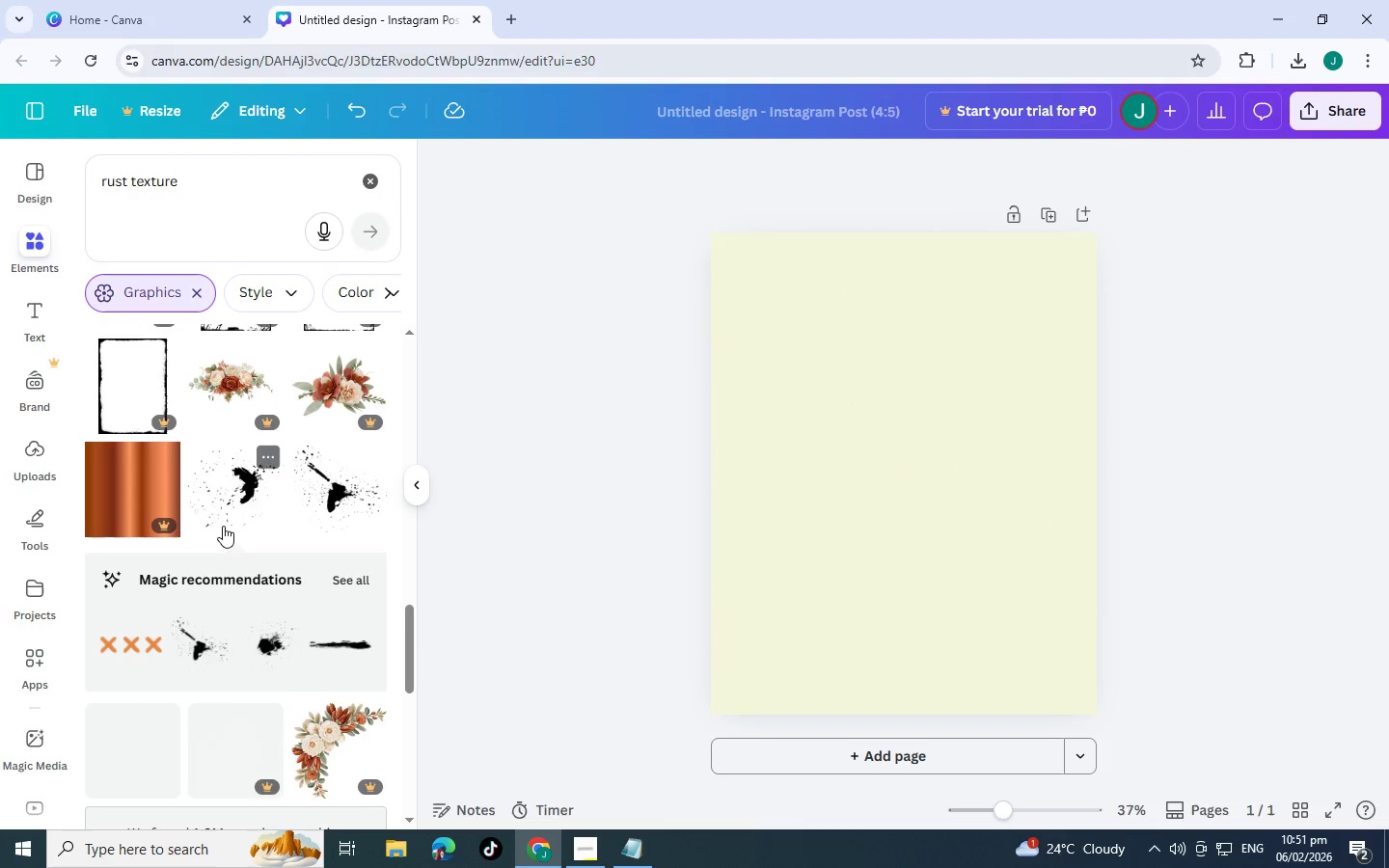 
scroll: coordinate [238, 498], scroll_direction: down, amount: 9.0
 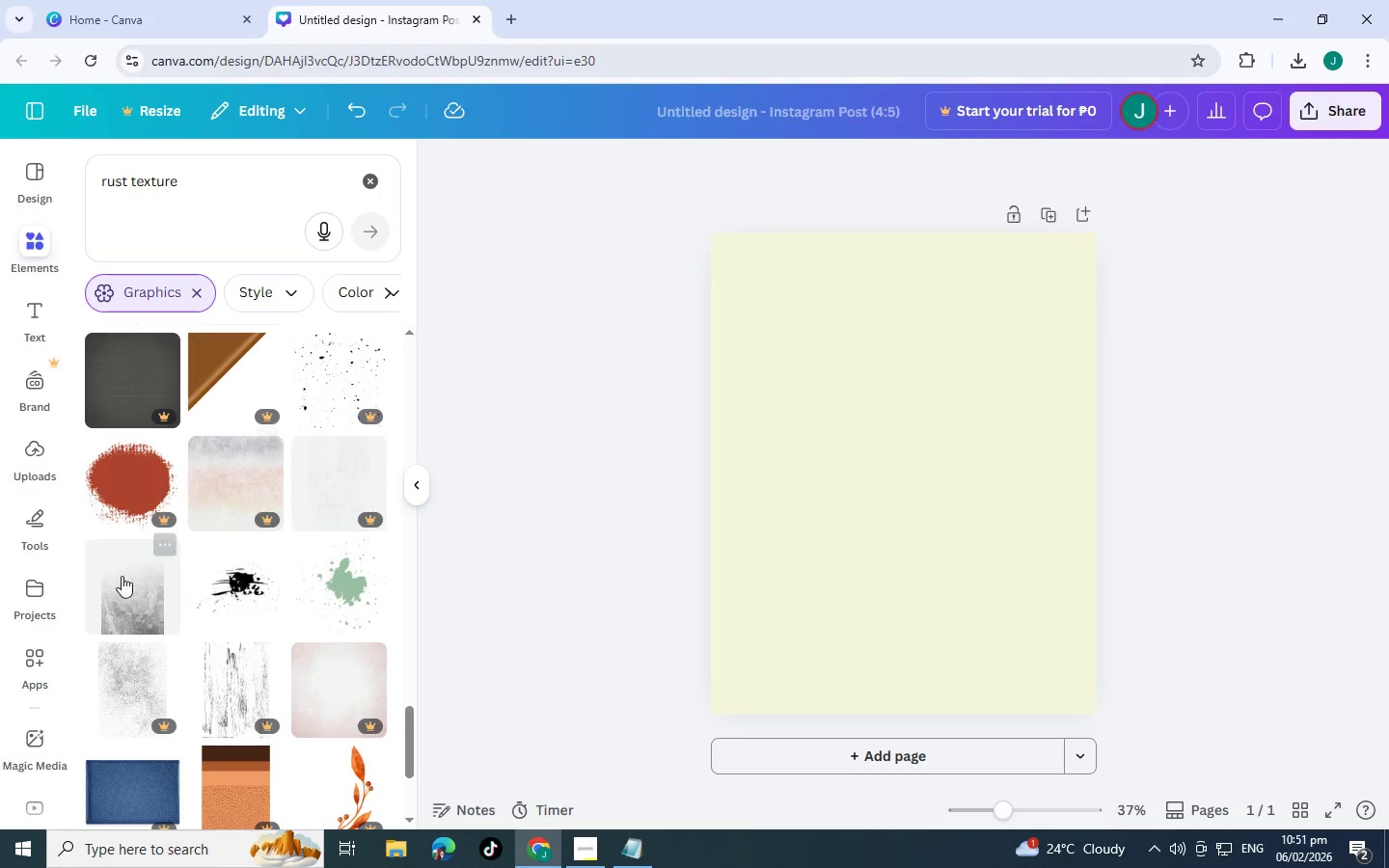 
left_click([122, 577])
 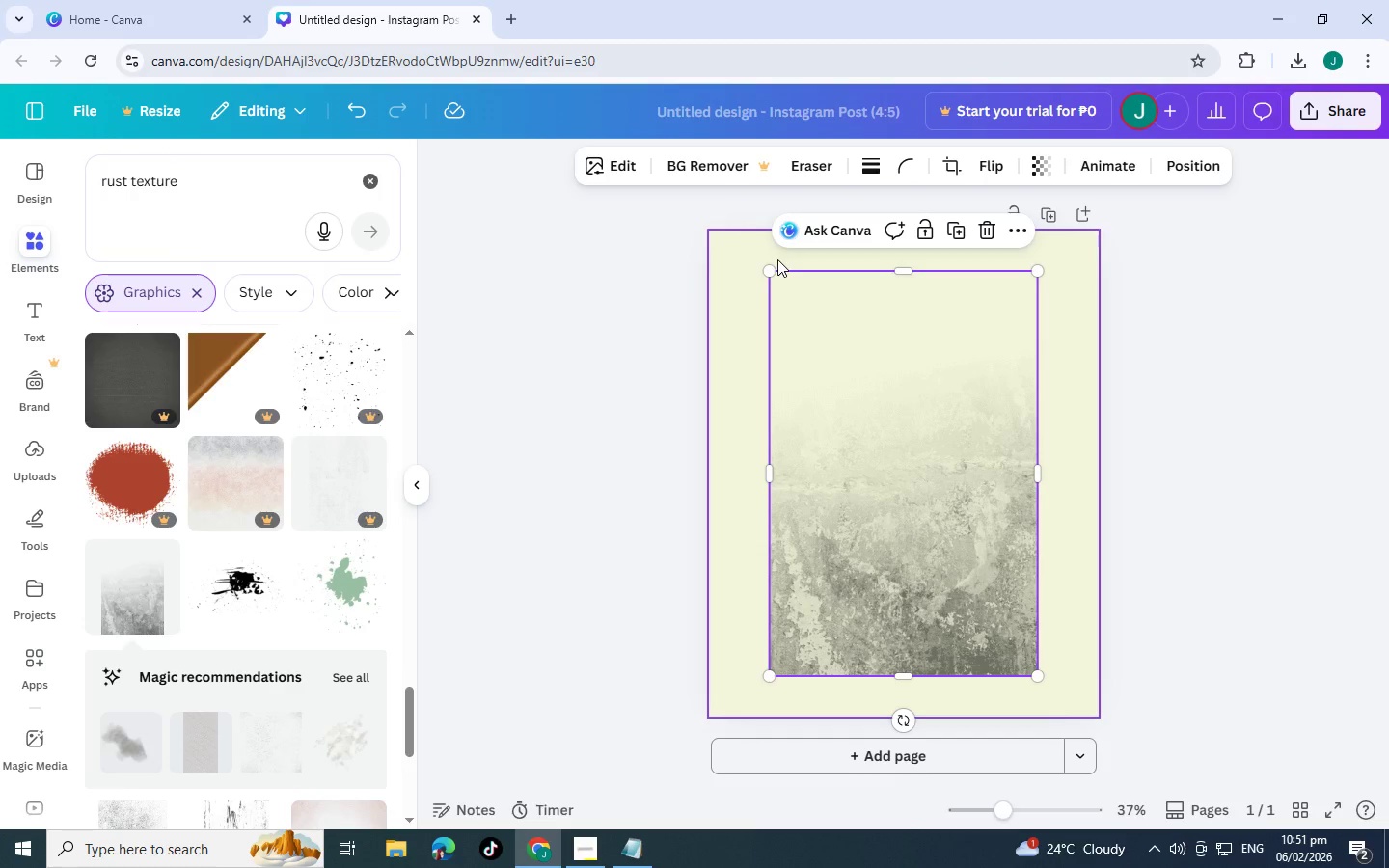 
left_click_drag(start_coordinate=[765, 274], to_coordinate=[633, 236])
 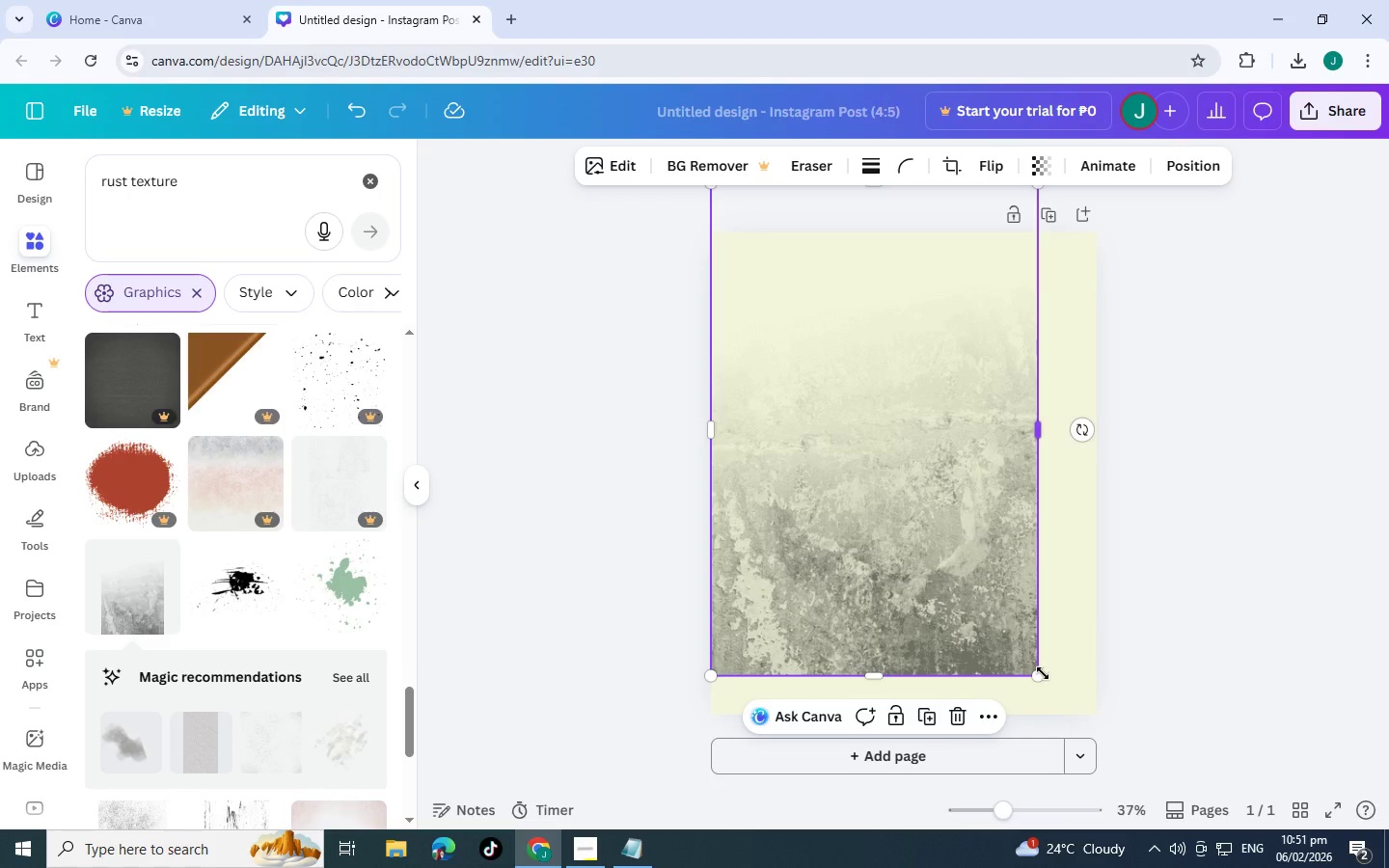 
left_click_drag(start_coordinate=[1043, 673], to_coordinate=[1092, 688])
 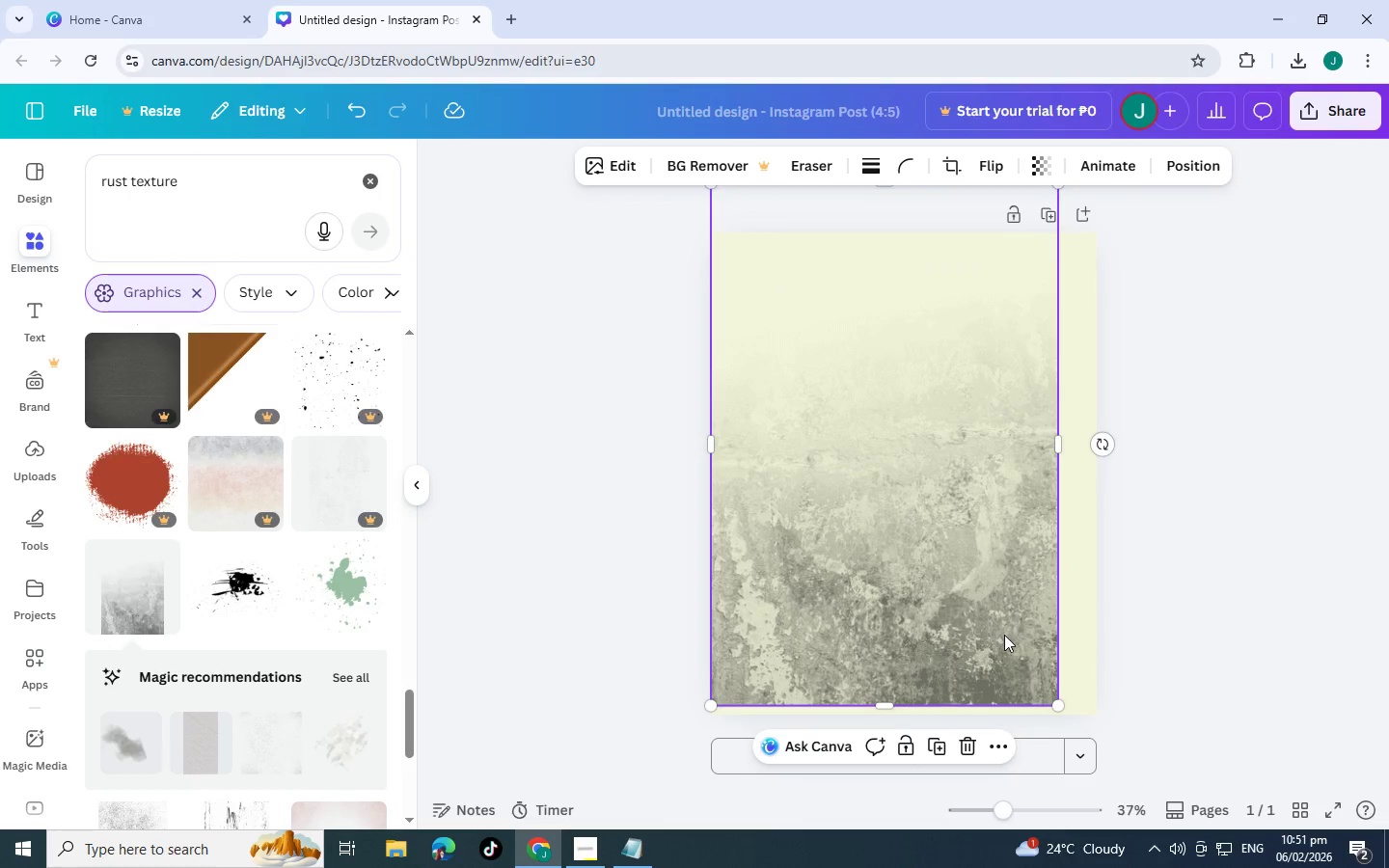 
left_click_drag(start_coordinate=[1004, 635], to_coordinate=[1021, 632])
 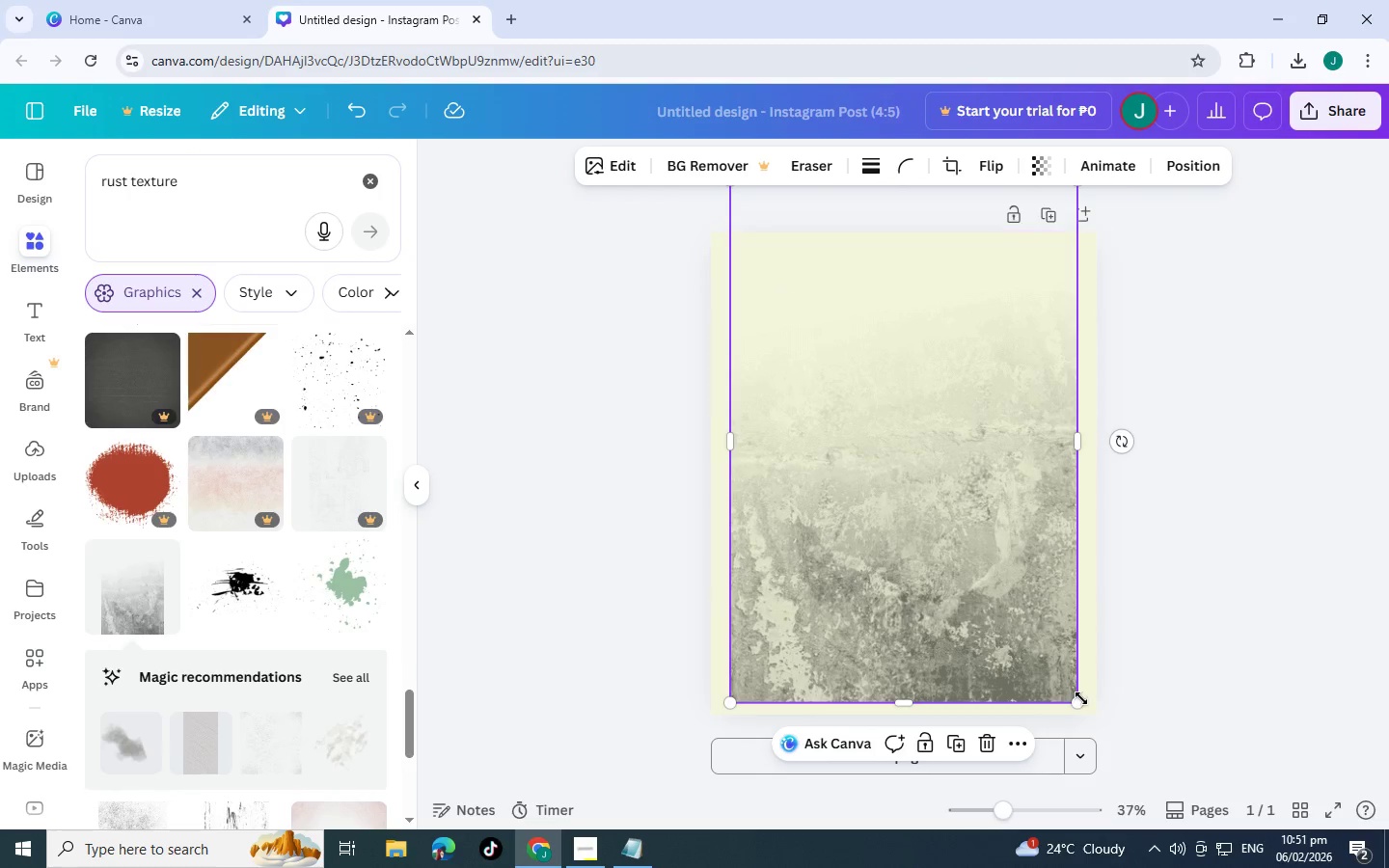 
left_click_drag(start_coordinate=[1081, 698], to_coordinate=[1125, 715])
 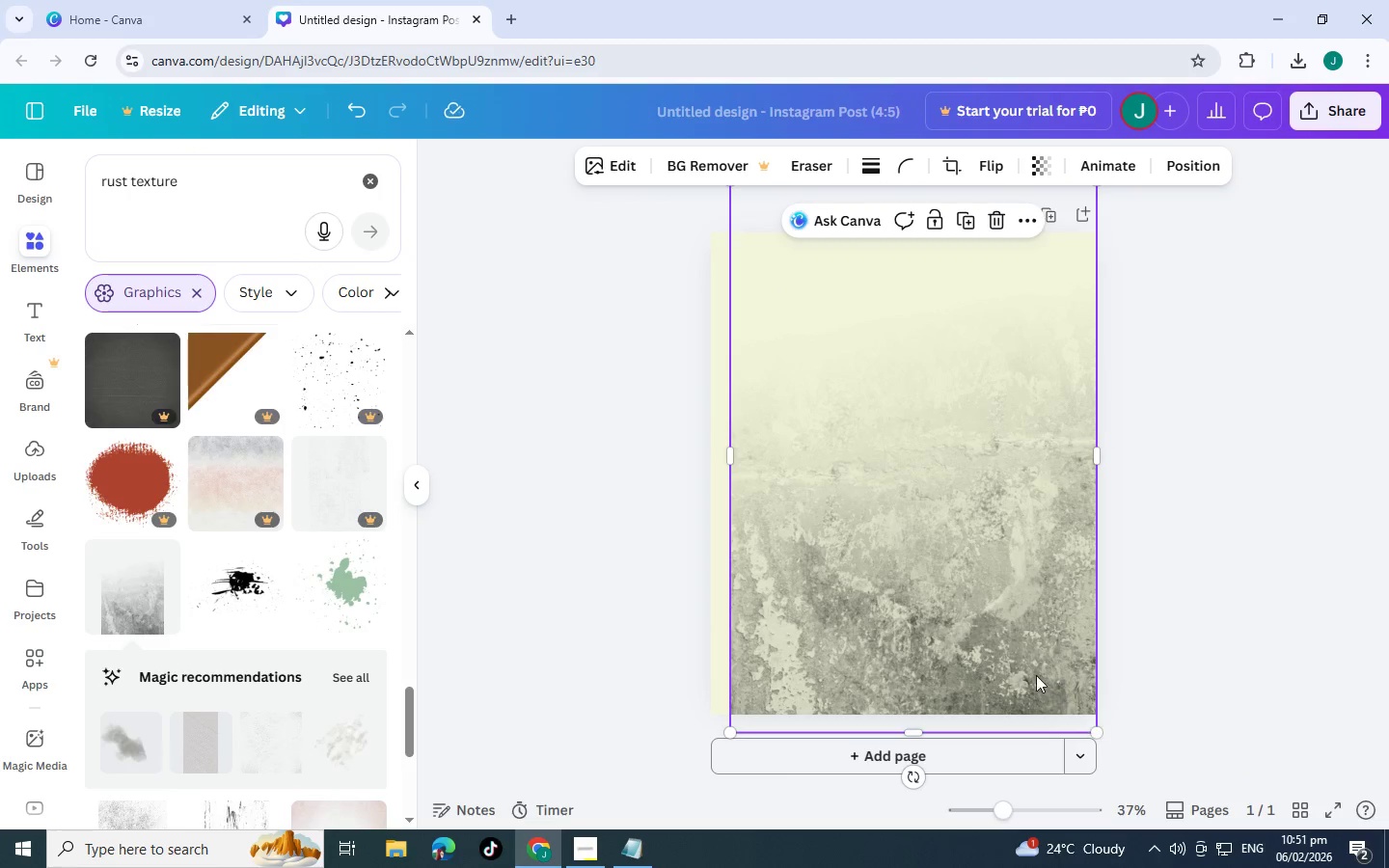 
left_click_drag(start_coordinate=[1035, 674], to_coordinate=[1018, 658])
 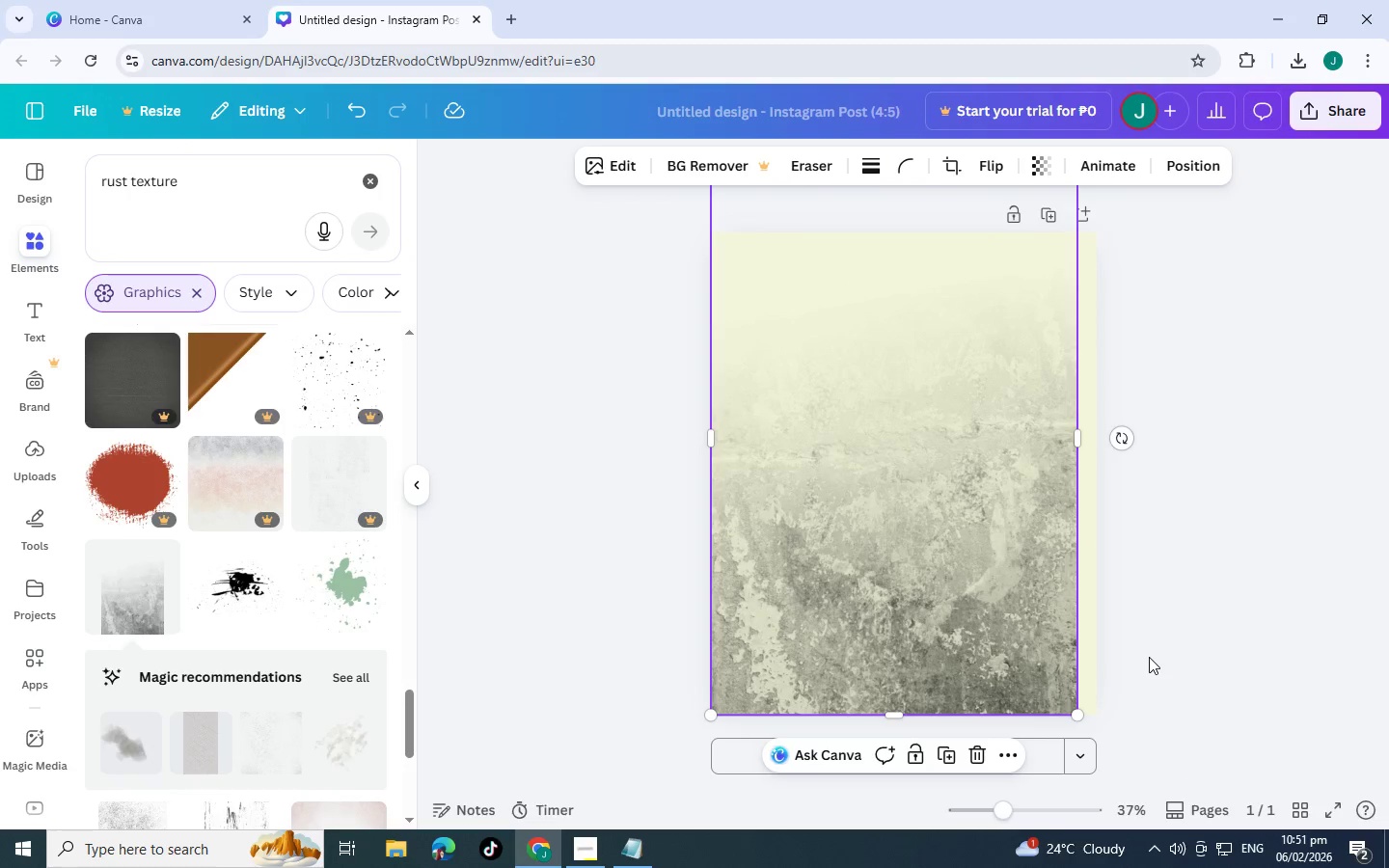 
left_click([1149, 657])
 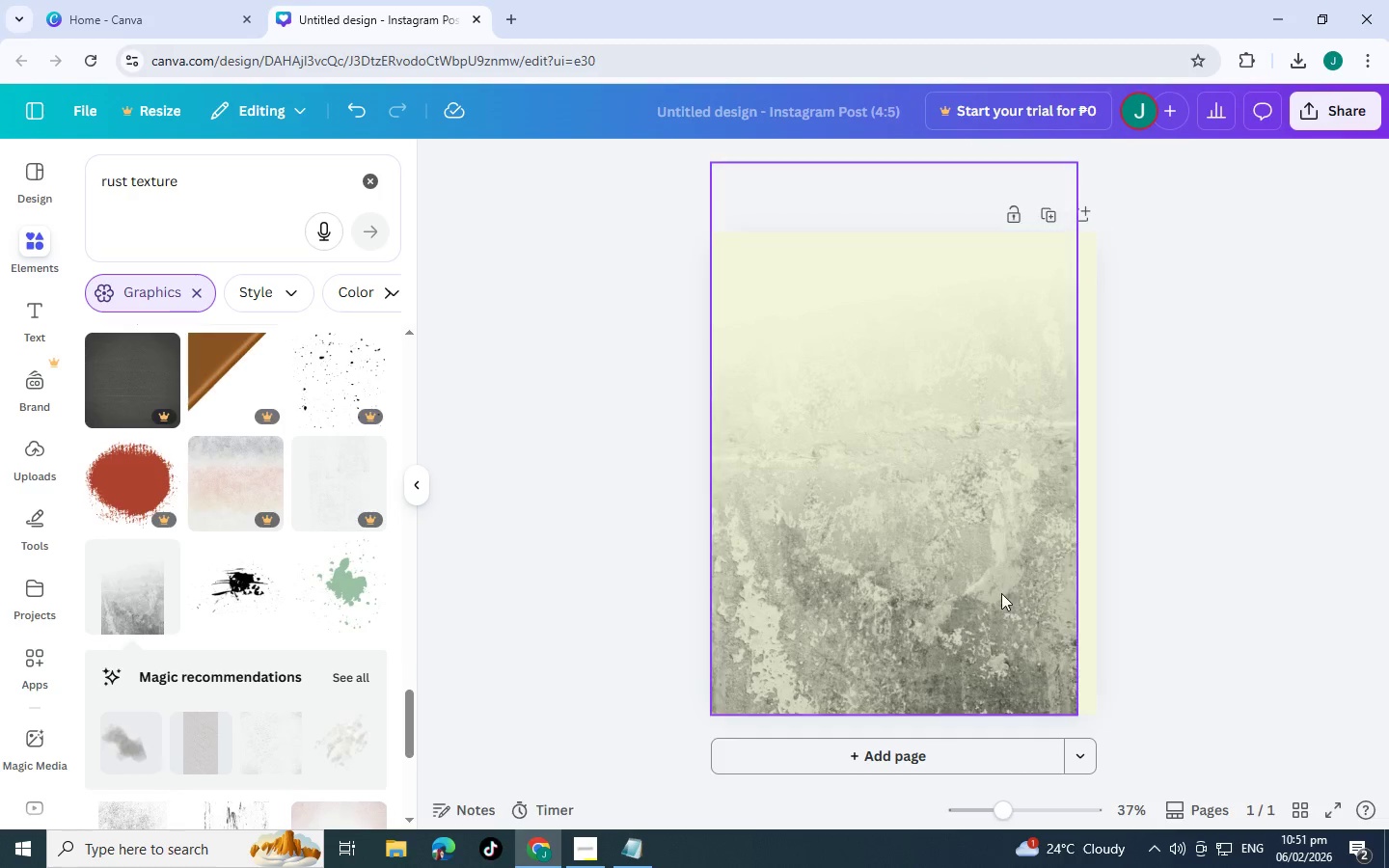 
left_click([997, 591])
 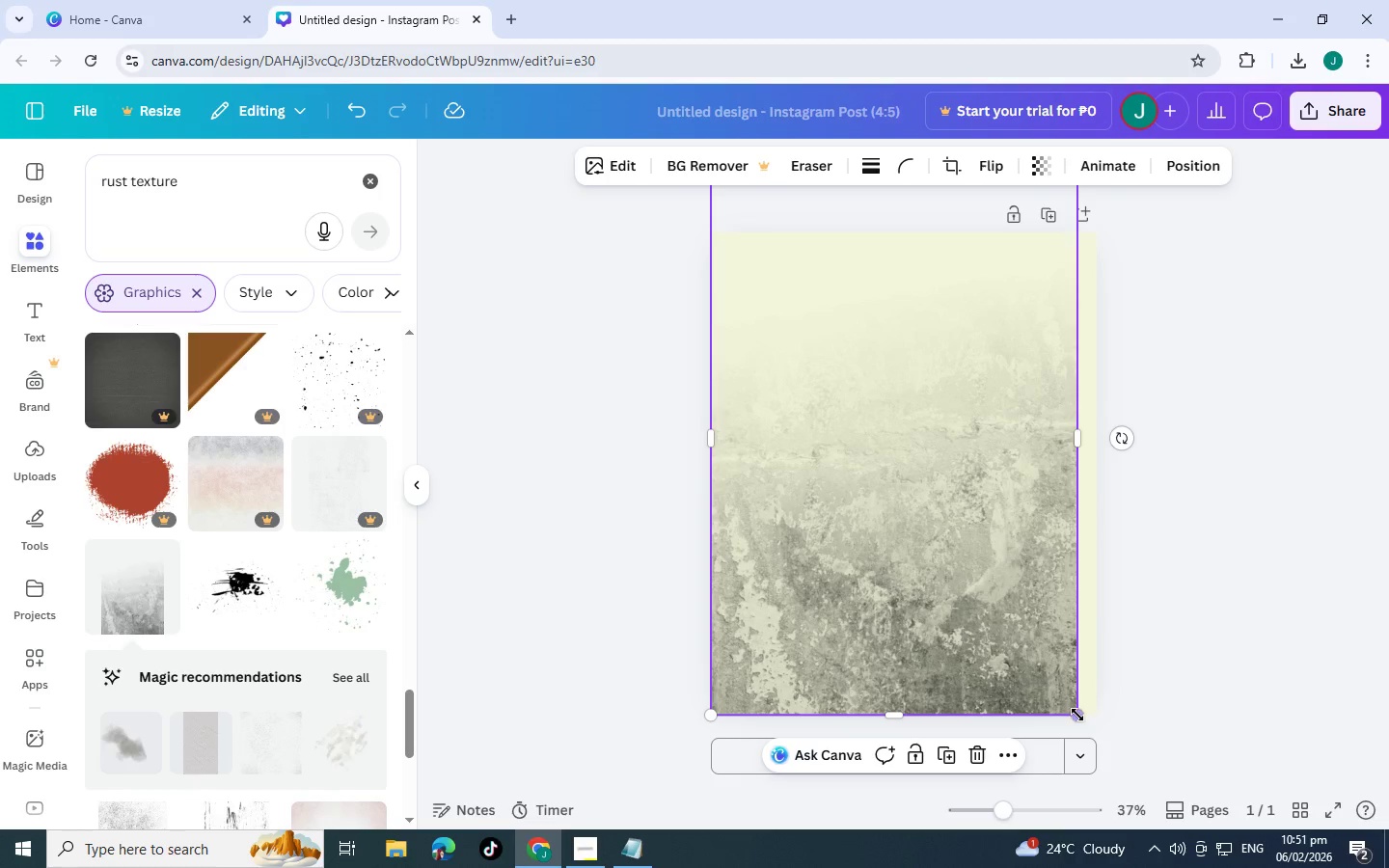 
left_click_drag(start_coordinate=[1077, 715], to_coordinate=[1132, 721])
 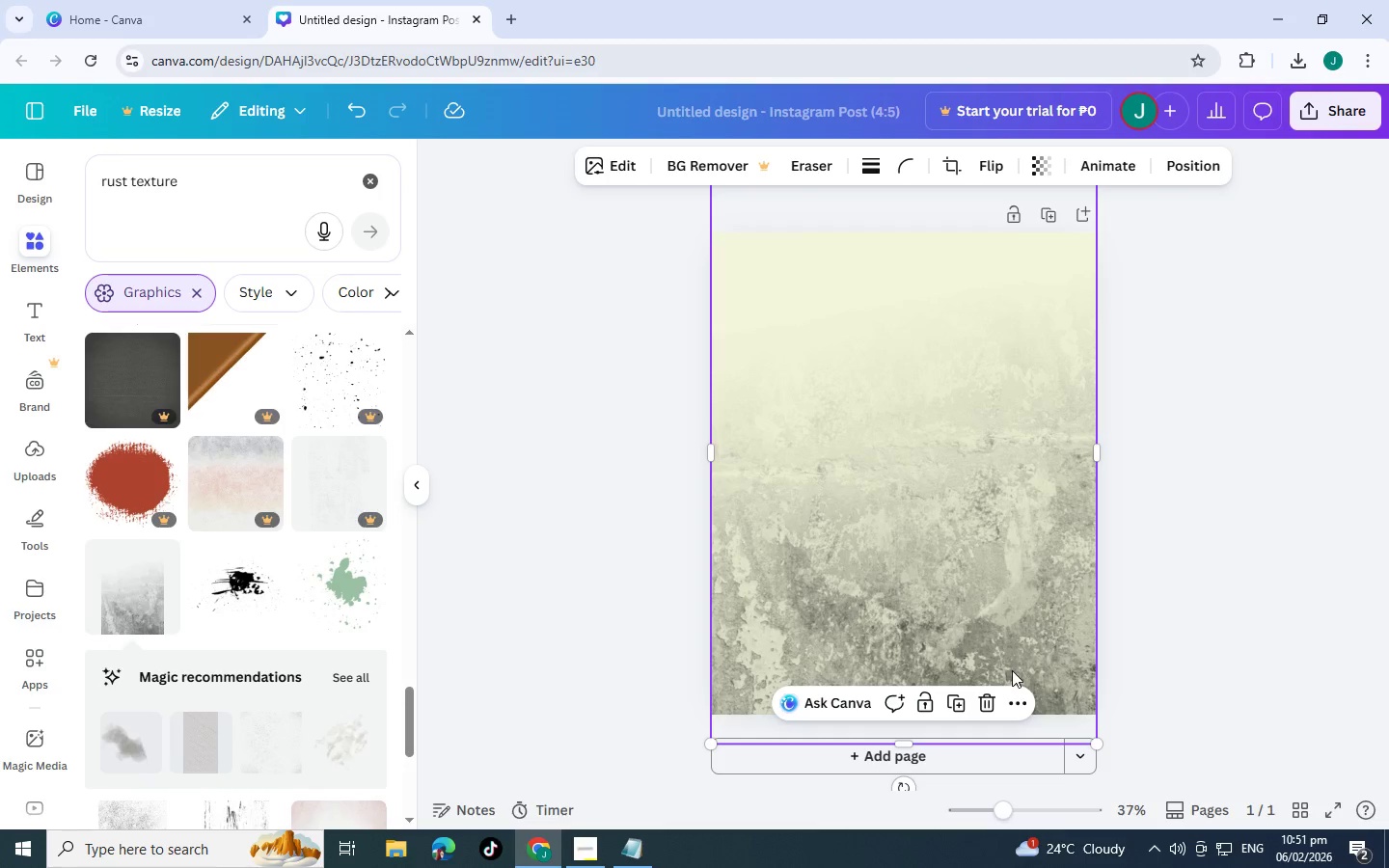 
left_click_drag(start_coordinate=[1012, 670], to_coordinate=[1013, 637])
 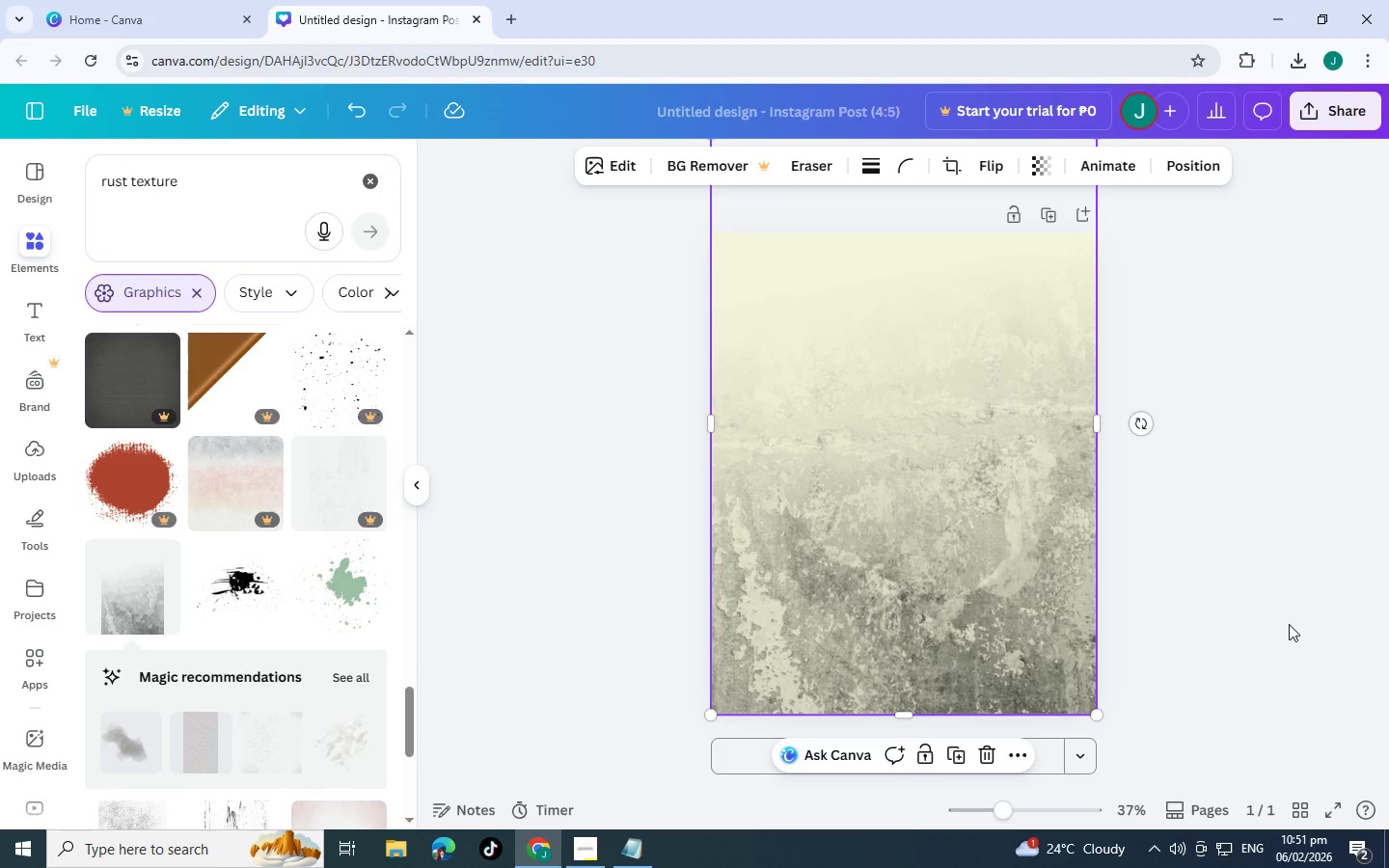 
left_click([1289, 624])
 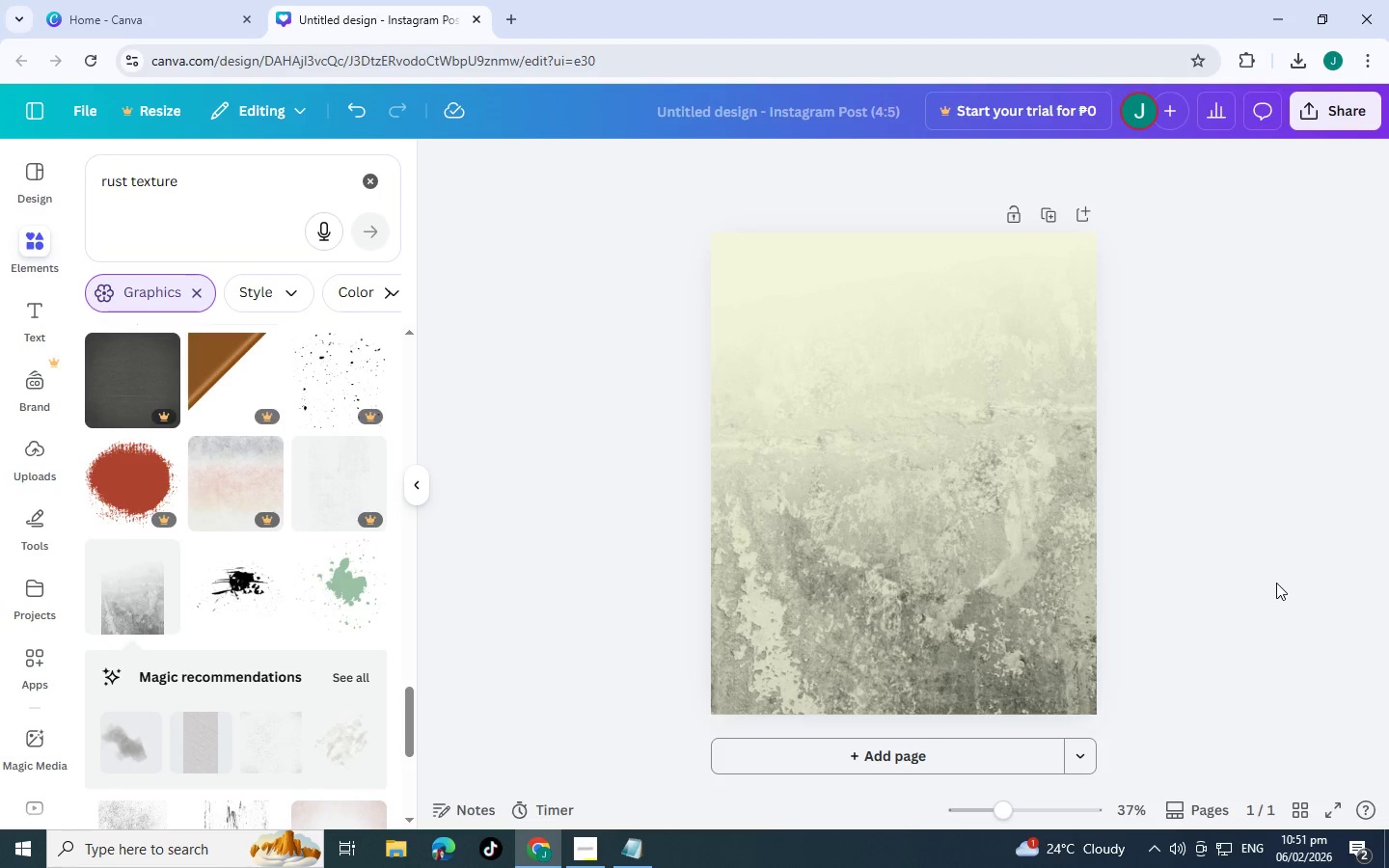 
left_click([850, 515])
 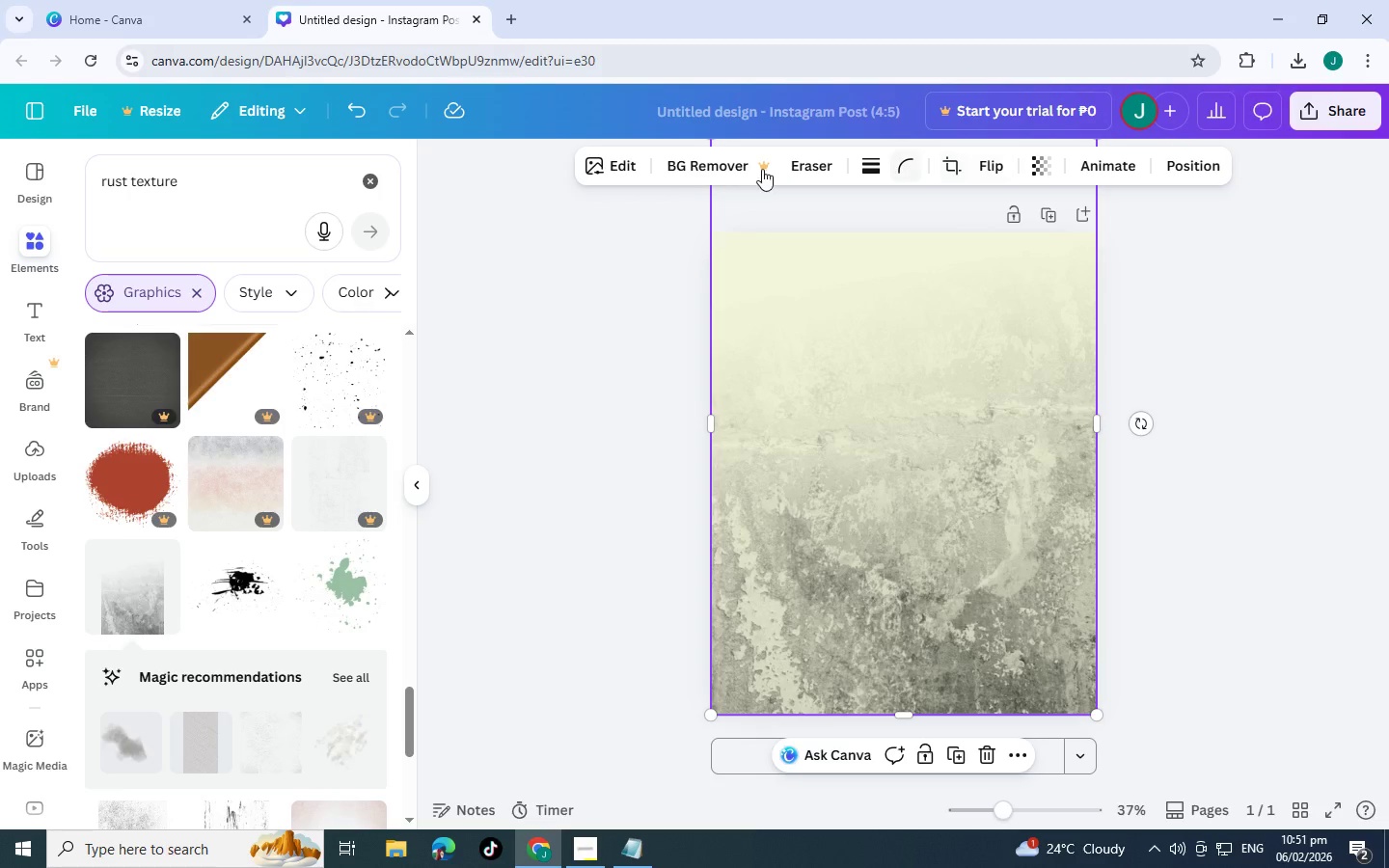 
left_click([625, 176])
 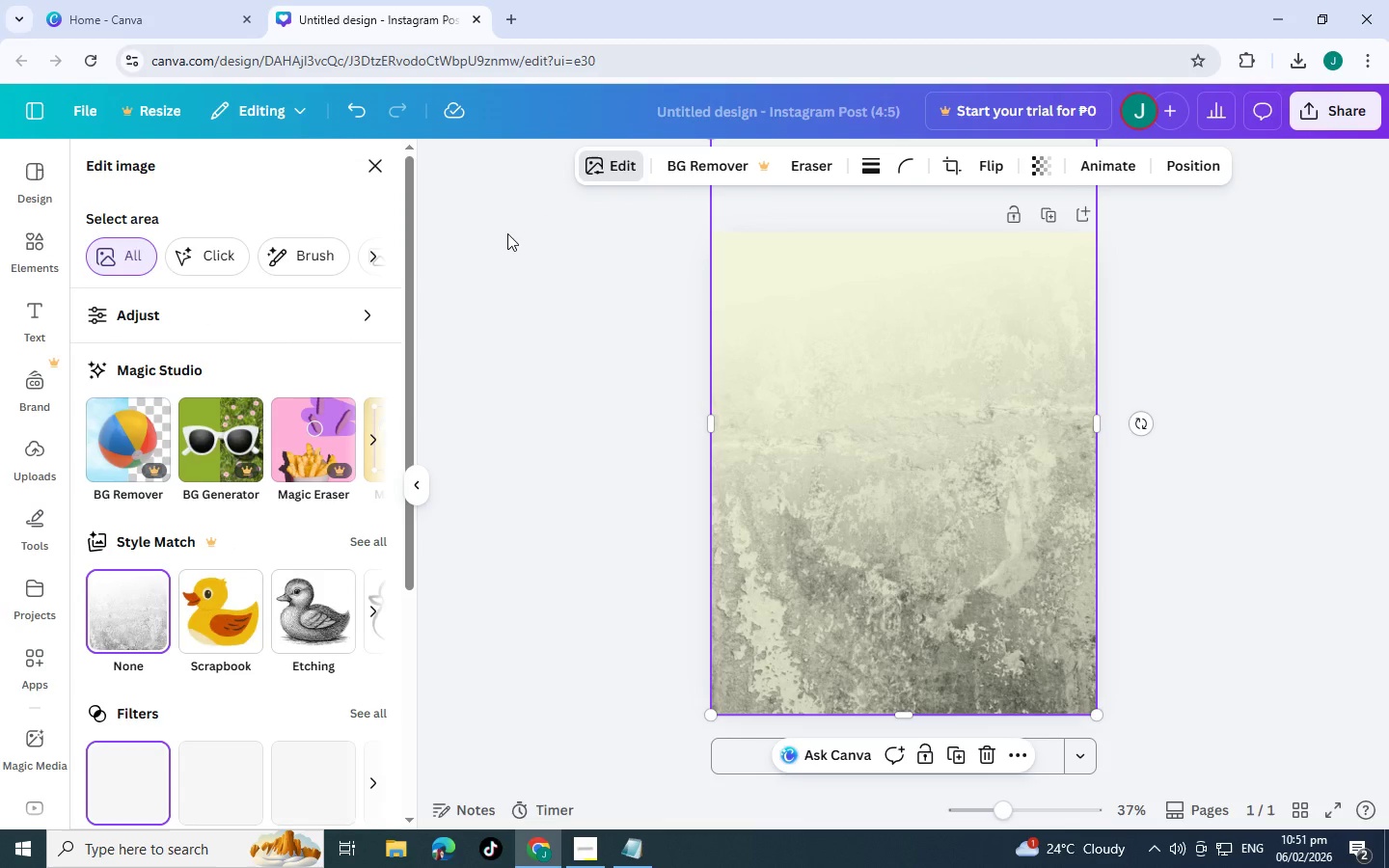 
scroll: coordinate [263, 662], scroll_direction: down, amount: 5.0
 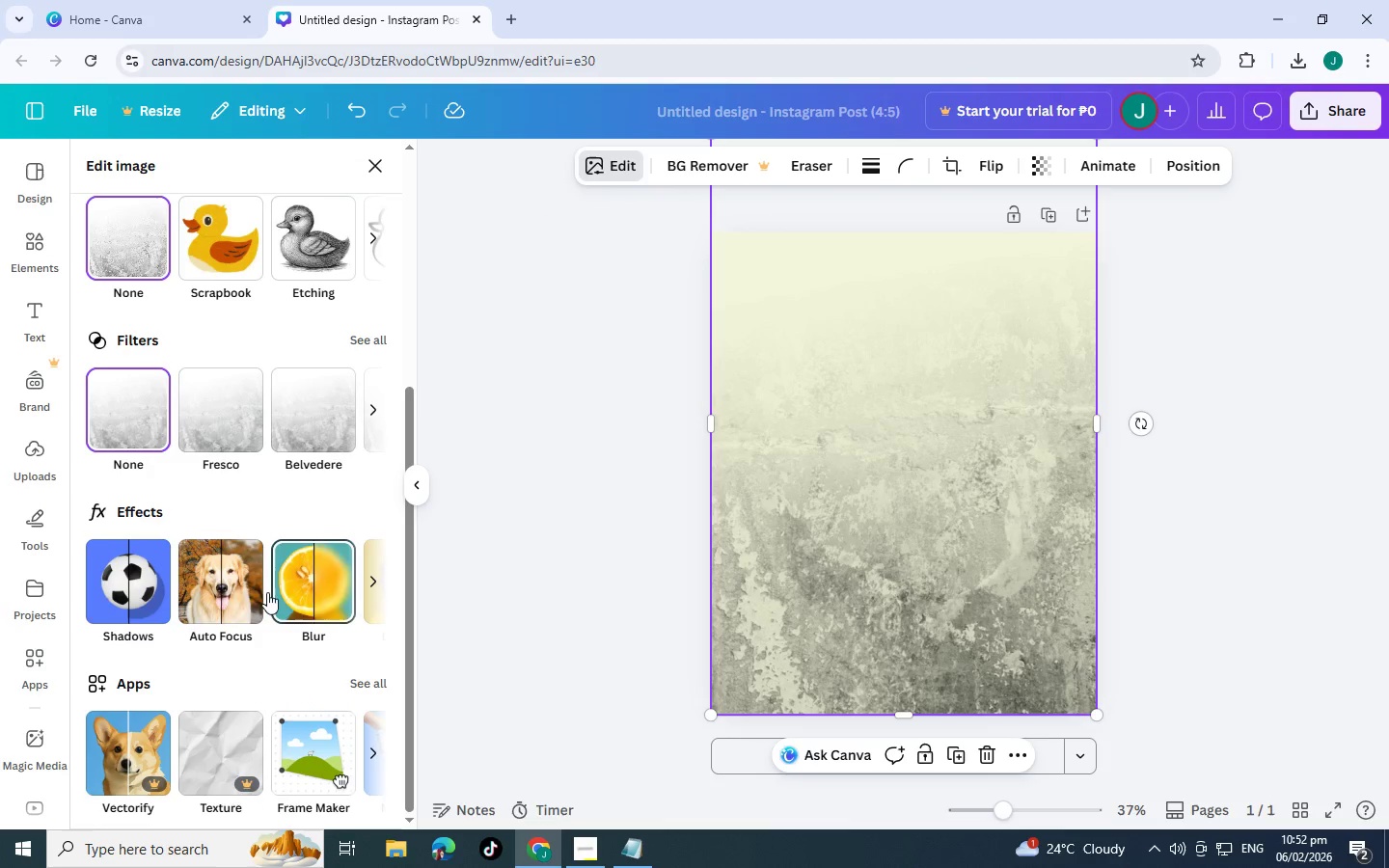 
left_click([366, 585])
 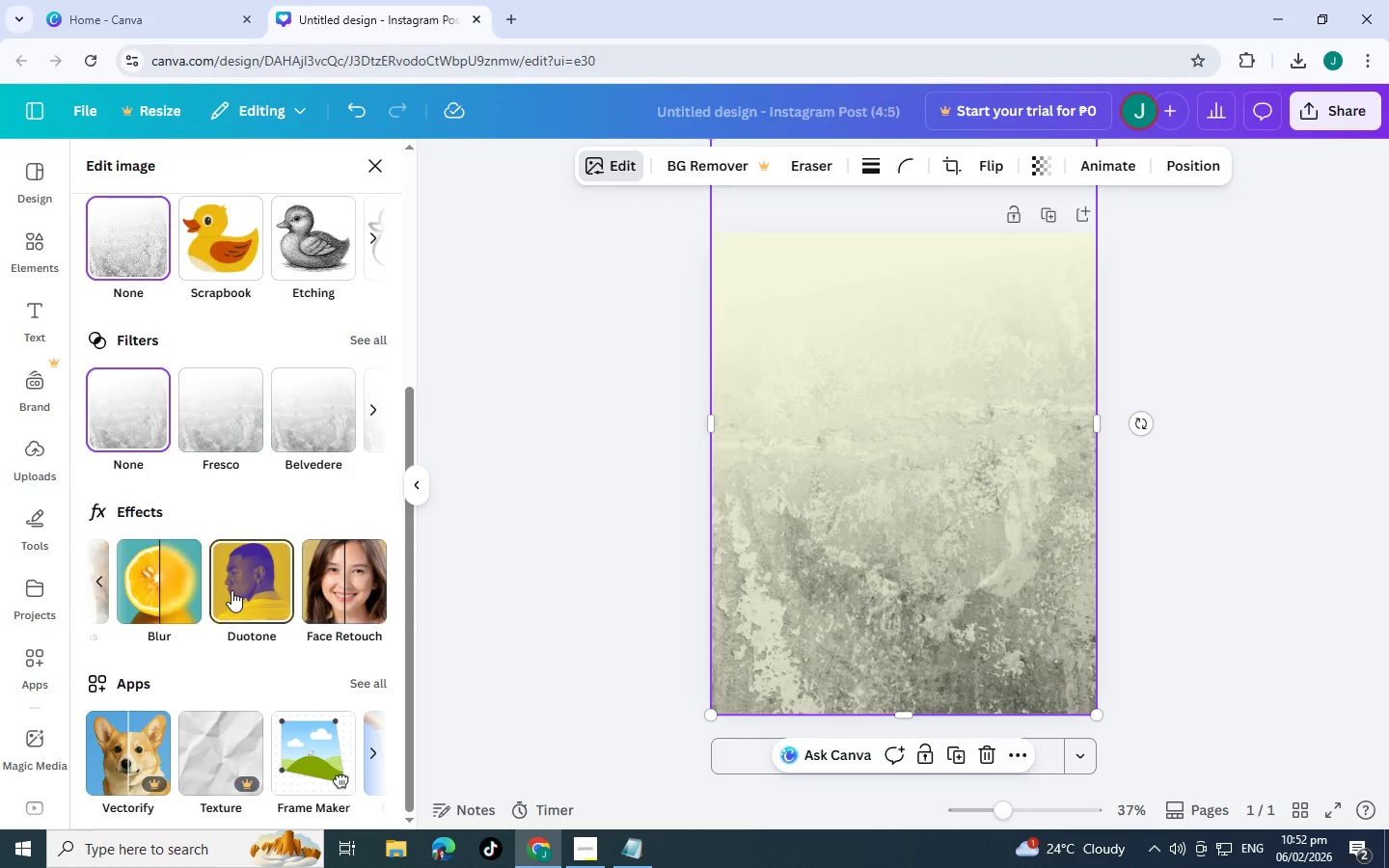 
left_click([232, 590])
 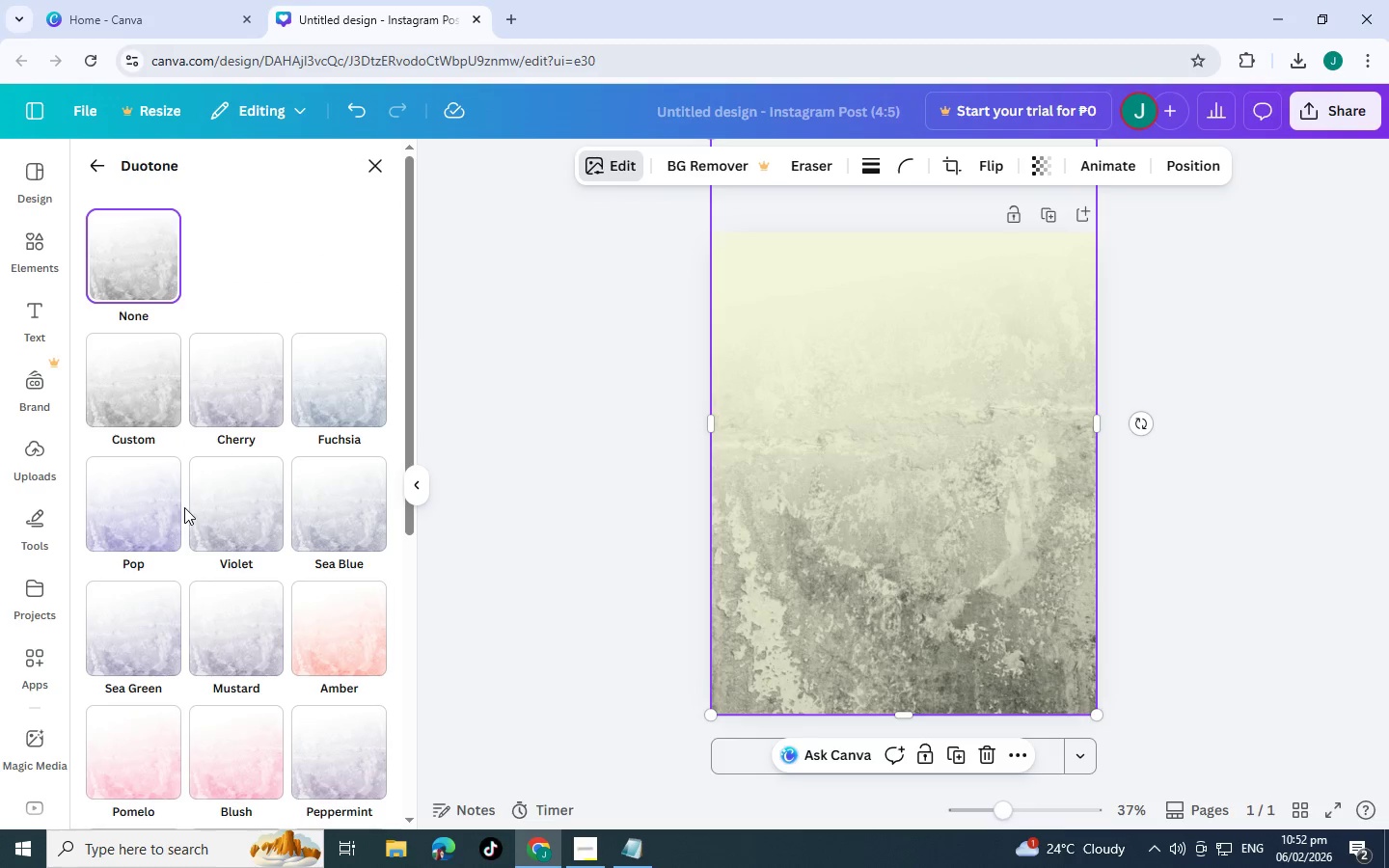 
left_click([131, 405])
 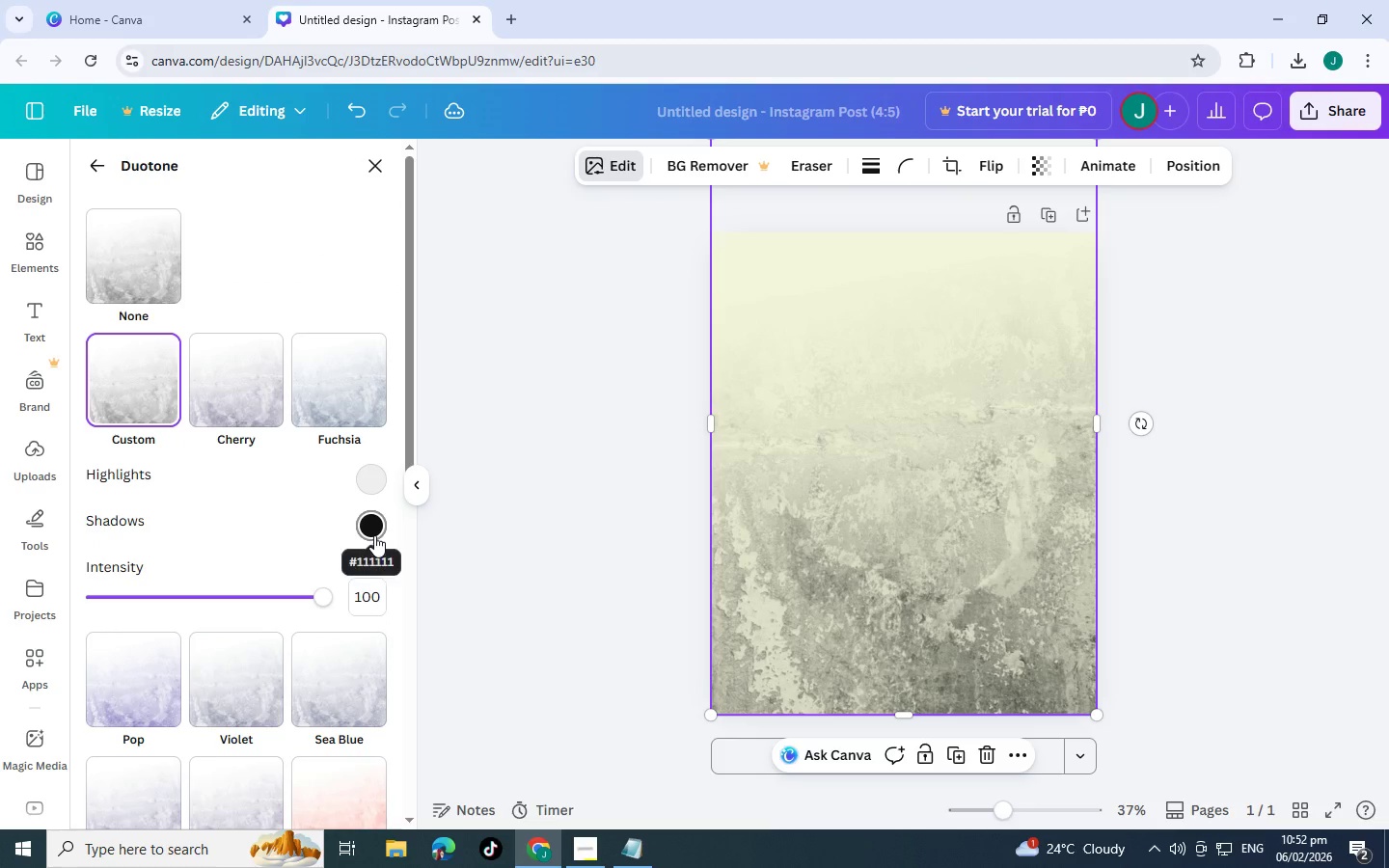 
left_click([374, 535])
 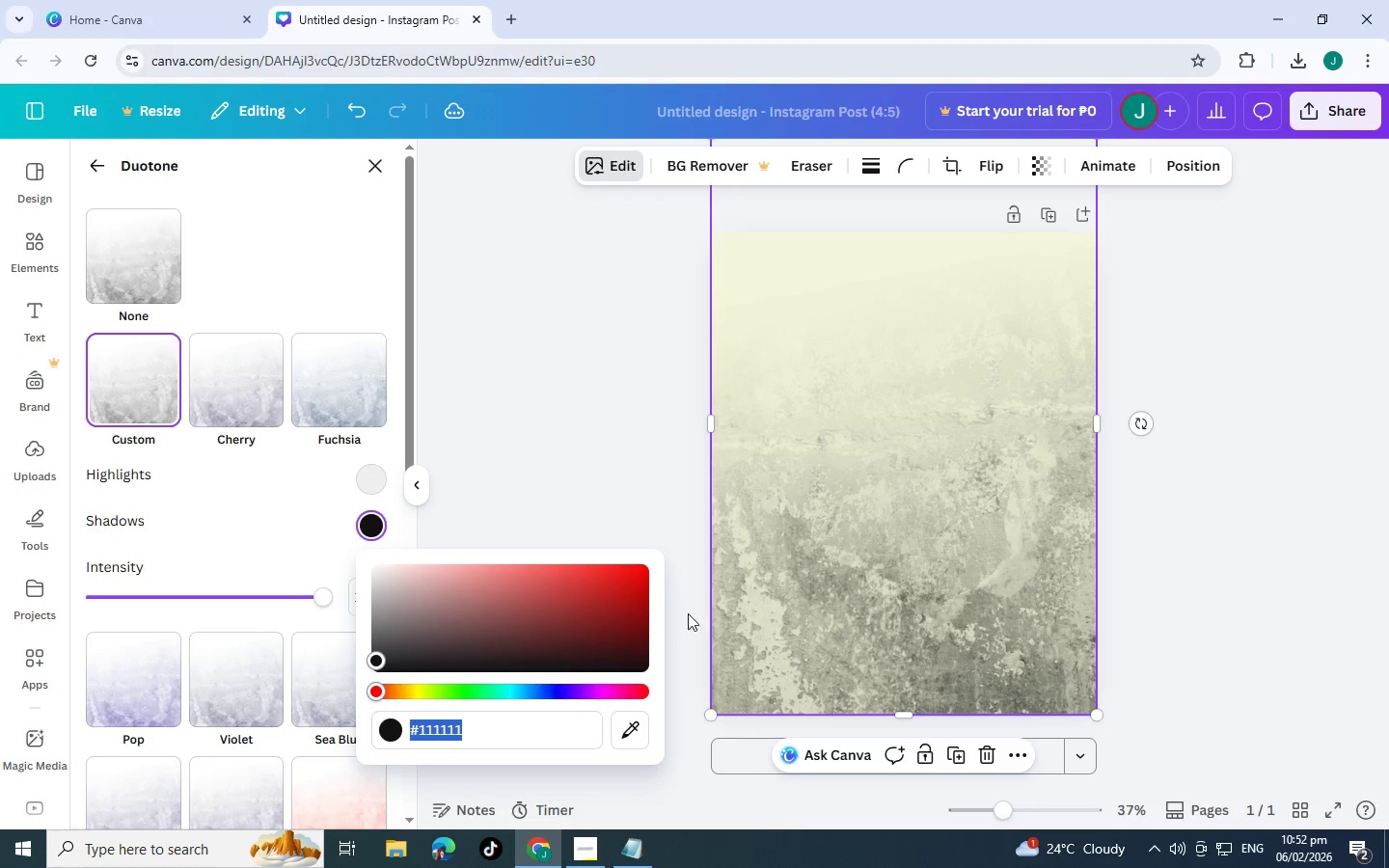 
left_click([618, 394])
 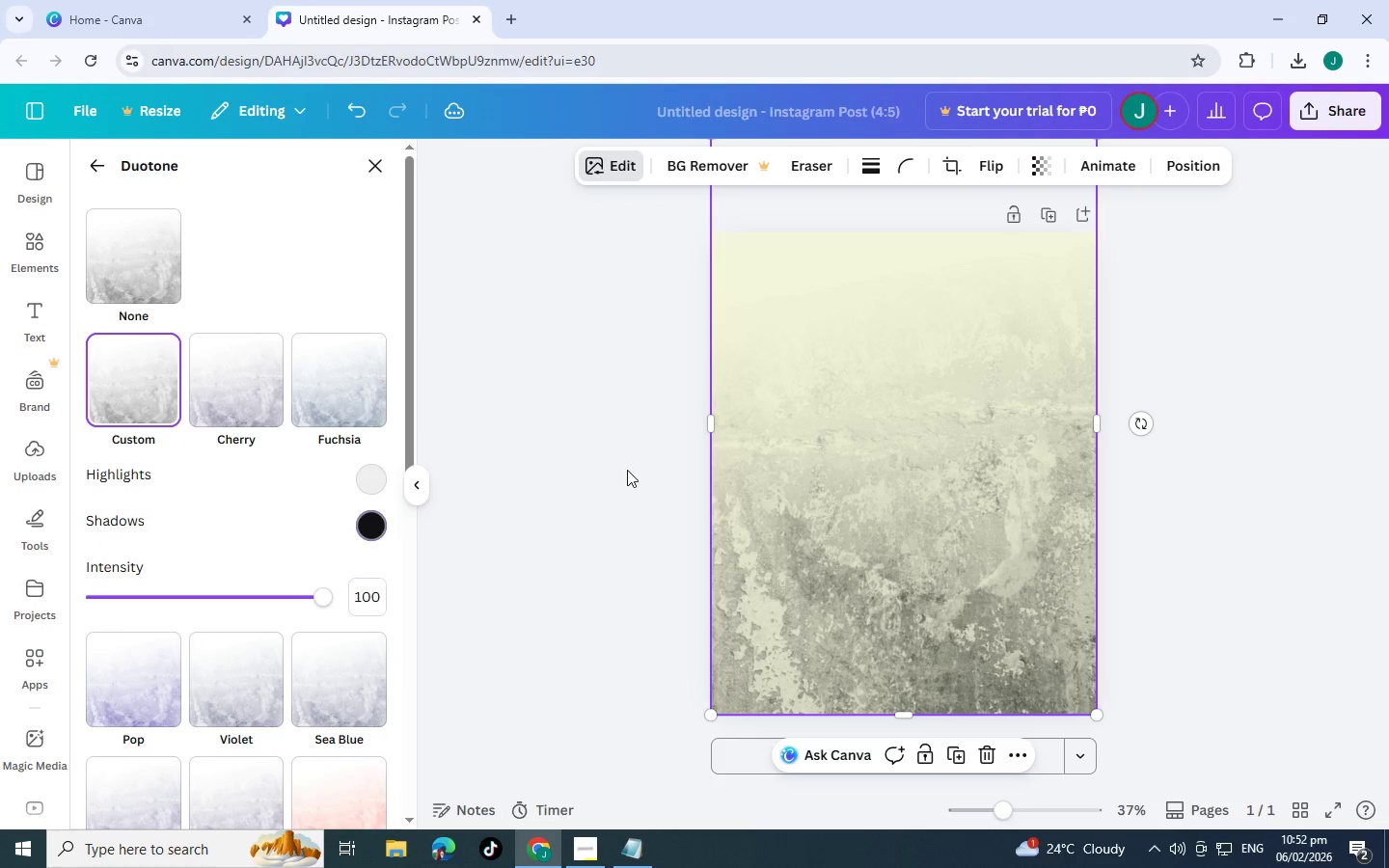 
left_click([28, 247])
 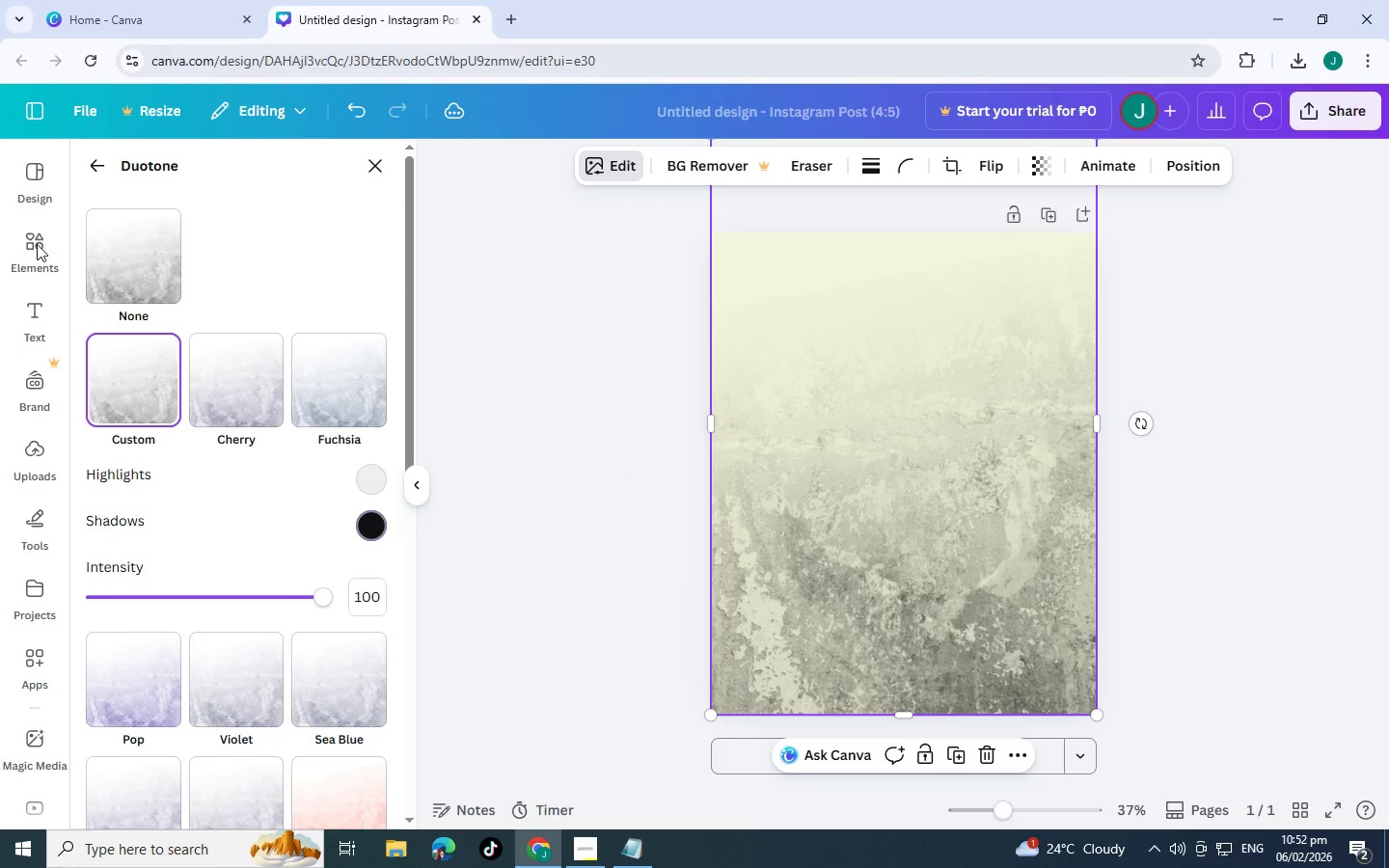 
scroll: coordinate [627, 461], scroll_direction: up, amount: 3.0
 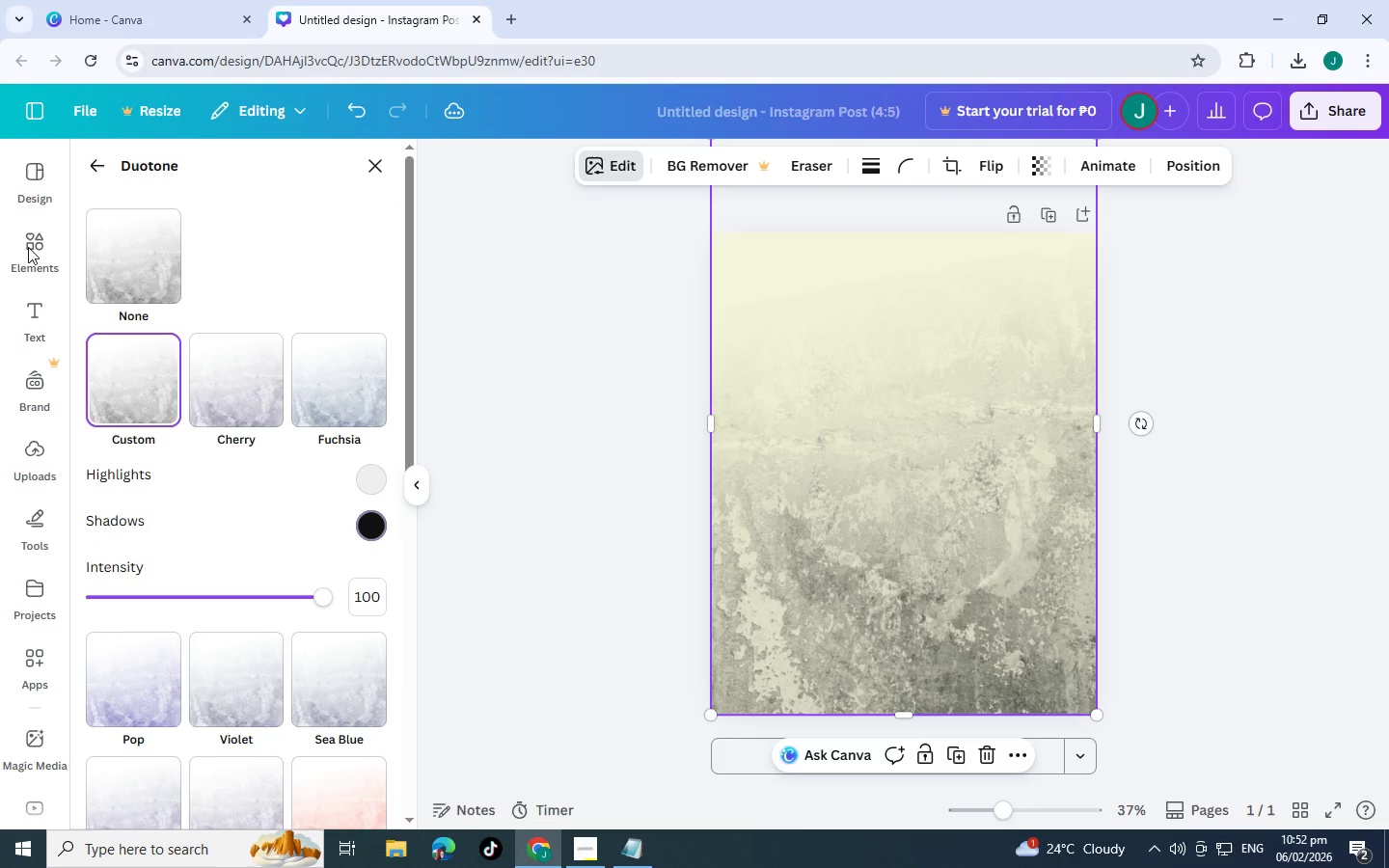 
left_click([37, 246])
 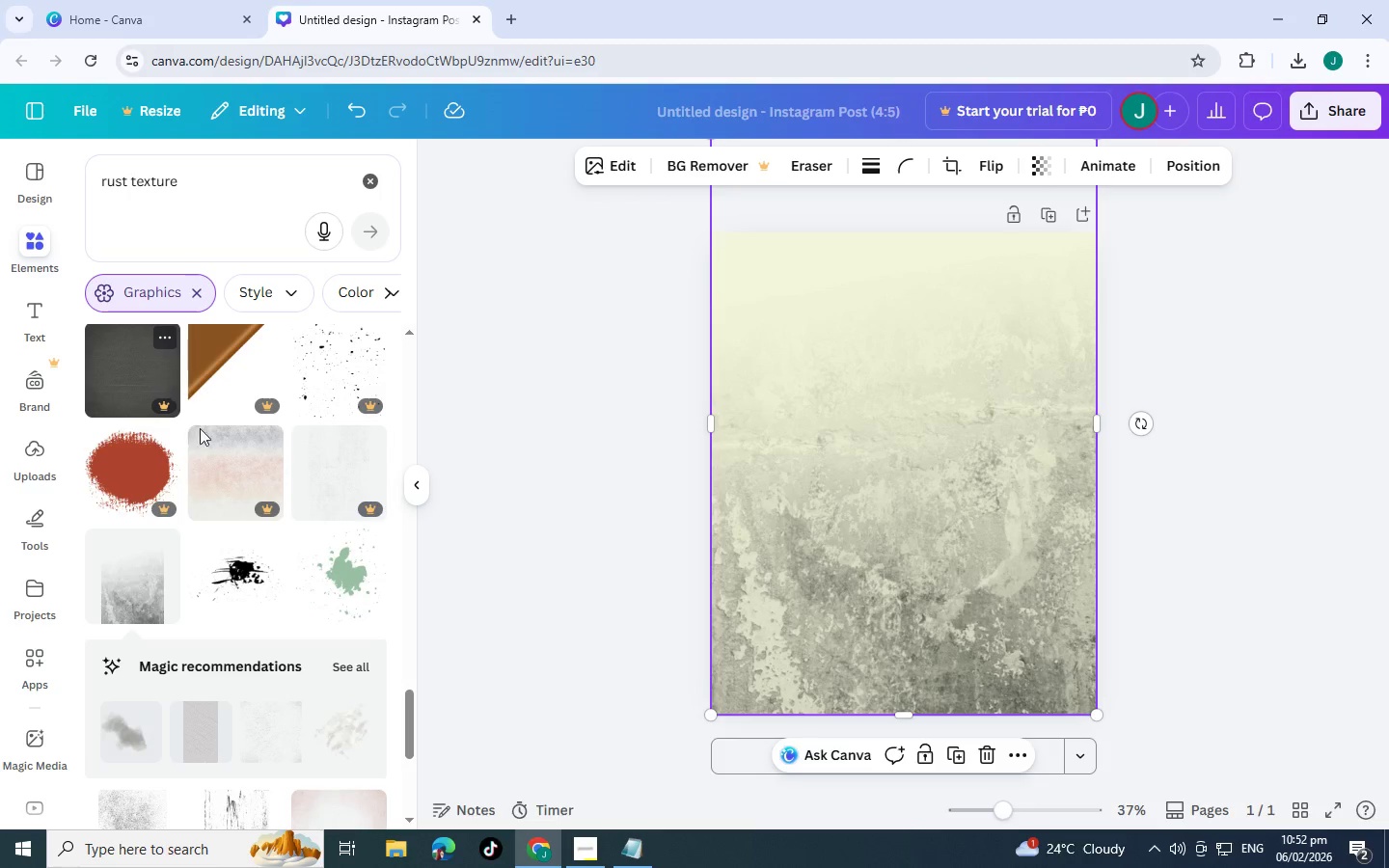 
scroll: coordinate [158, 469], scroll_direction: down, amount: 1.0
 